 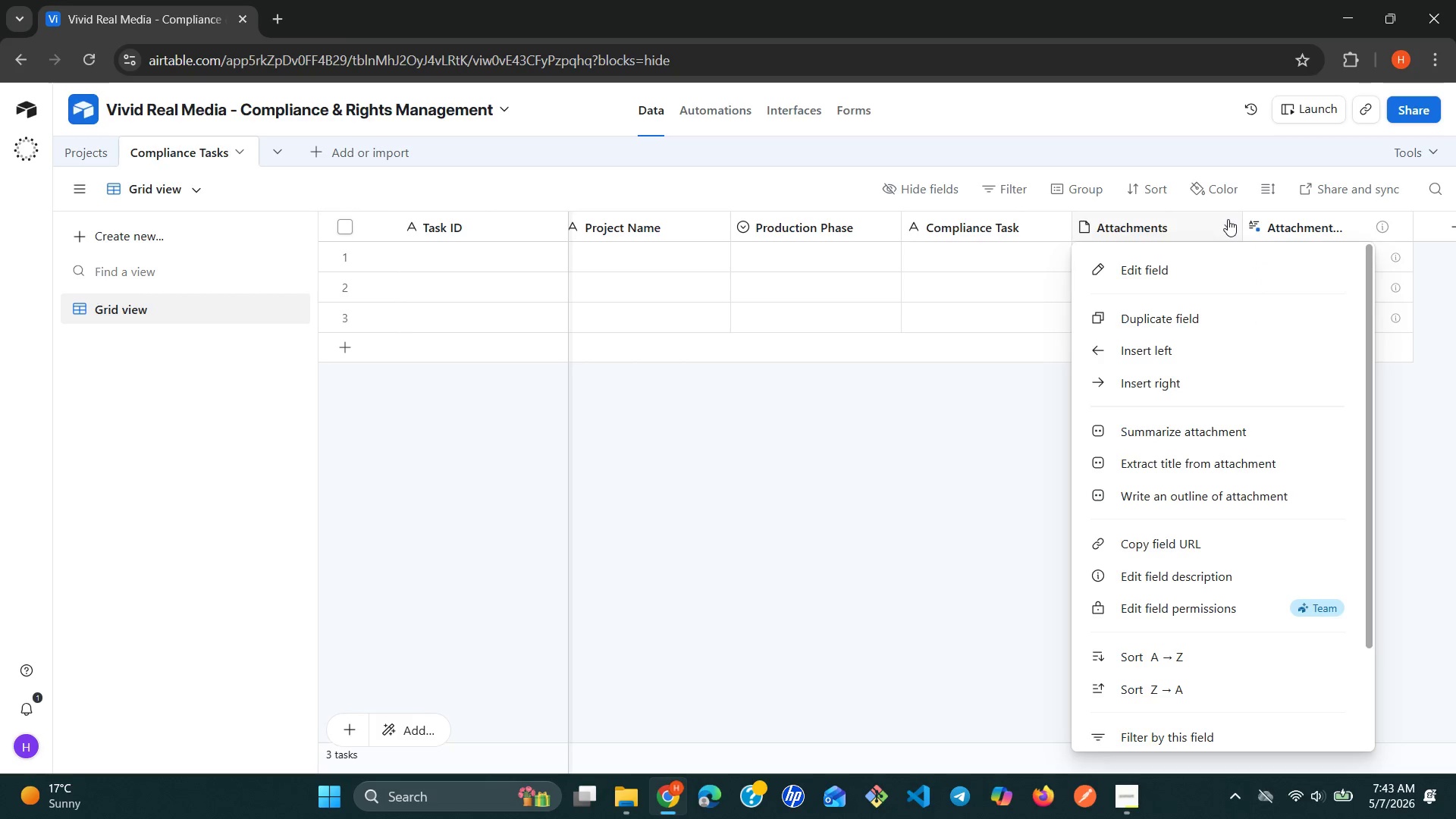 
left_click([1185, 267])
 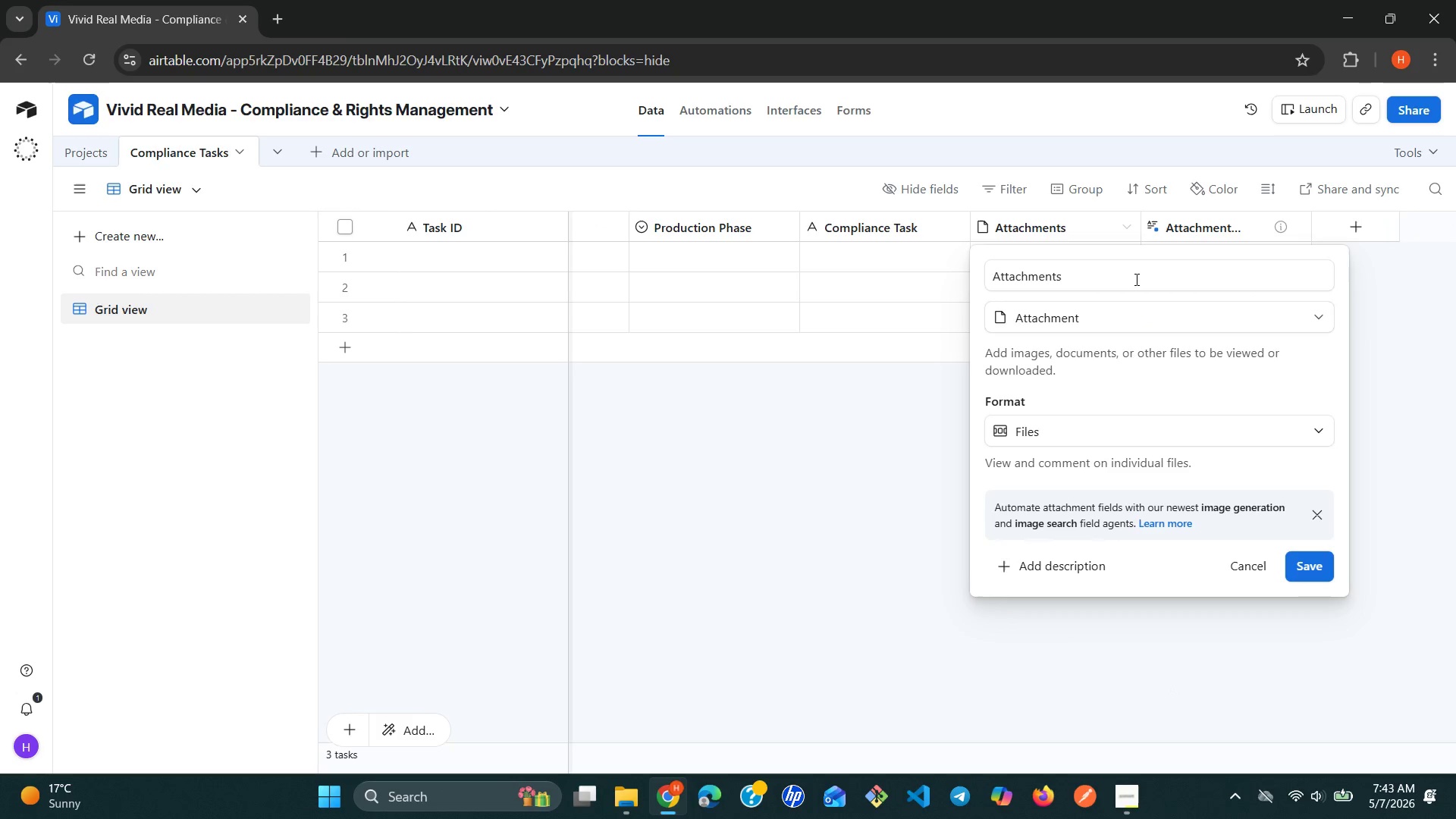 
double_click([1134, 279])
 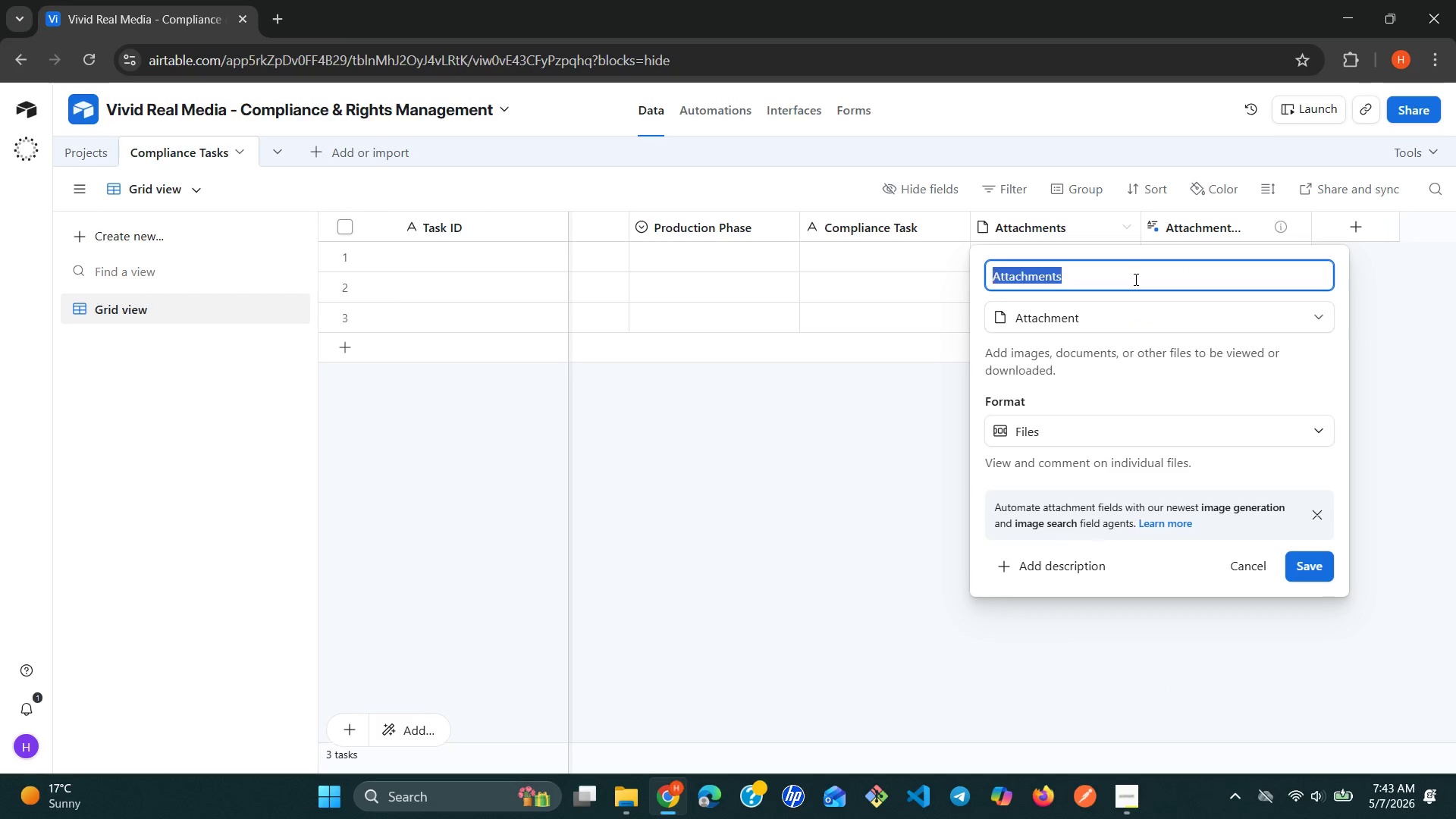 
triple_click([1134, 279])
 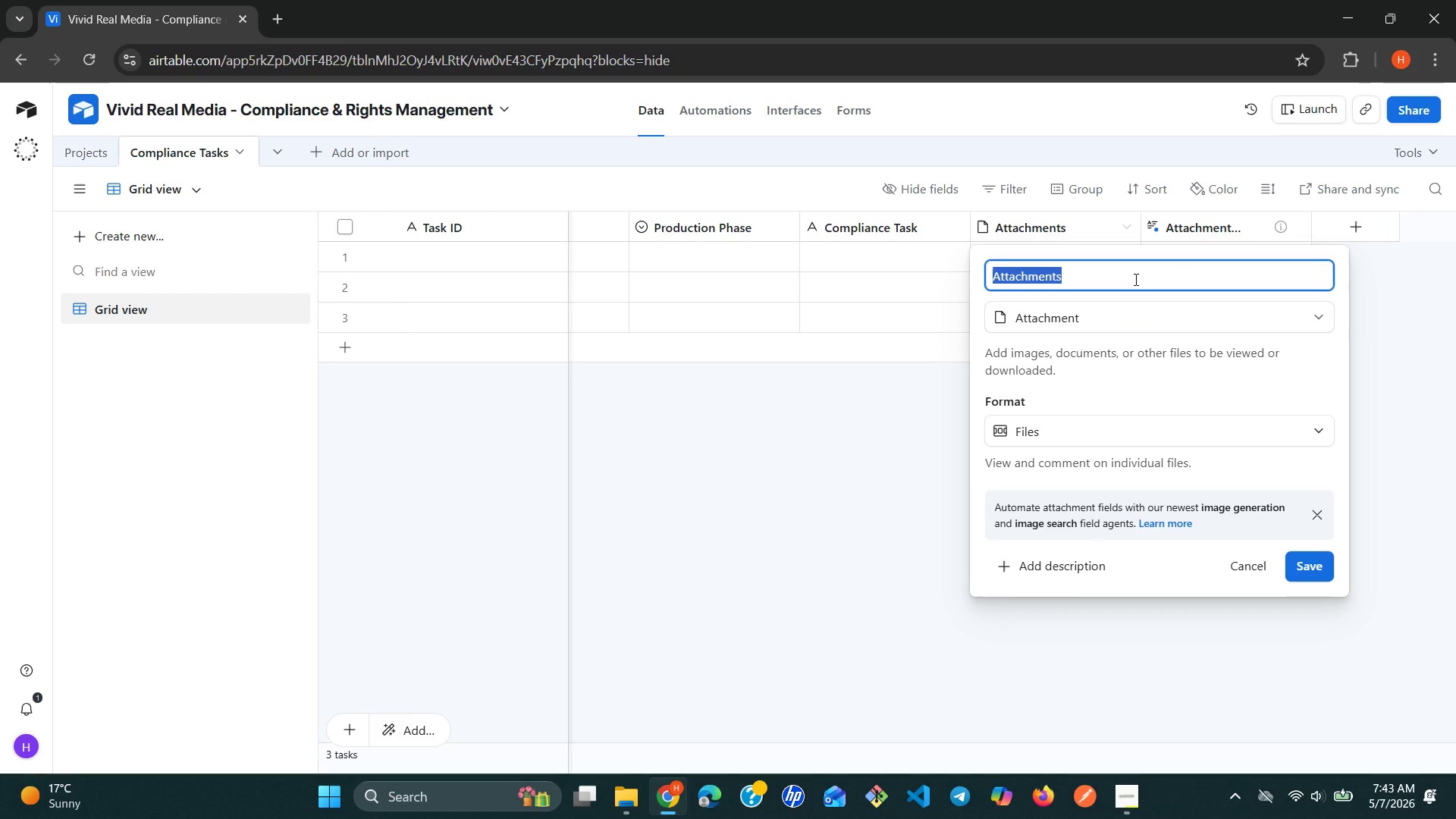 
type(Document Y)
key(Backspace)
type(Type)
 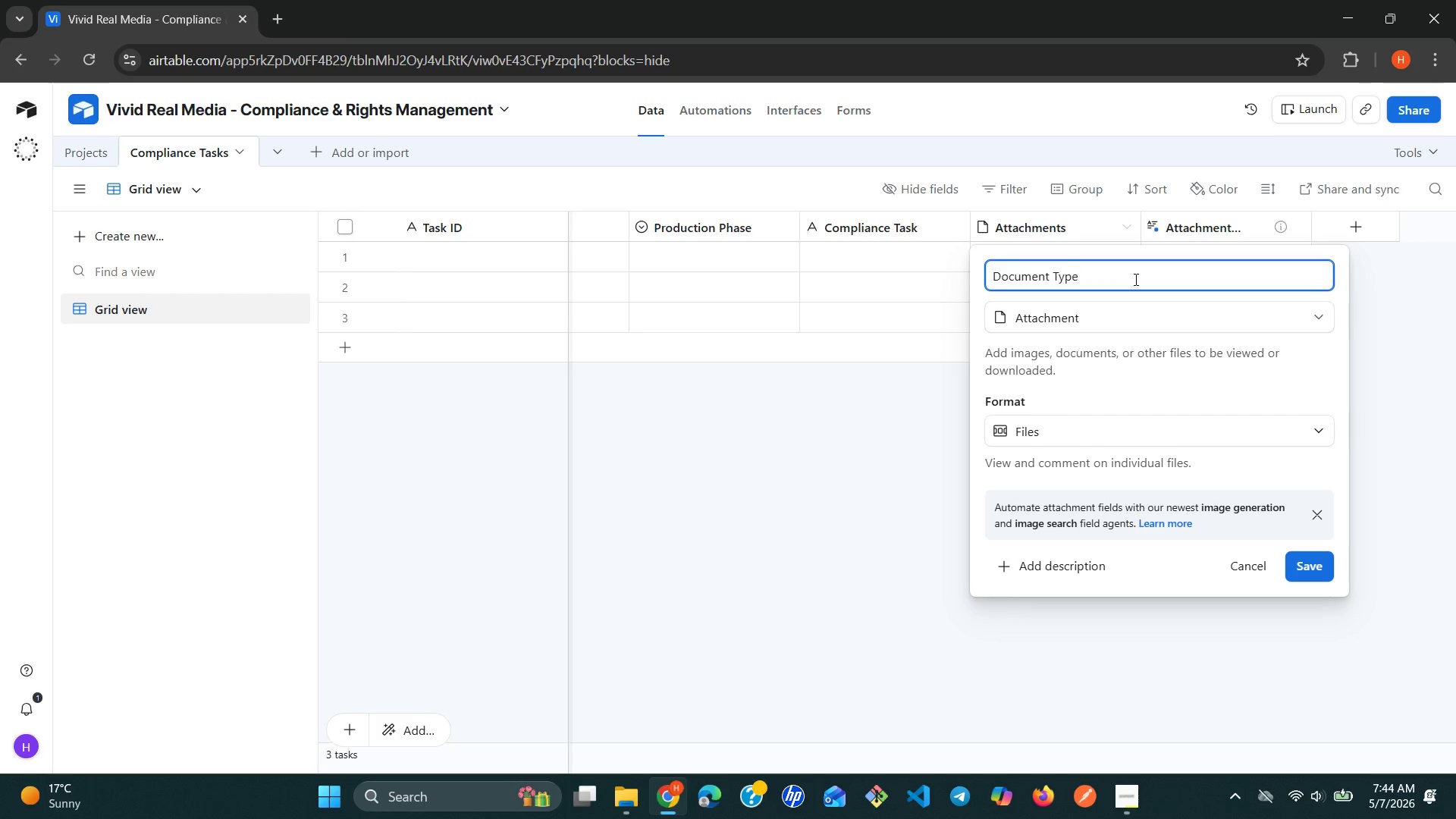 
wait(5.23)
 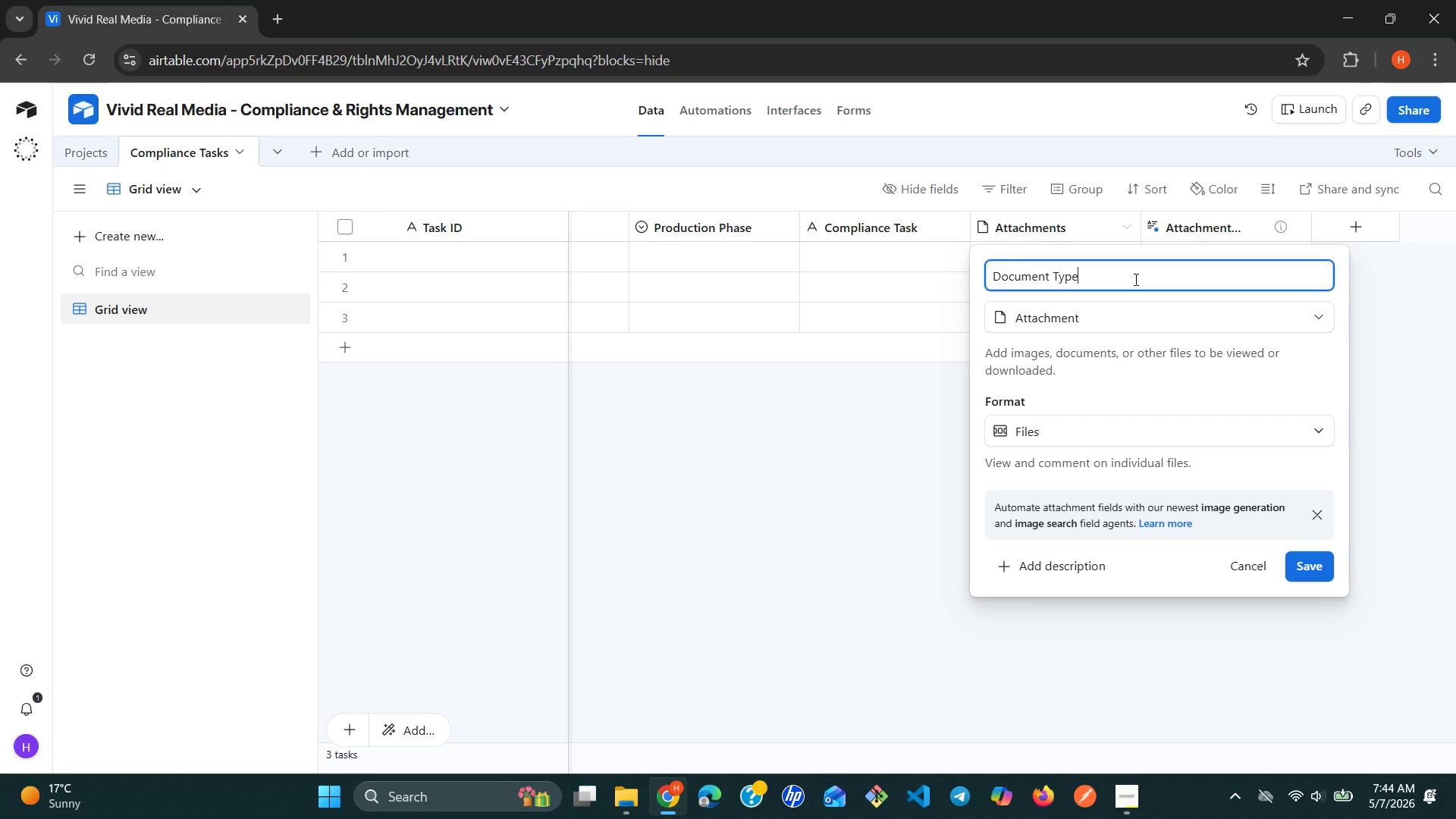 
left_click([1319, 312])
 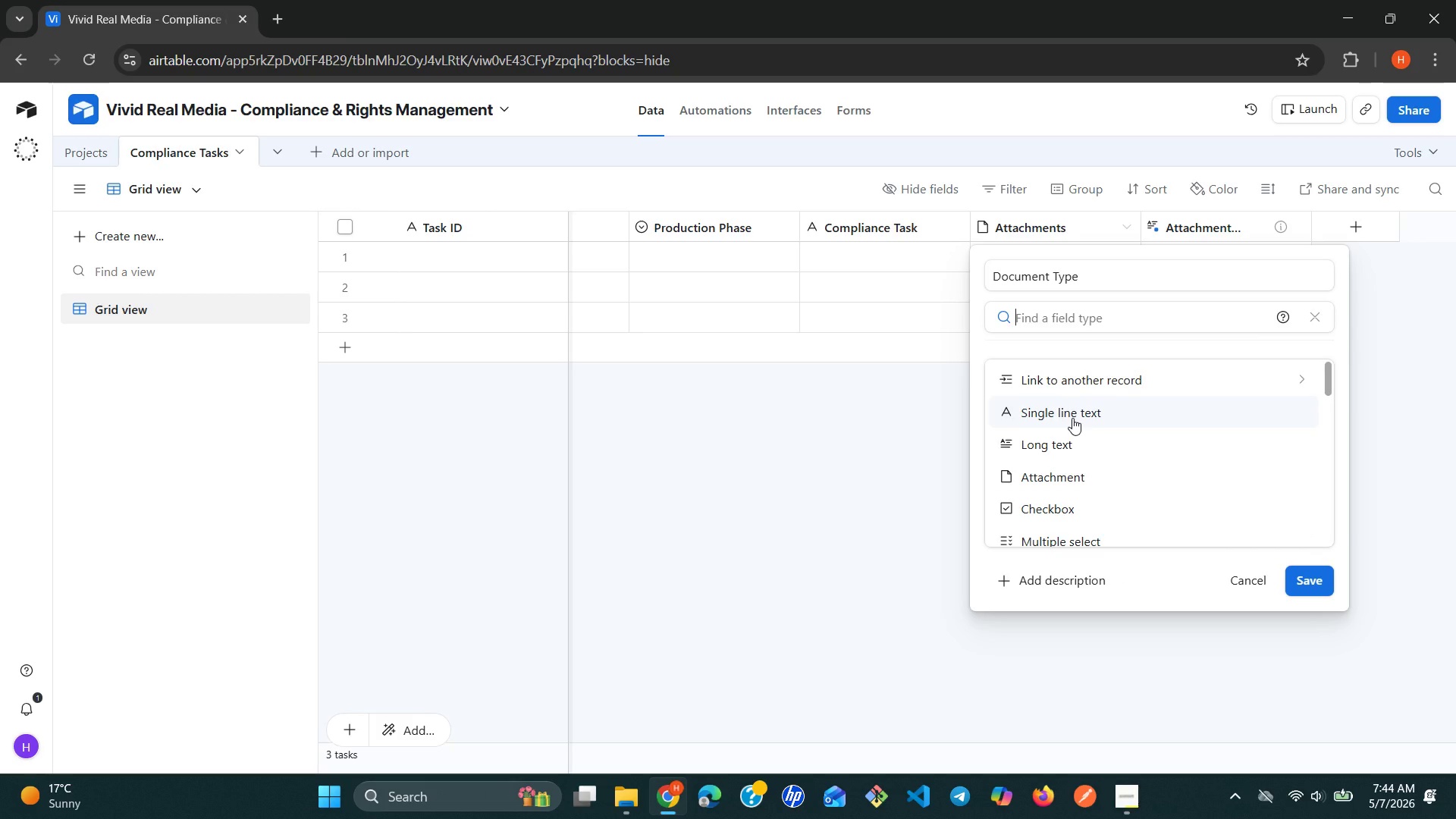 
type(si)
 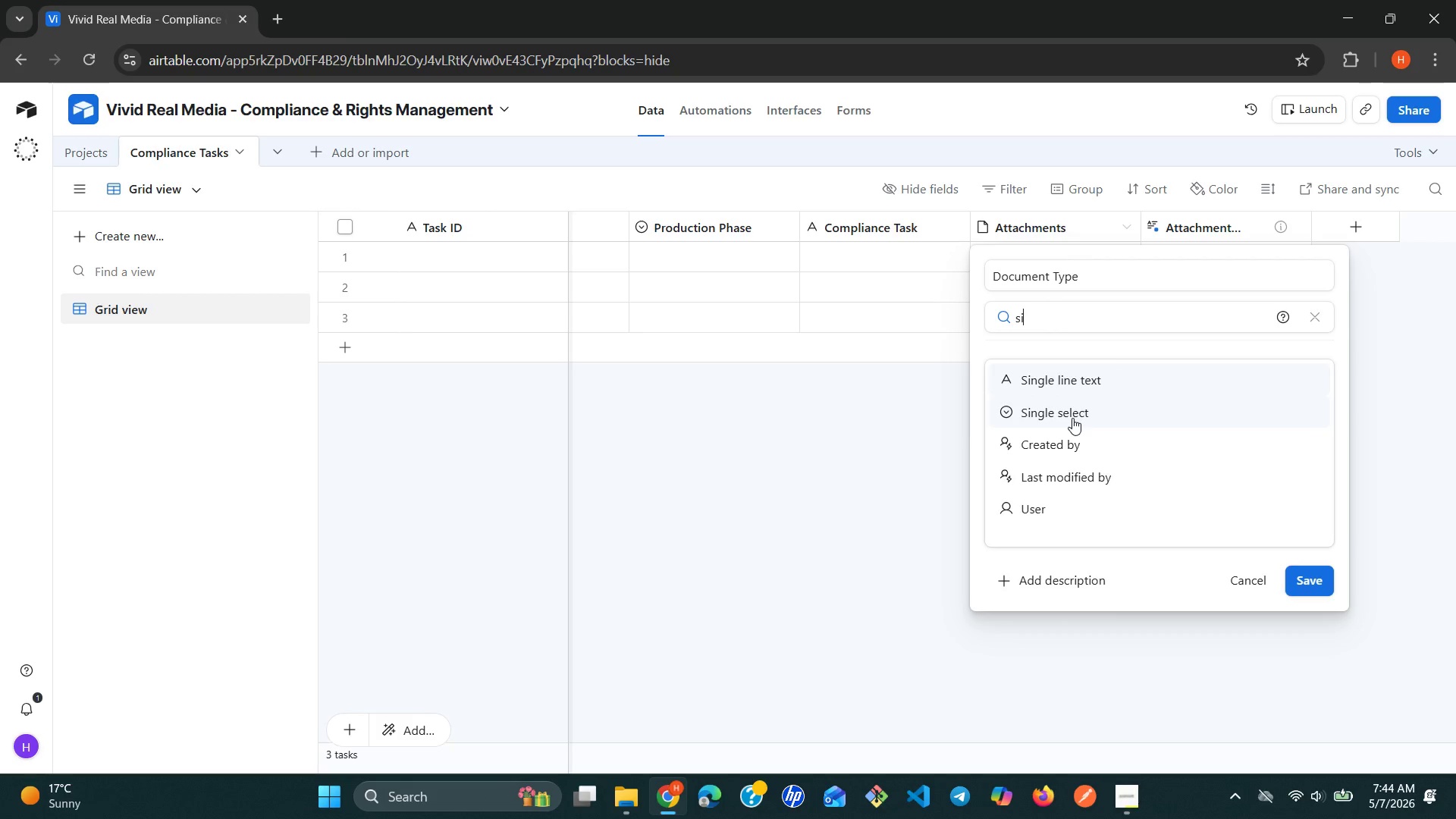 
left_click([1072, 418])
 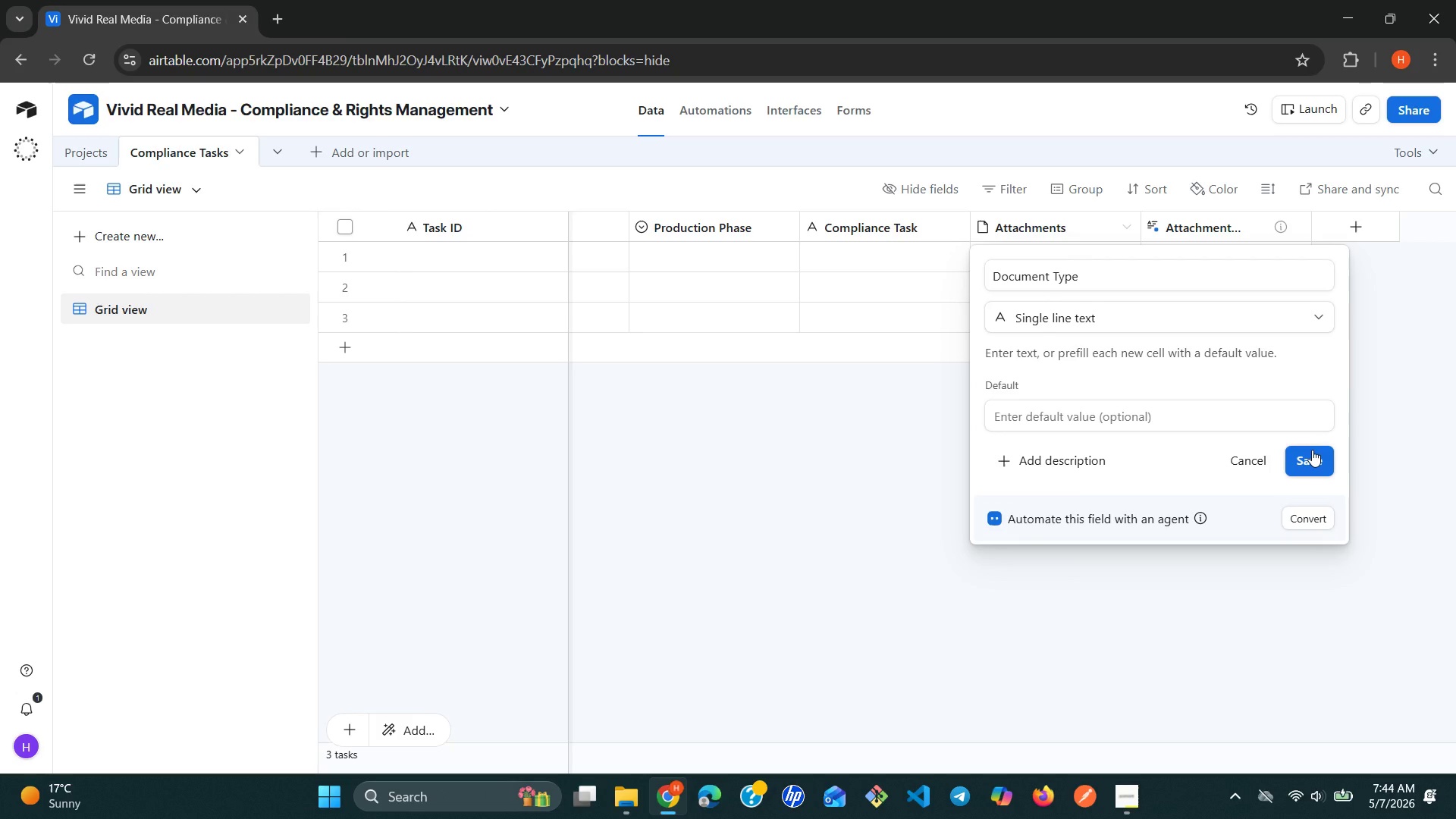 
left_click([1312, 450])
 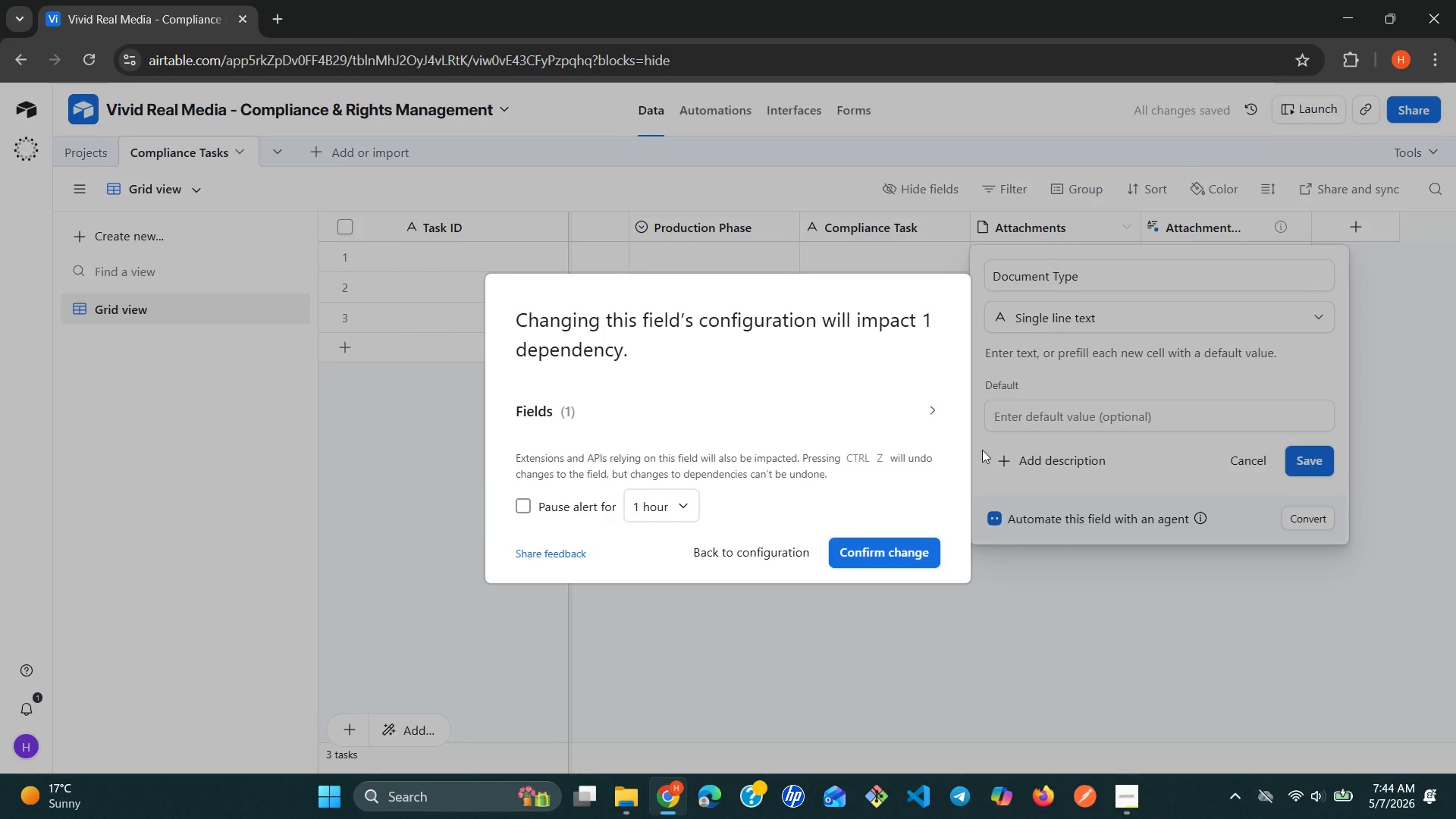 
left_click([884, 548])
 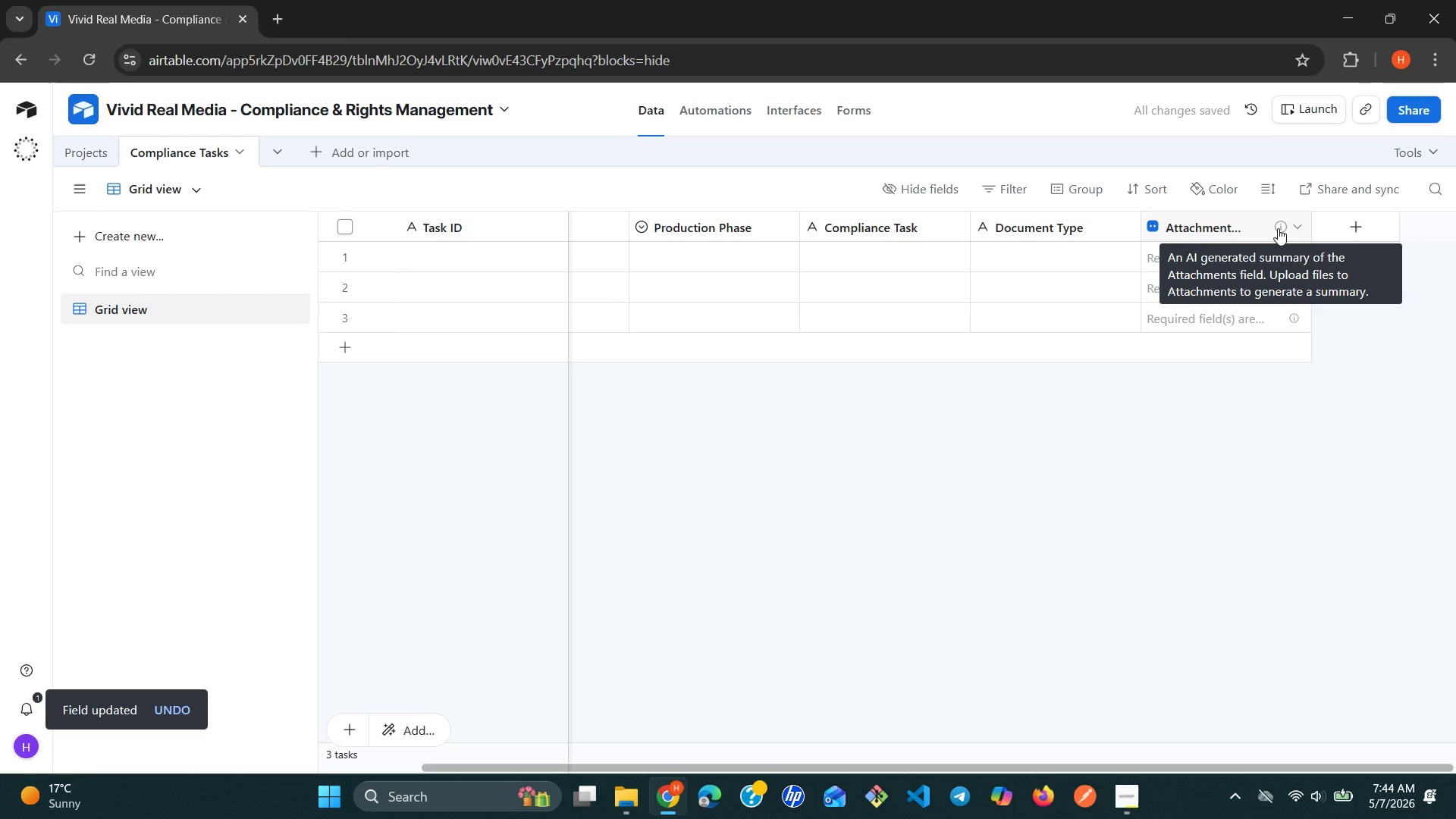 
left_click([1279, 228])
 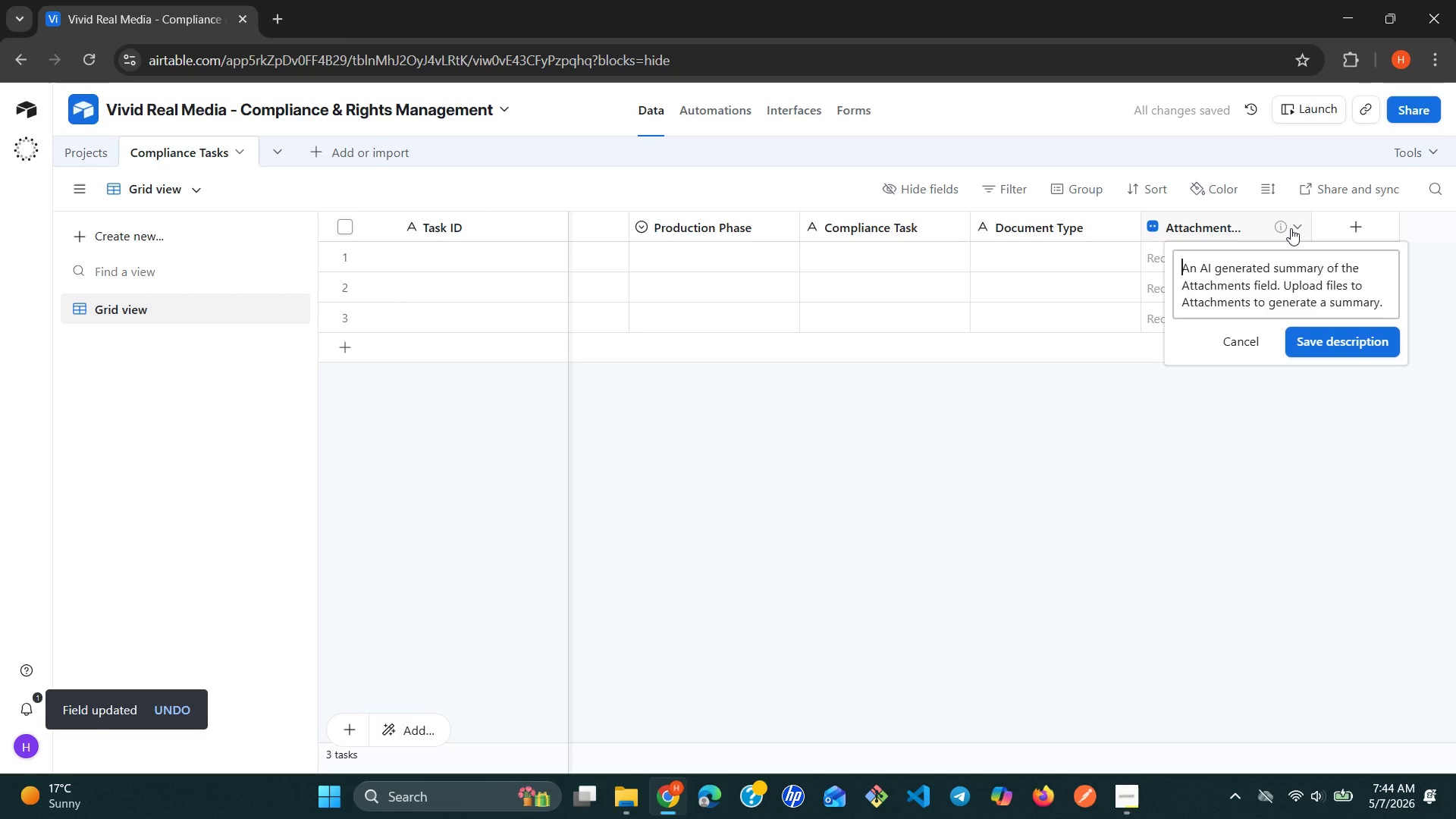 
left_click([1291, 228])
 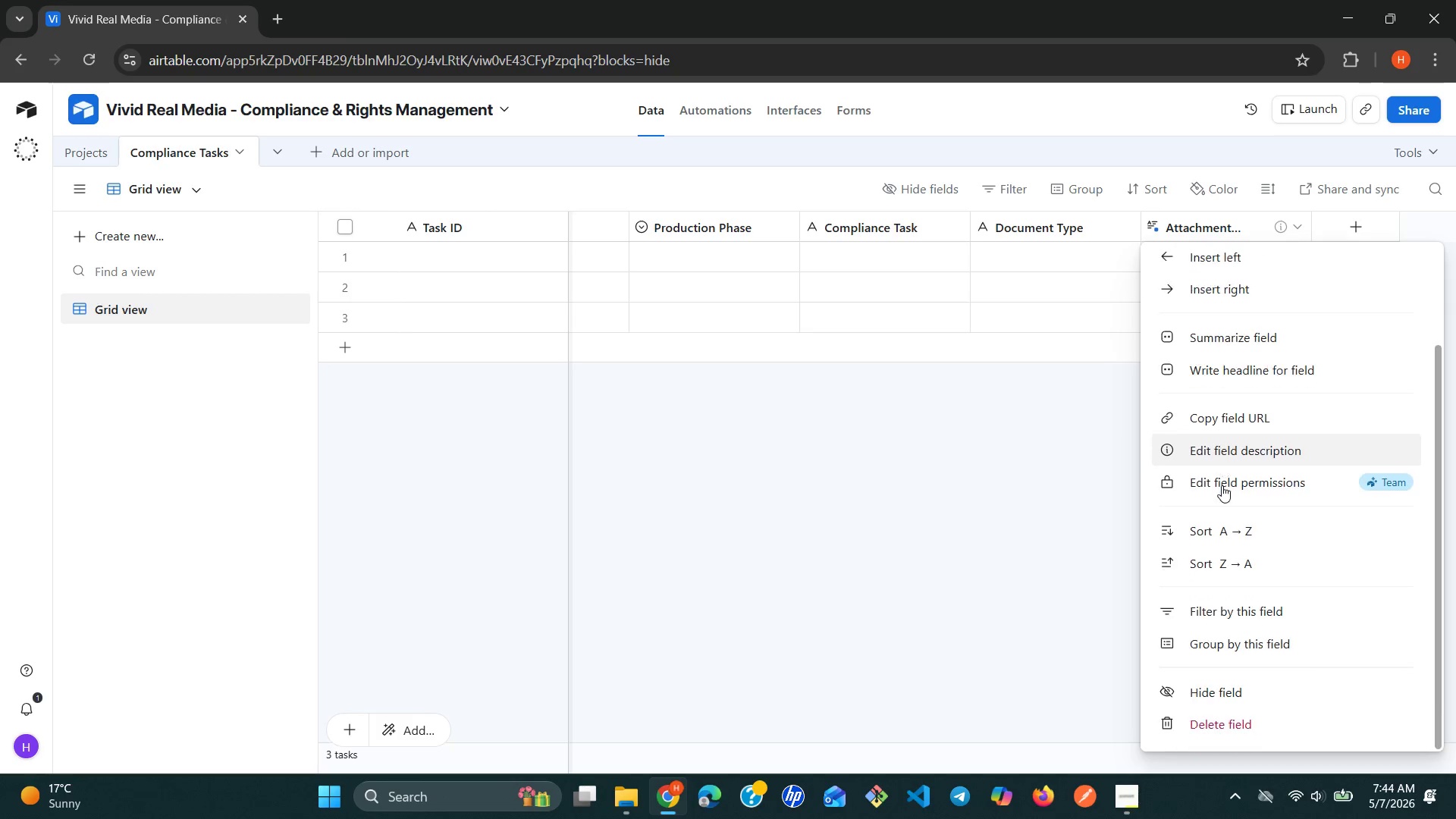 
wait(5.72)
 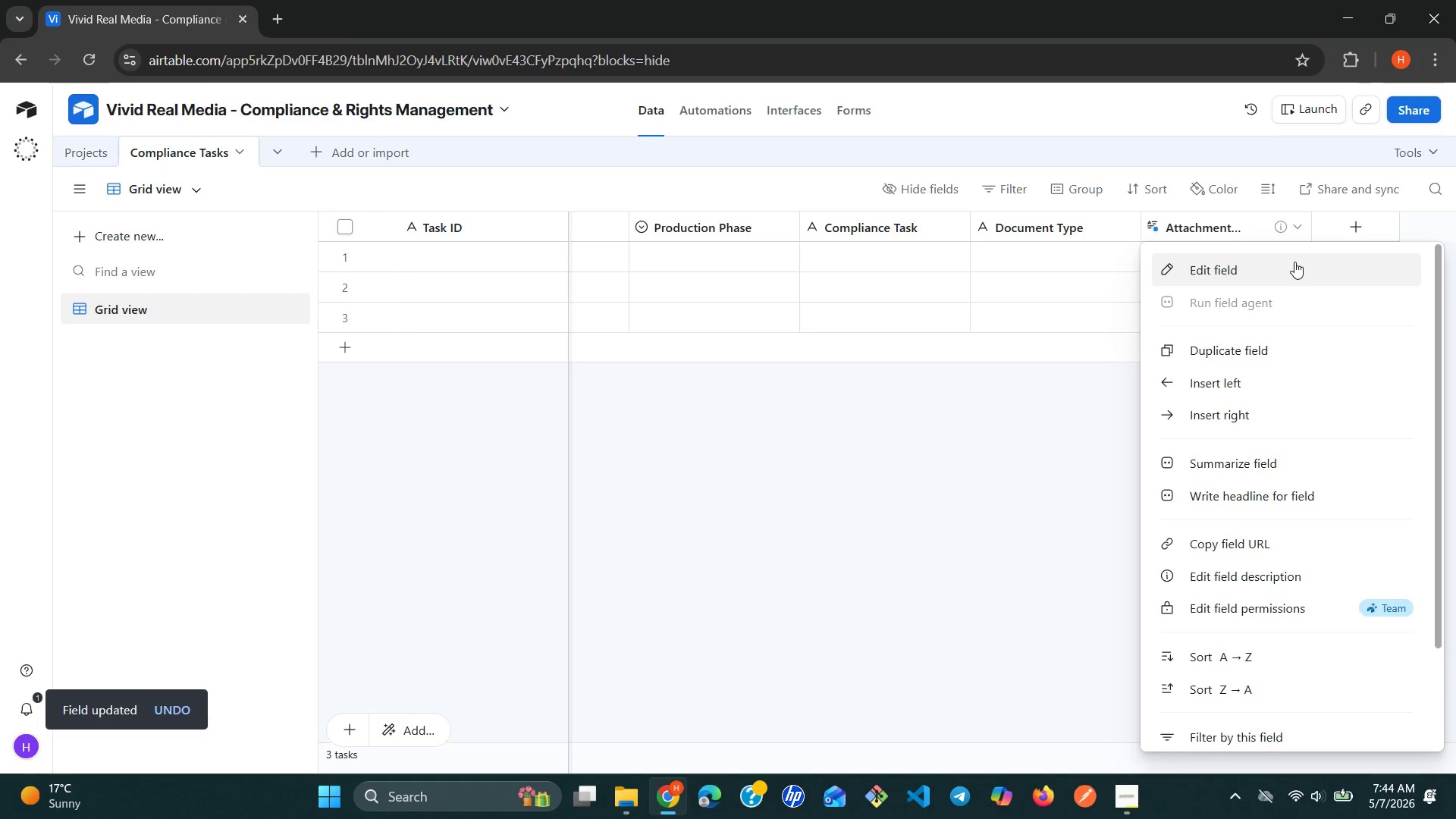 
left_click([1214, 736])
 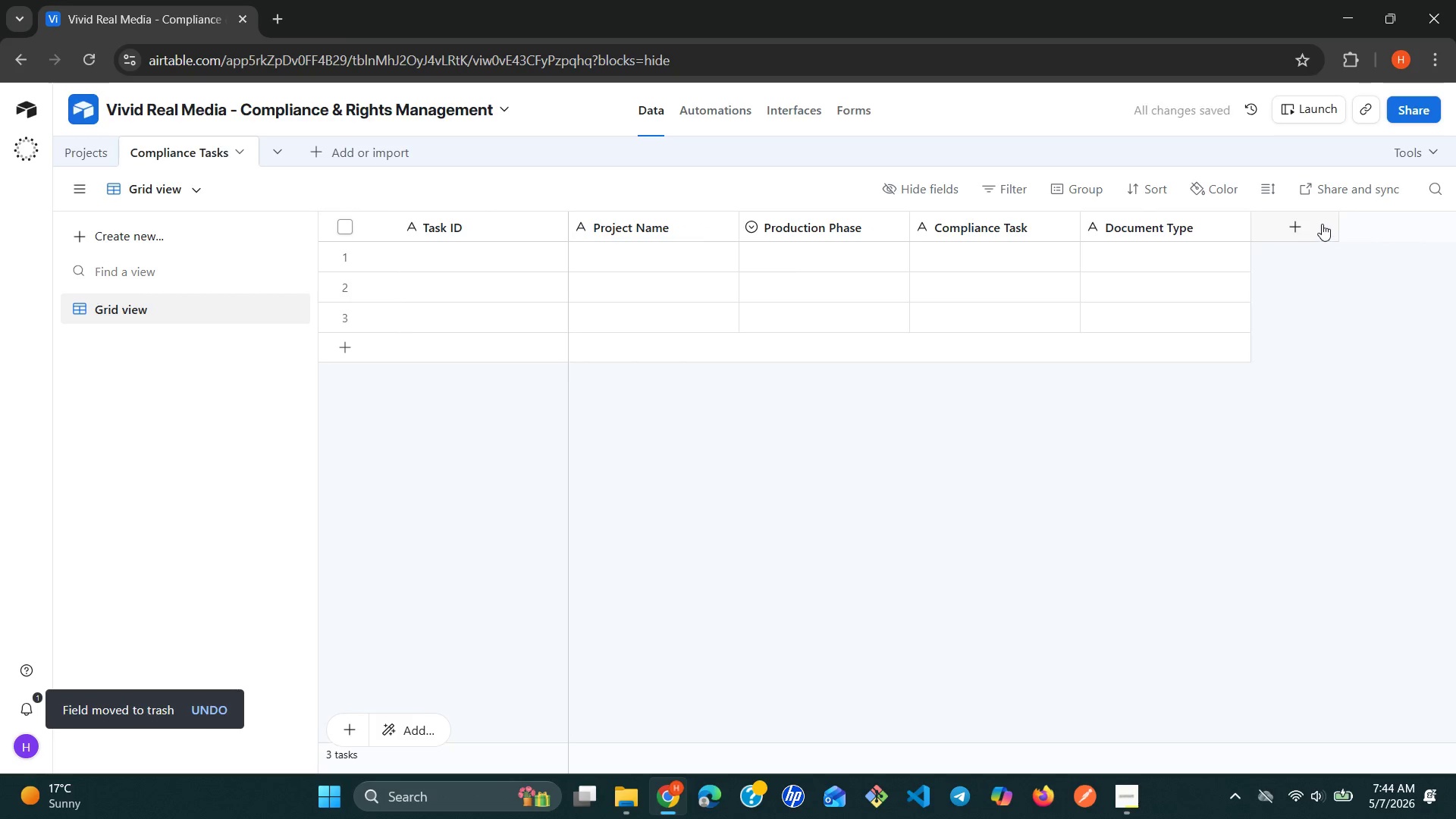 
left_click([1307, 227])
 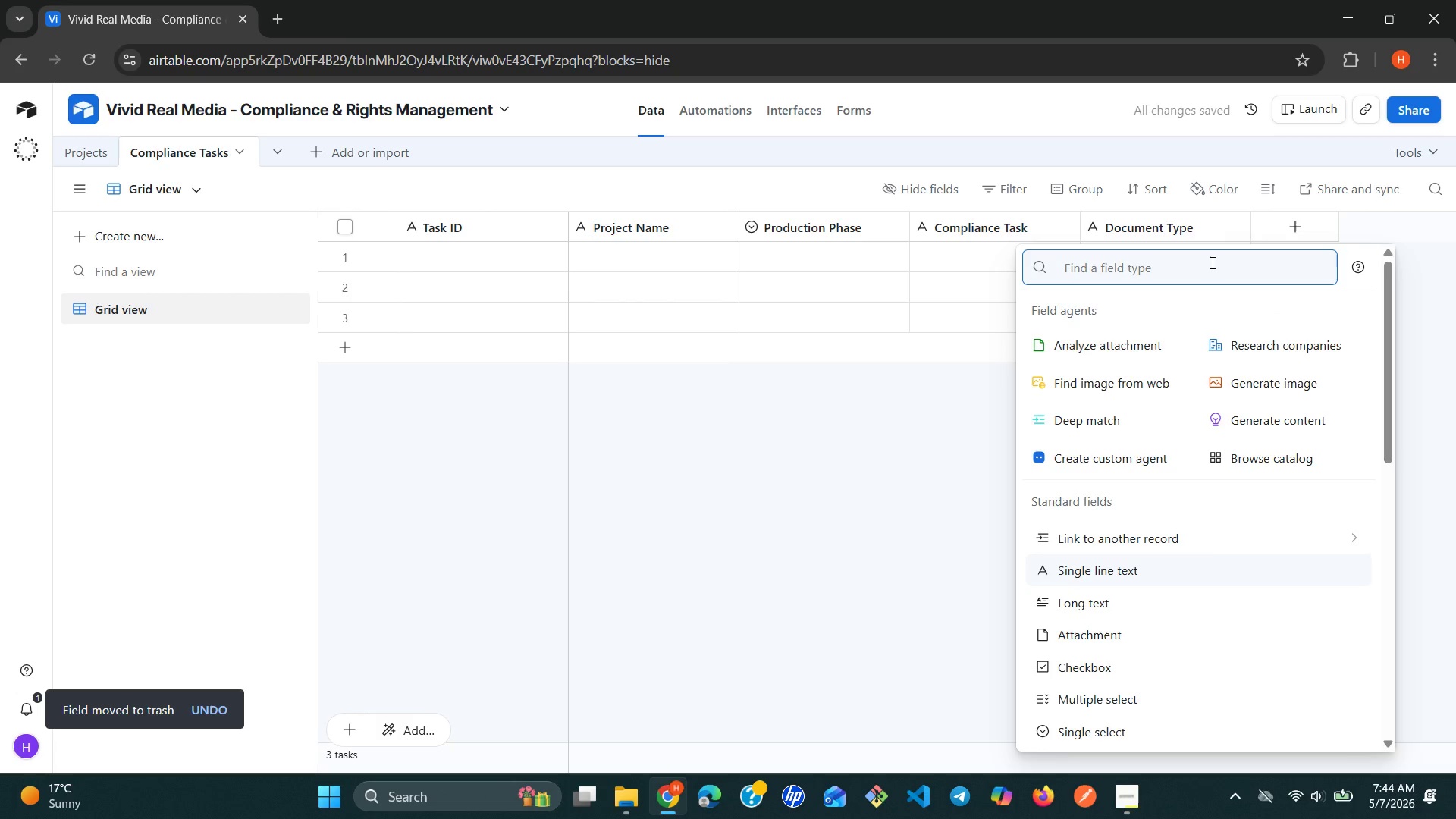 
type(si)
 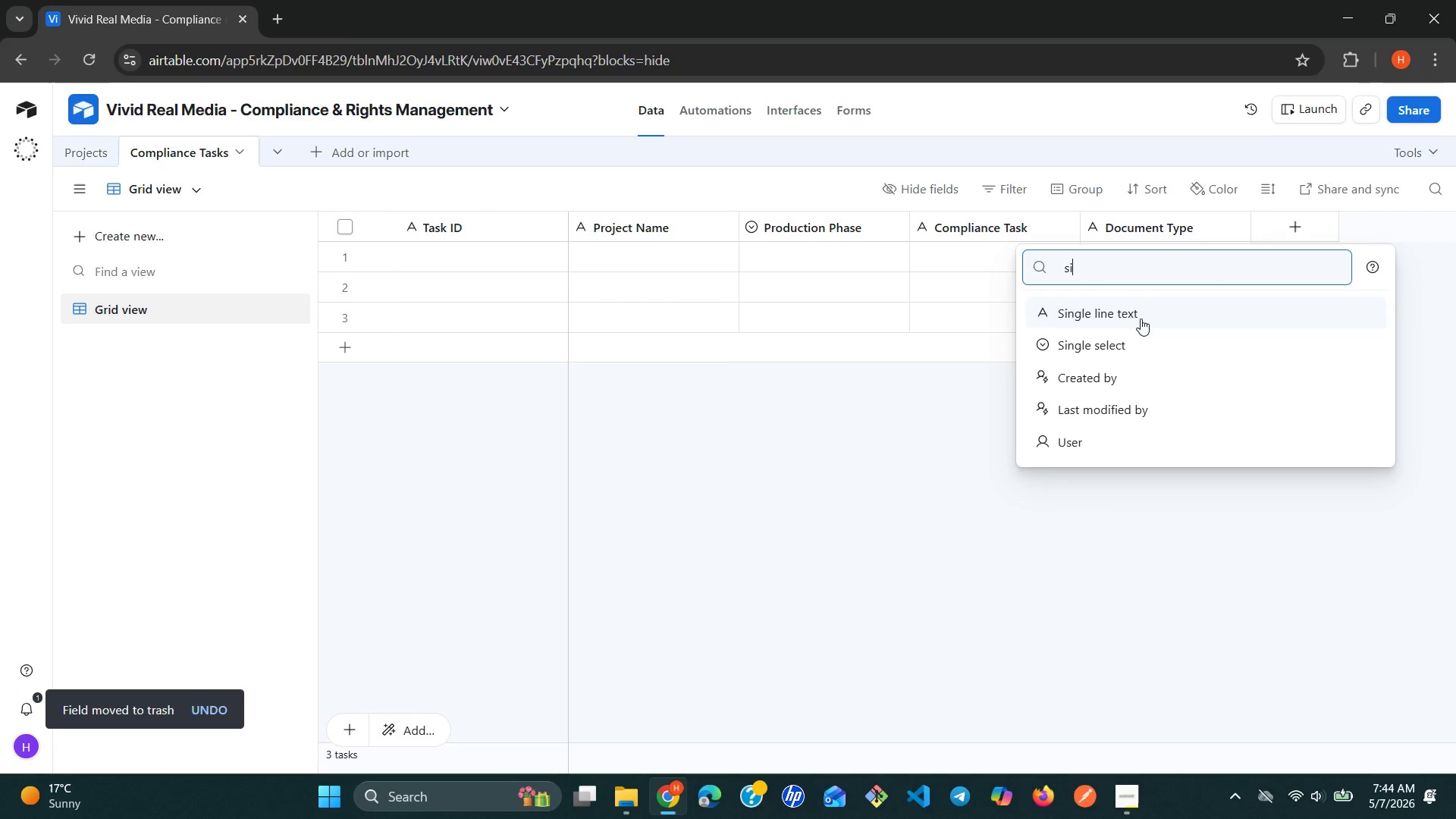 
left_click([1112, 341])
 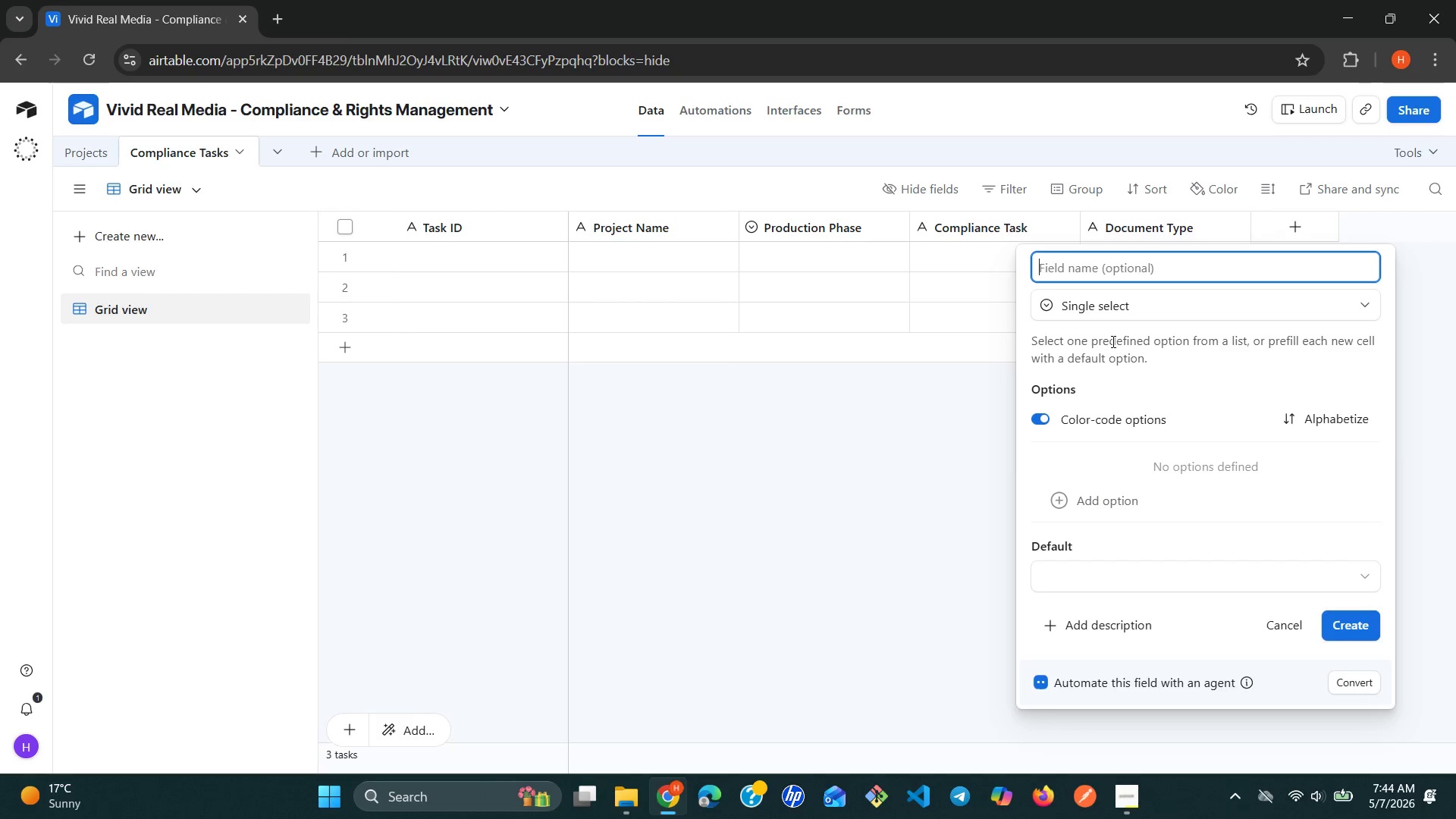 
type(Ass)
 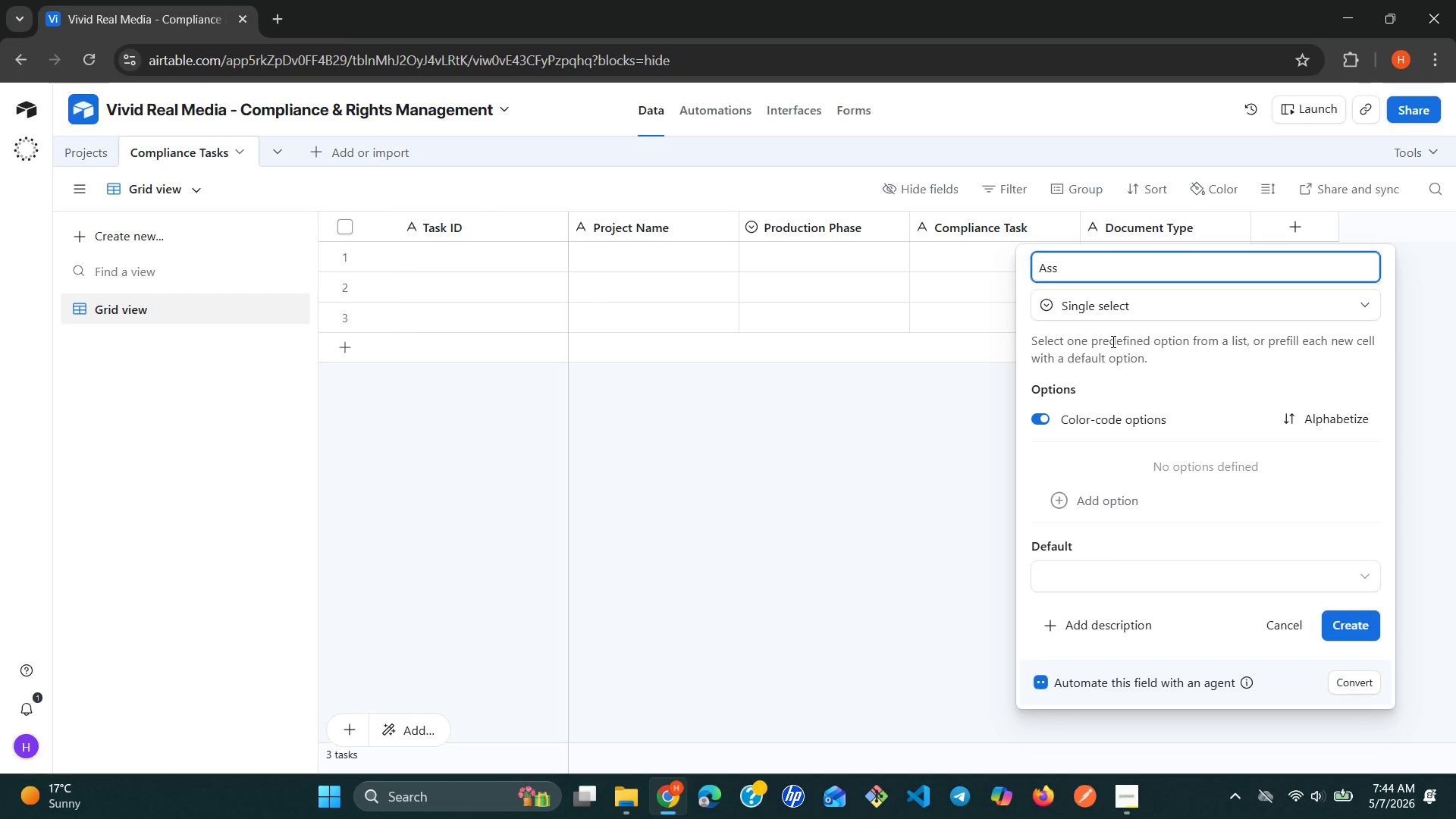 
wait(19.3)
 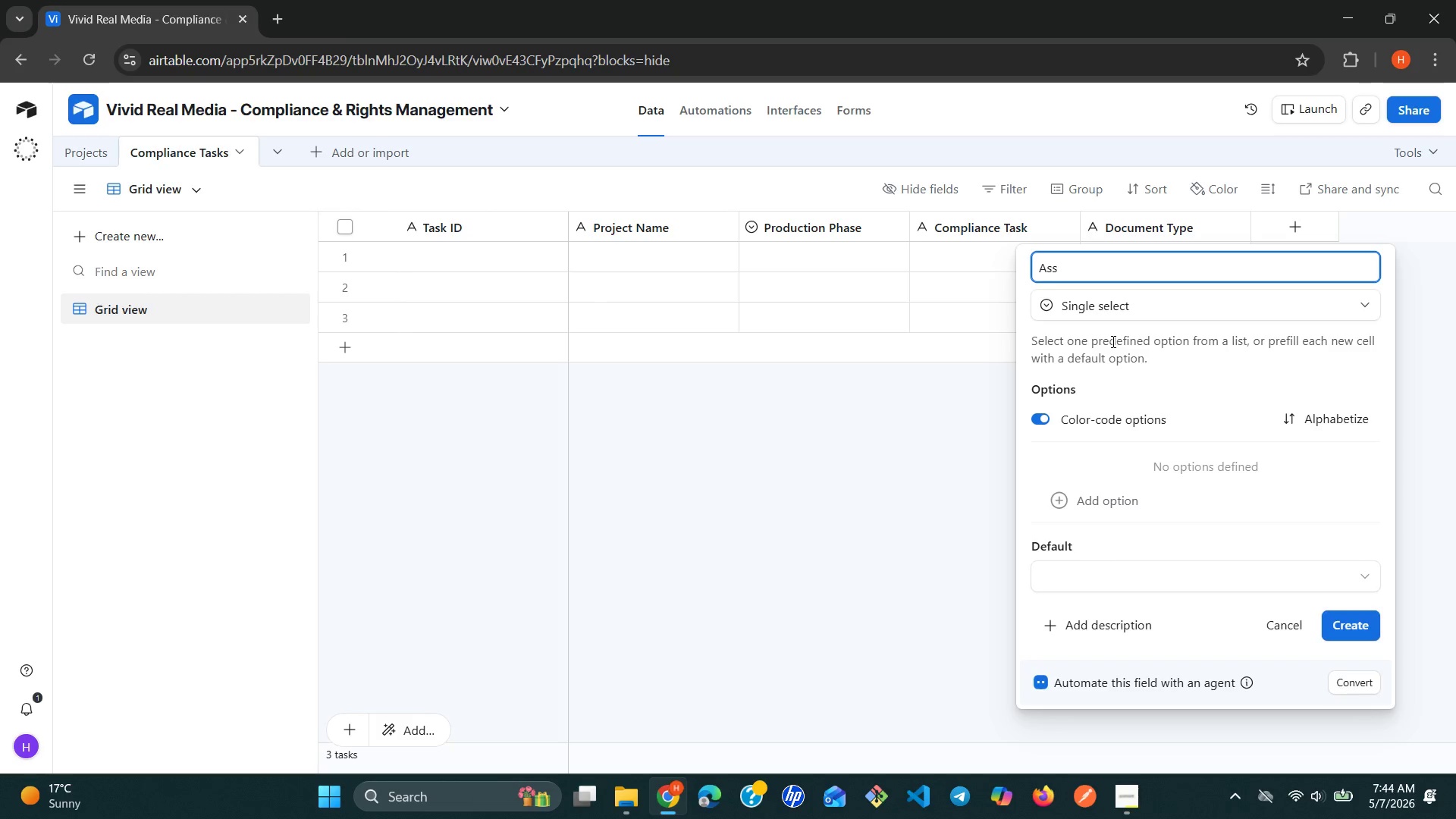 
type(igned )
 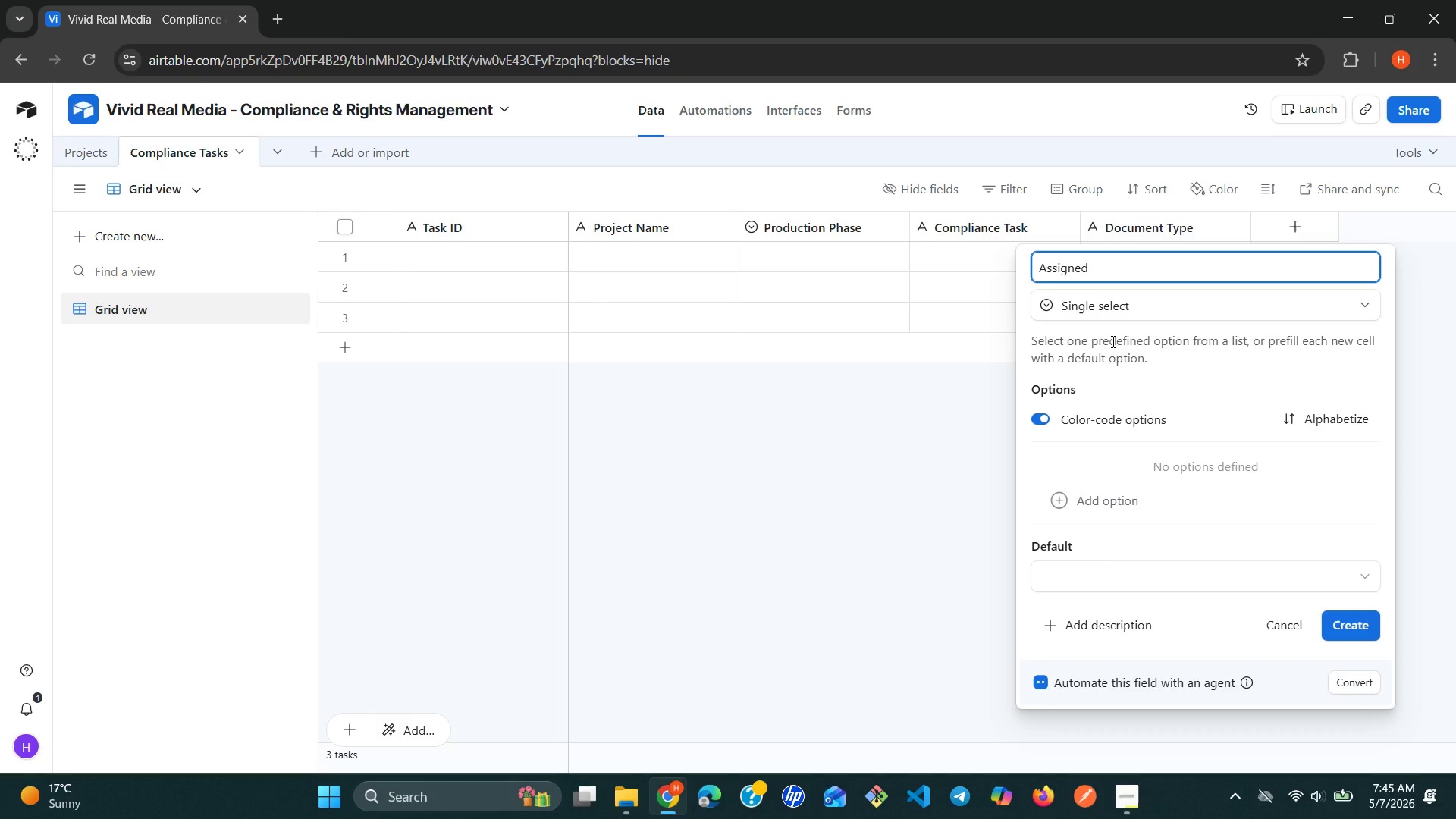 
type(Procedure)
 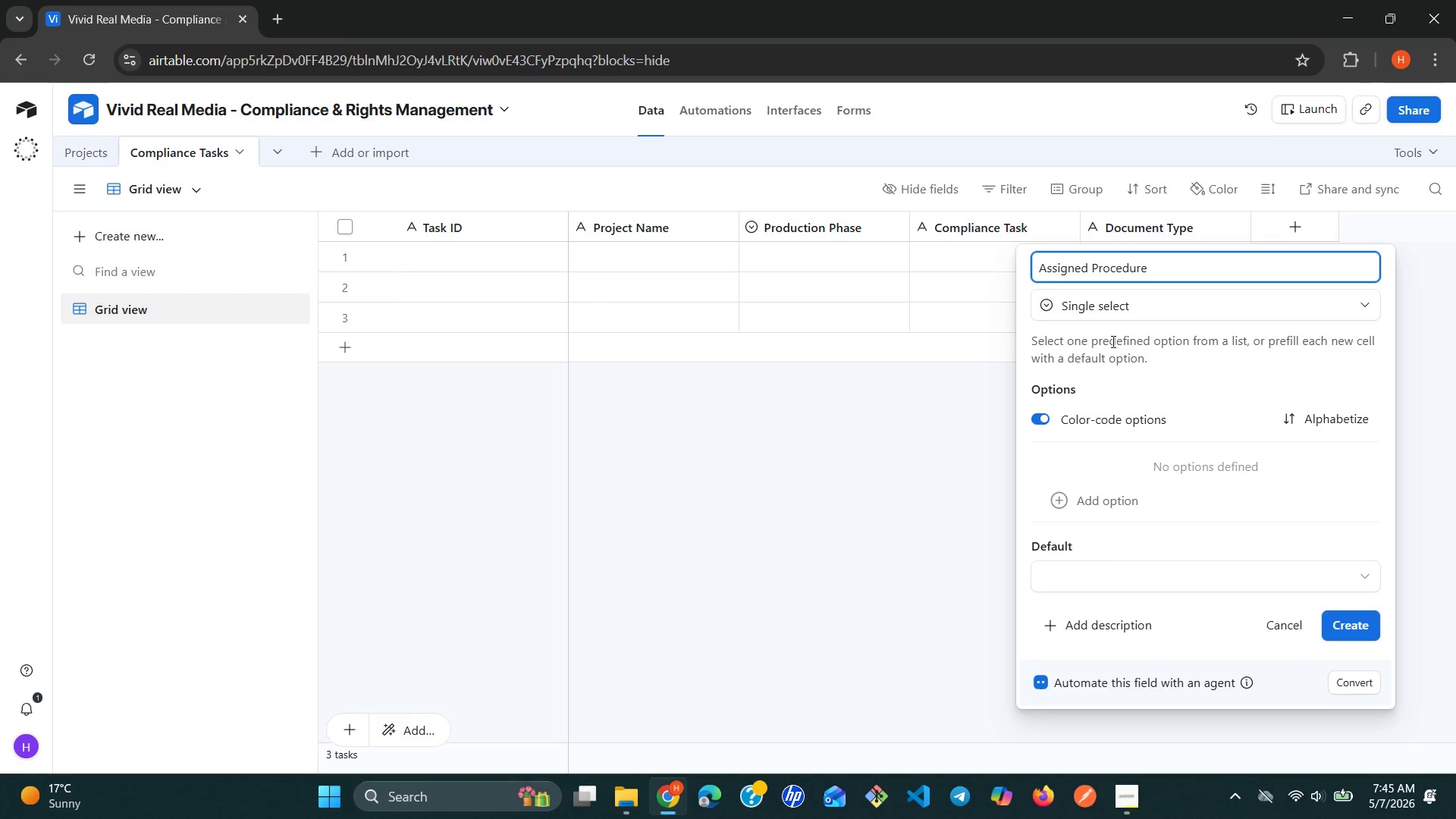 
wait(5.42)
 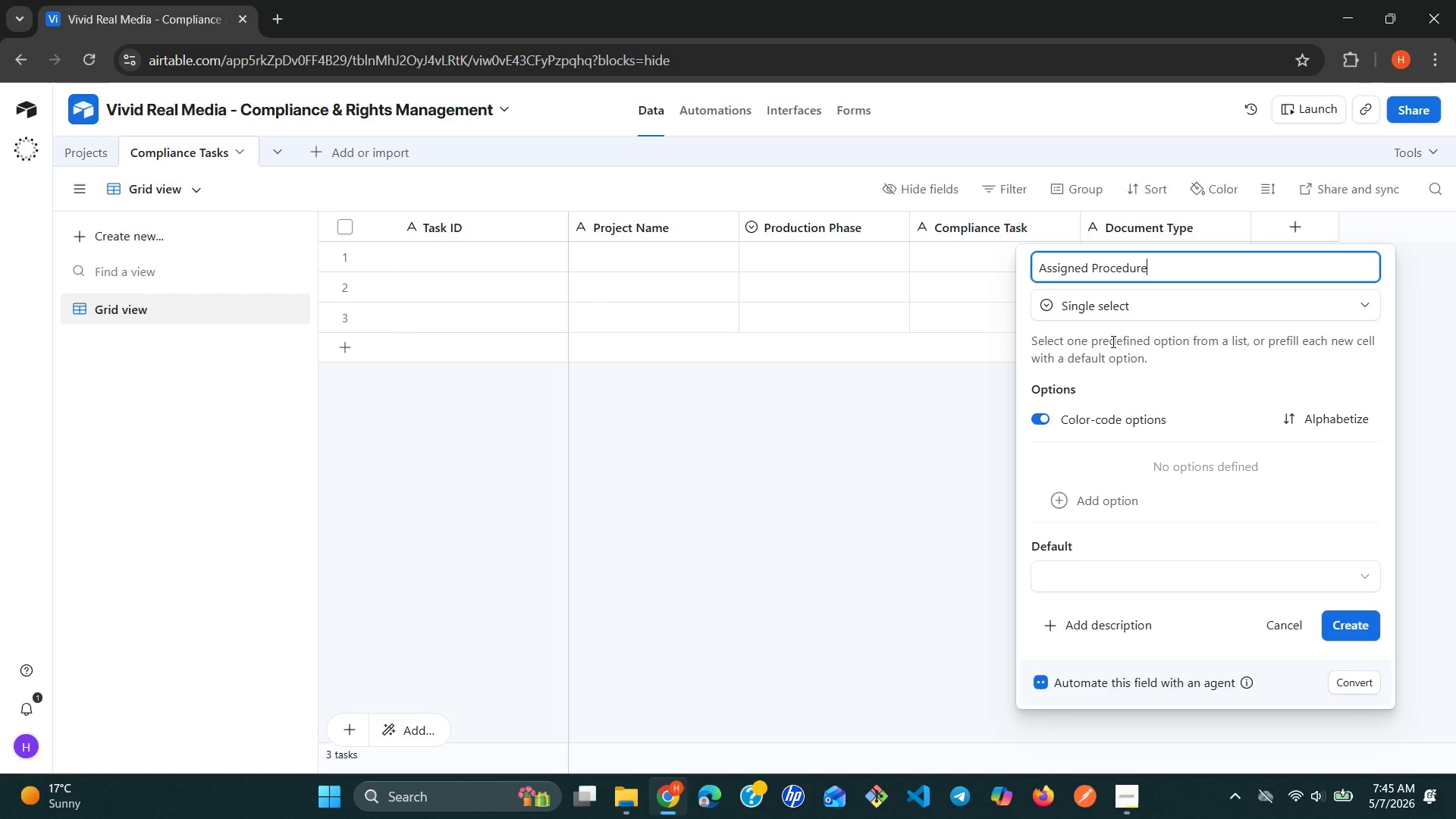 
left_click([1351, 626])
 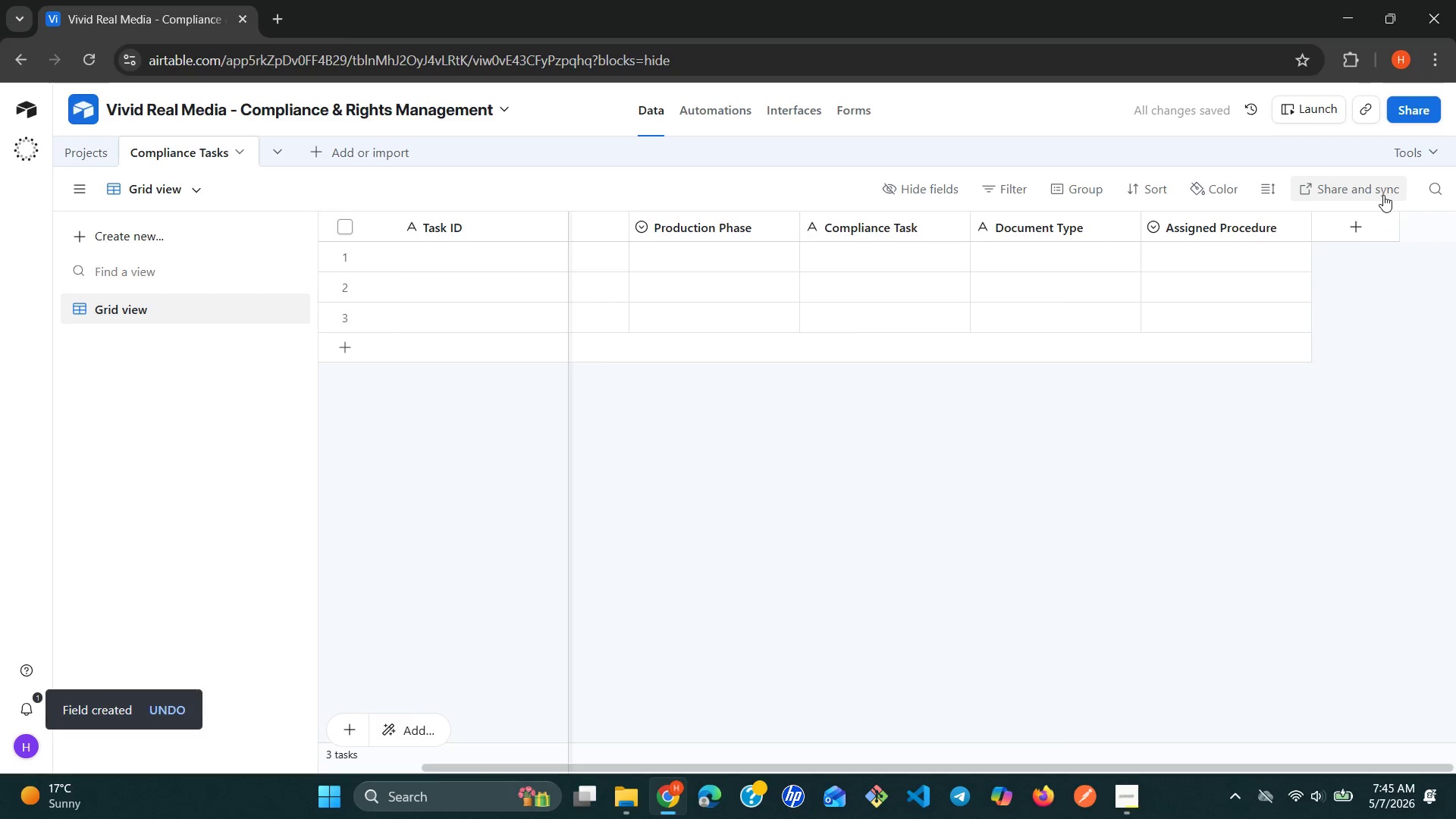 
left_click([1353, 233])
 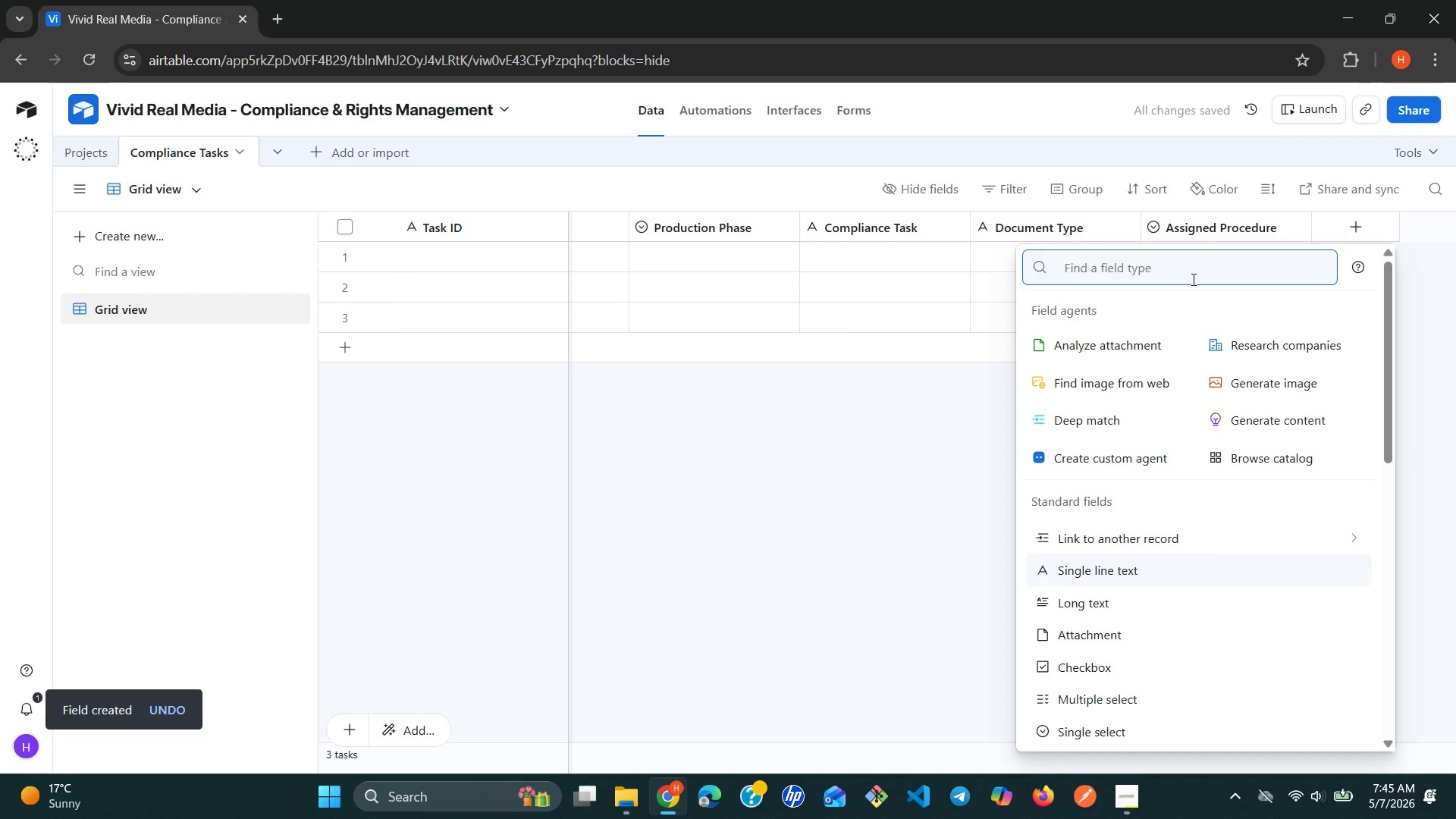 
type(da)
 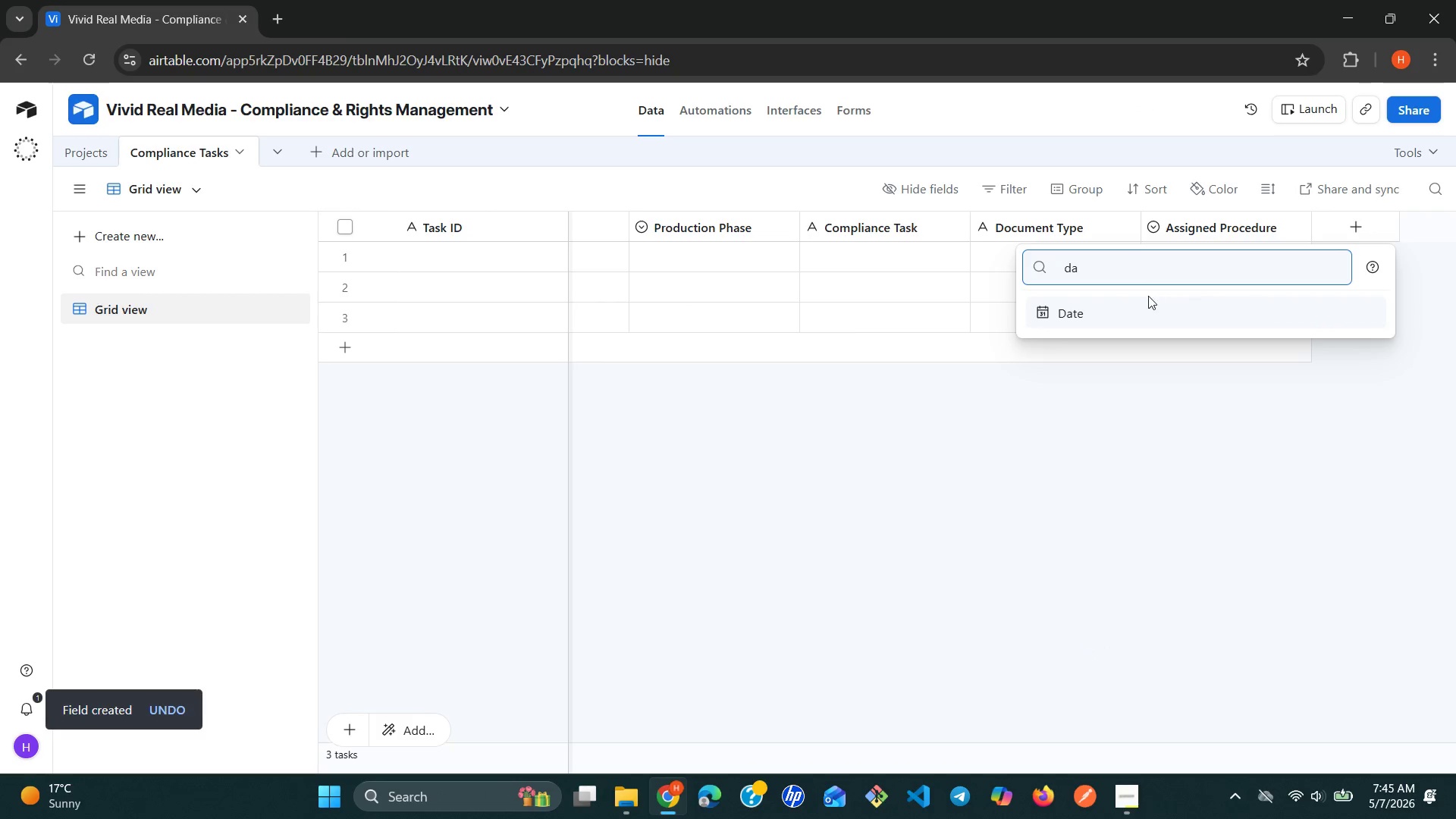 
left_click([1119, 309])
 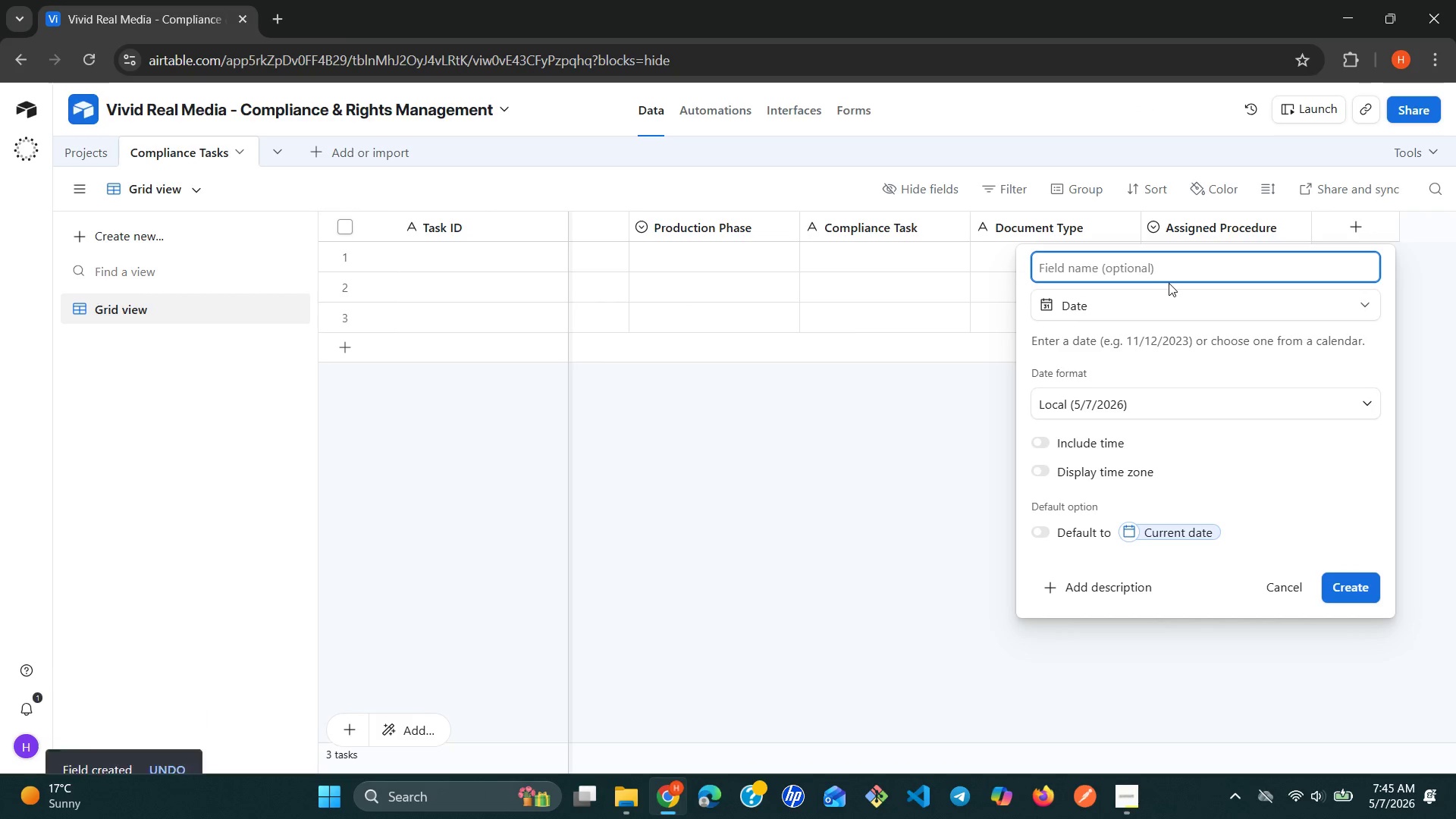 
type(Deadline Status)
 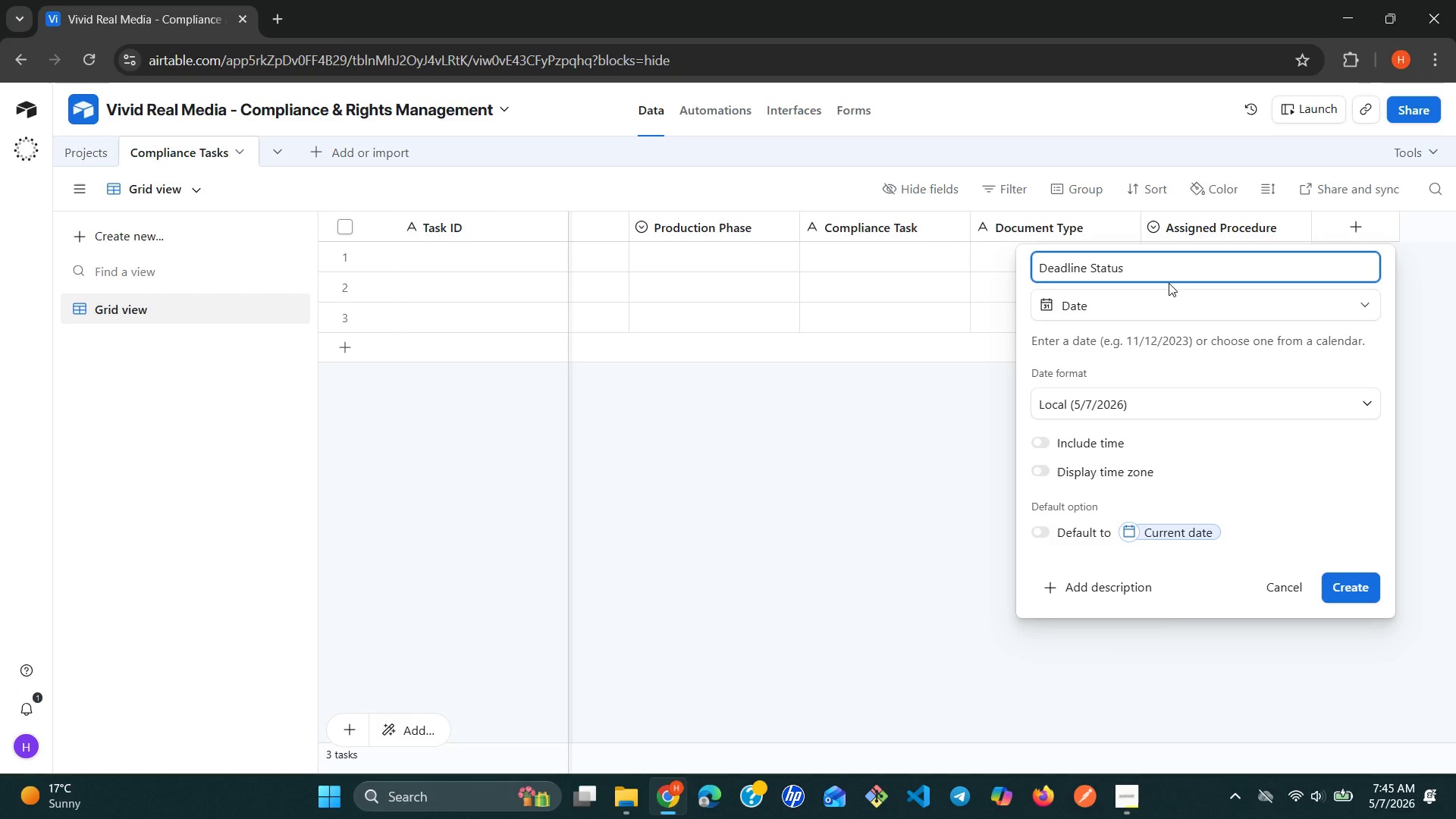 
wait(8.92)
 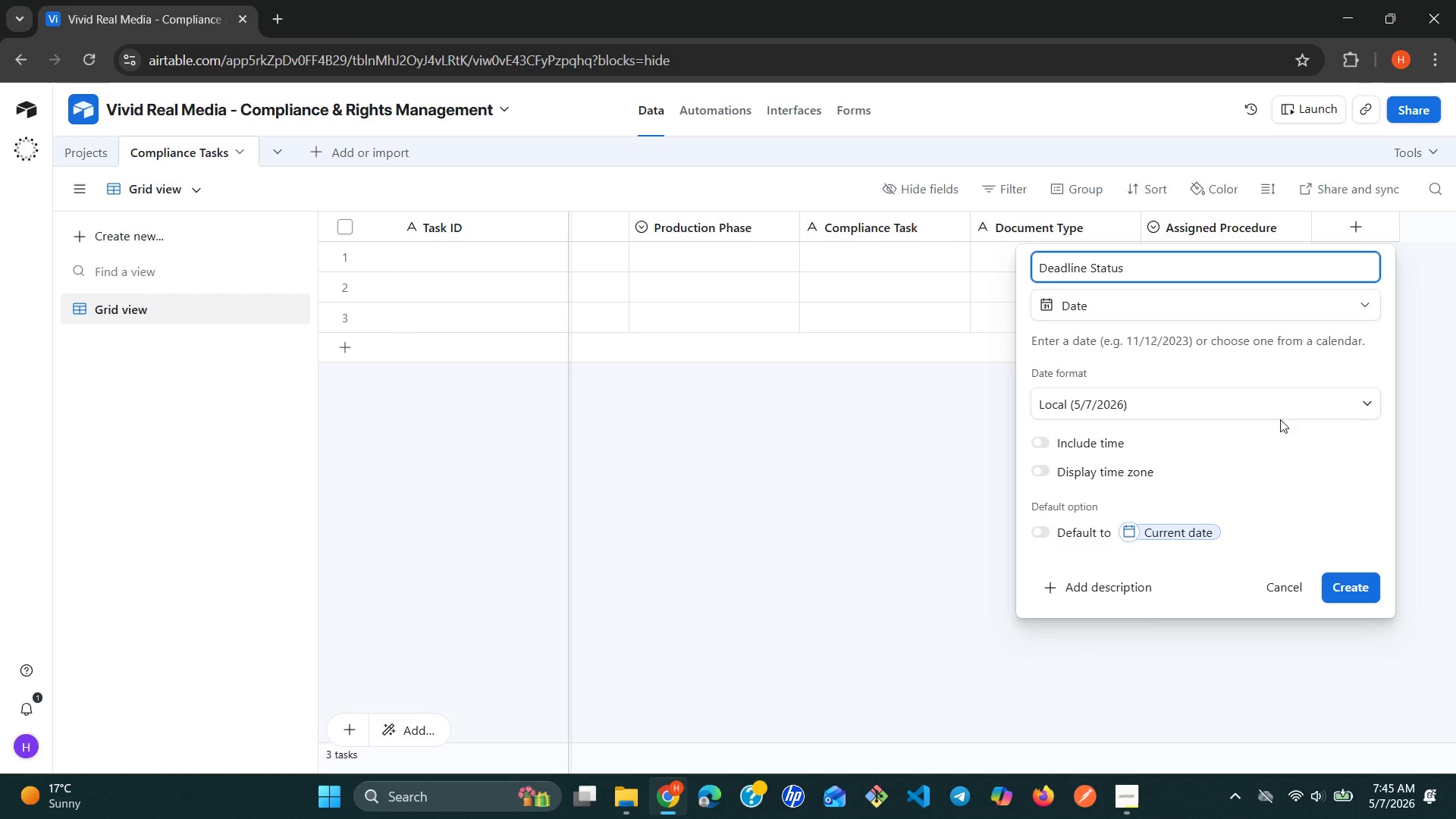 
key(Backspace)
 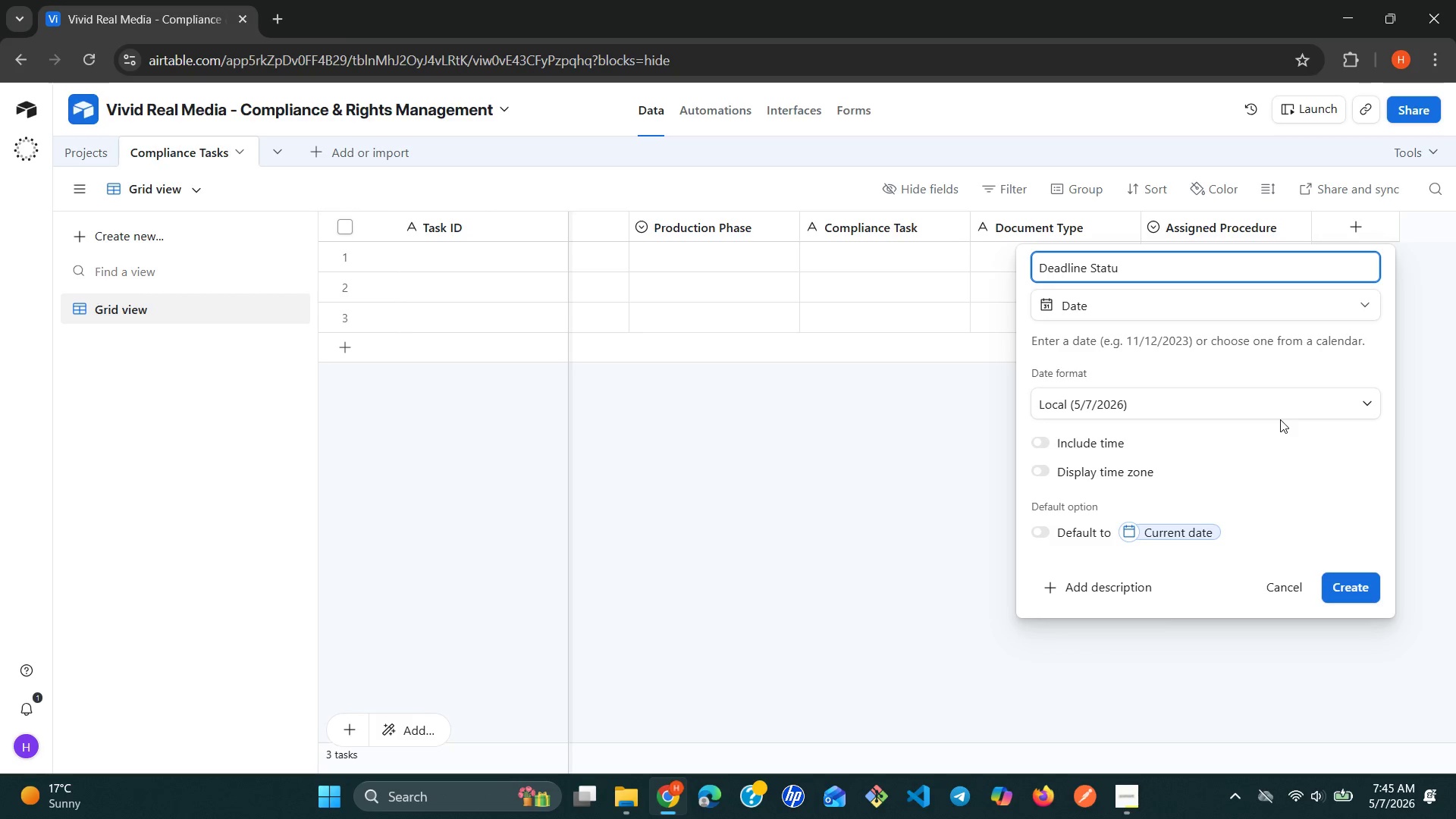 
key(Backspace)
 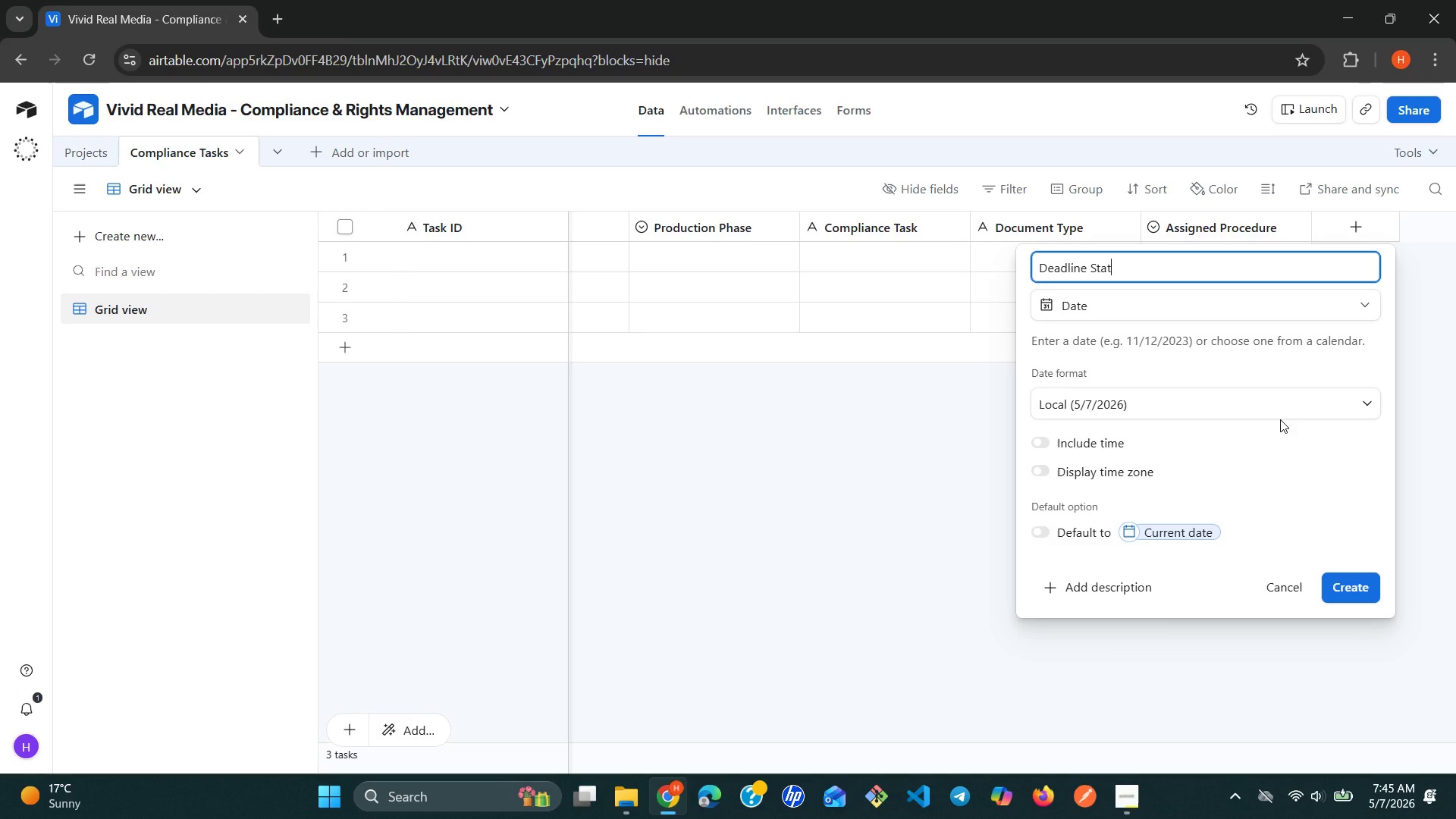 
key(Backspace)
 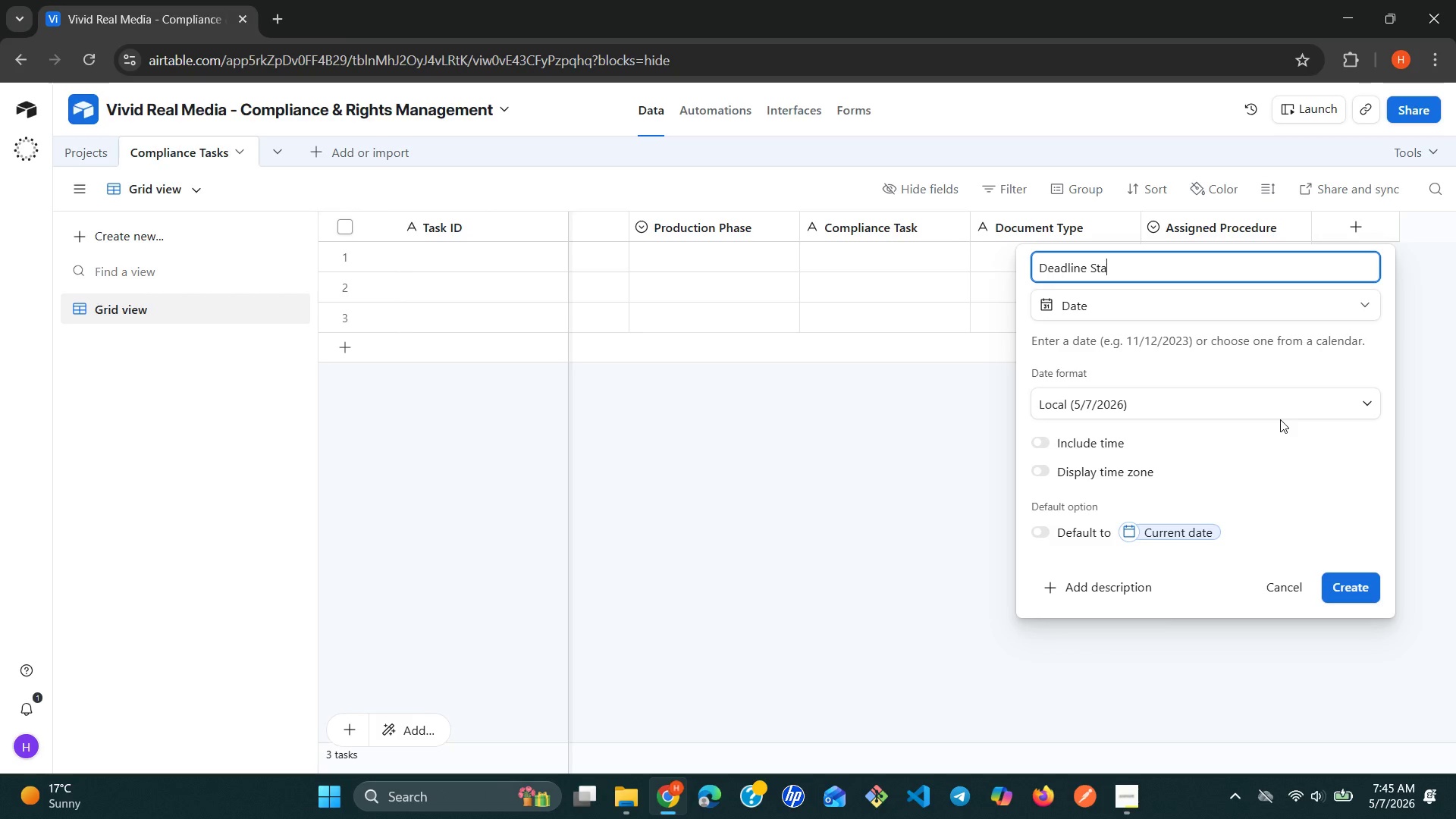 
key(Backspace)
 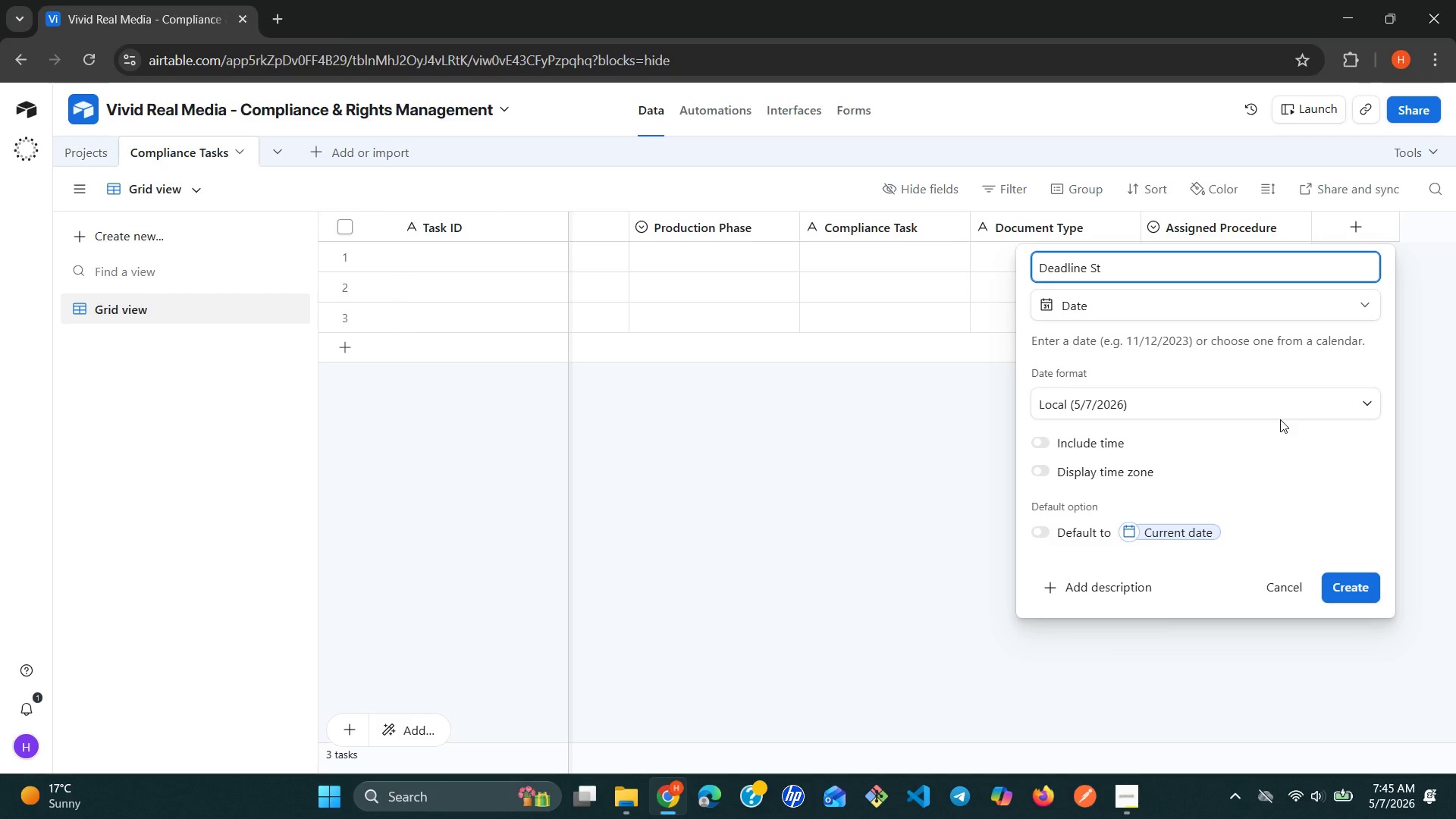 
key(Backspace)
 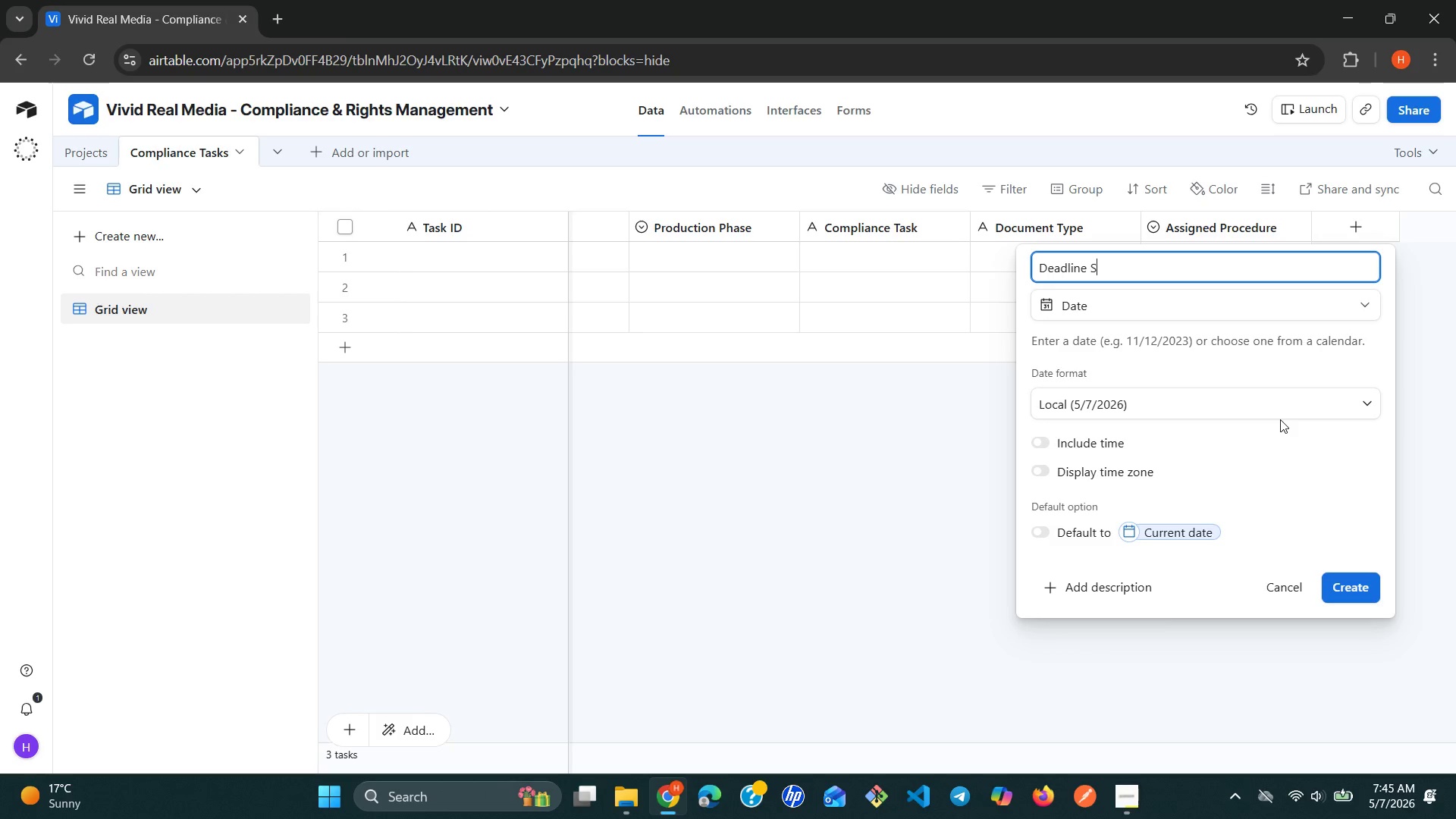 
key(Backspace)
 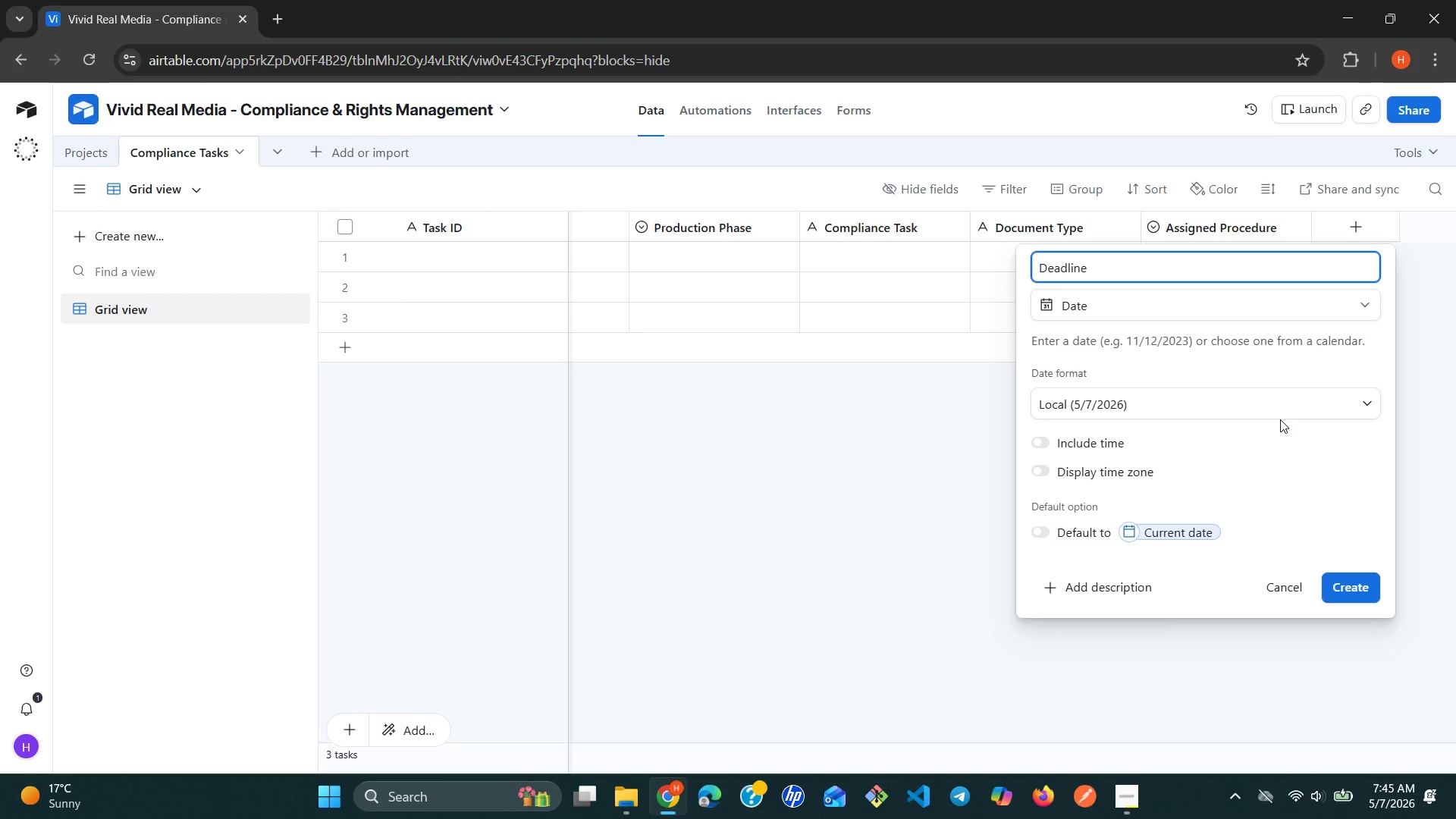 
key(Backspace)
 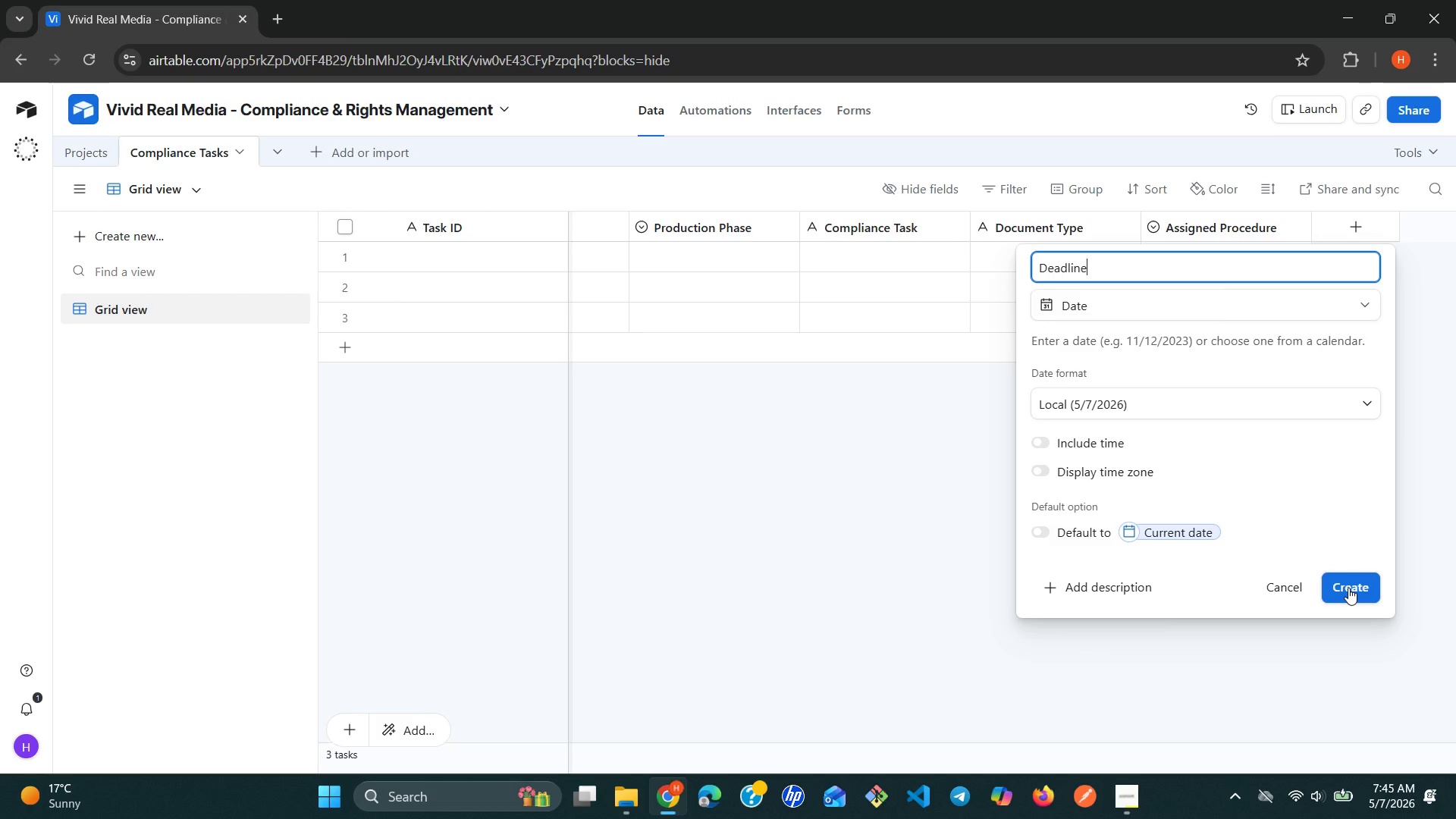 
left_click([1348, 588])
 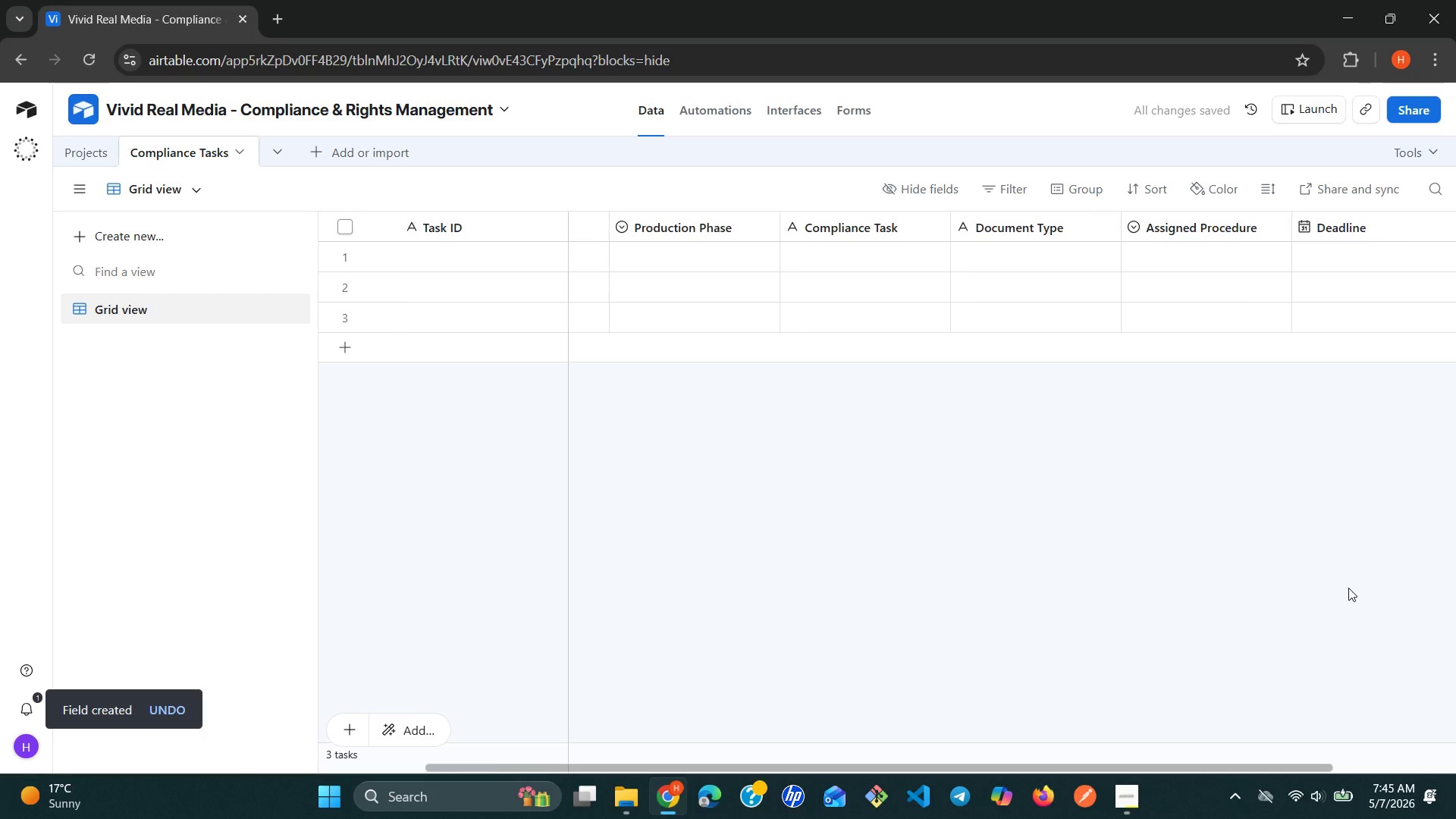 
wait(6.92)
 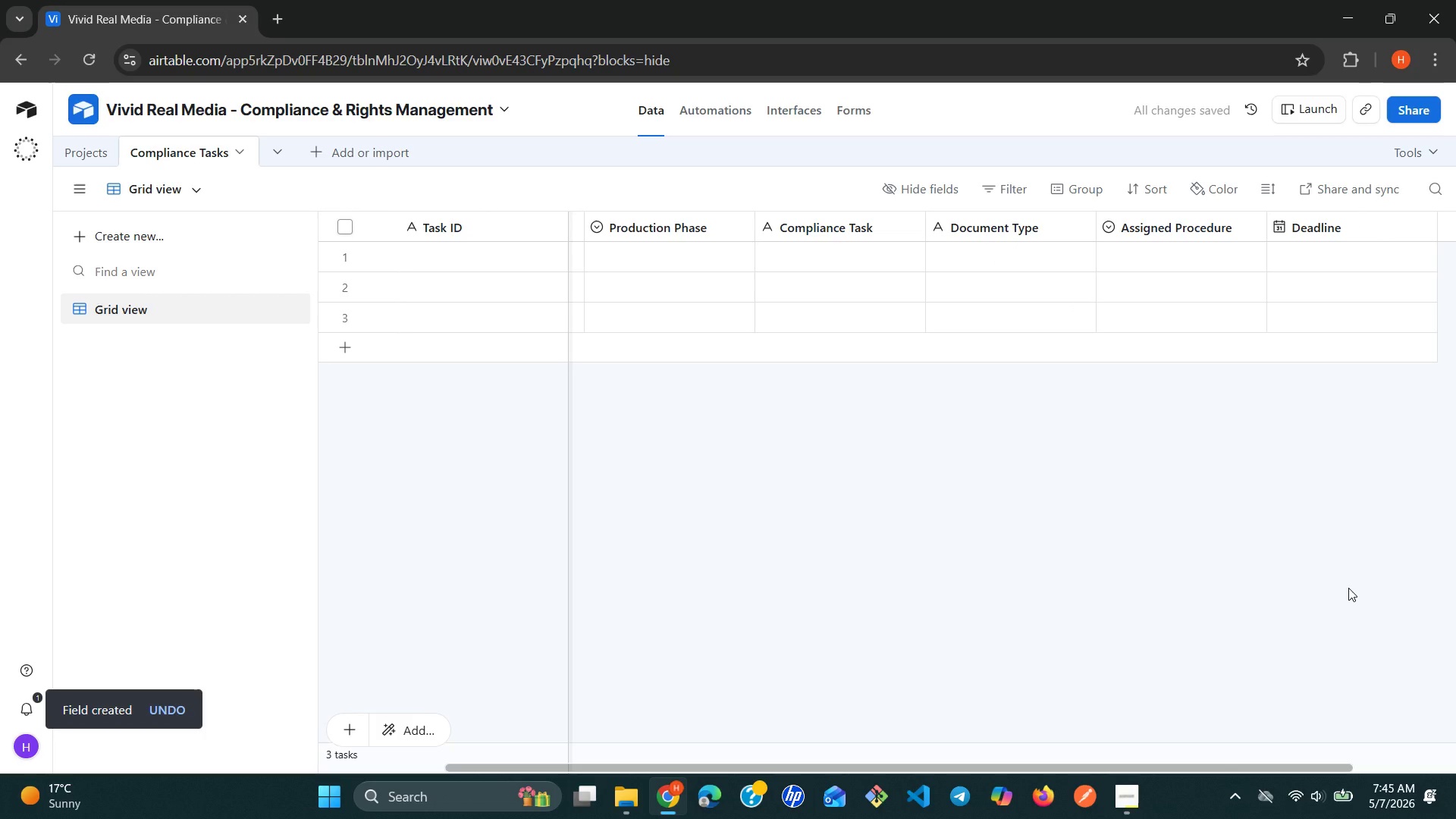 
left_click([1367, 217])
 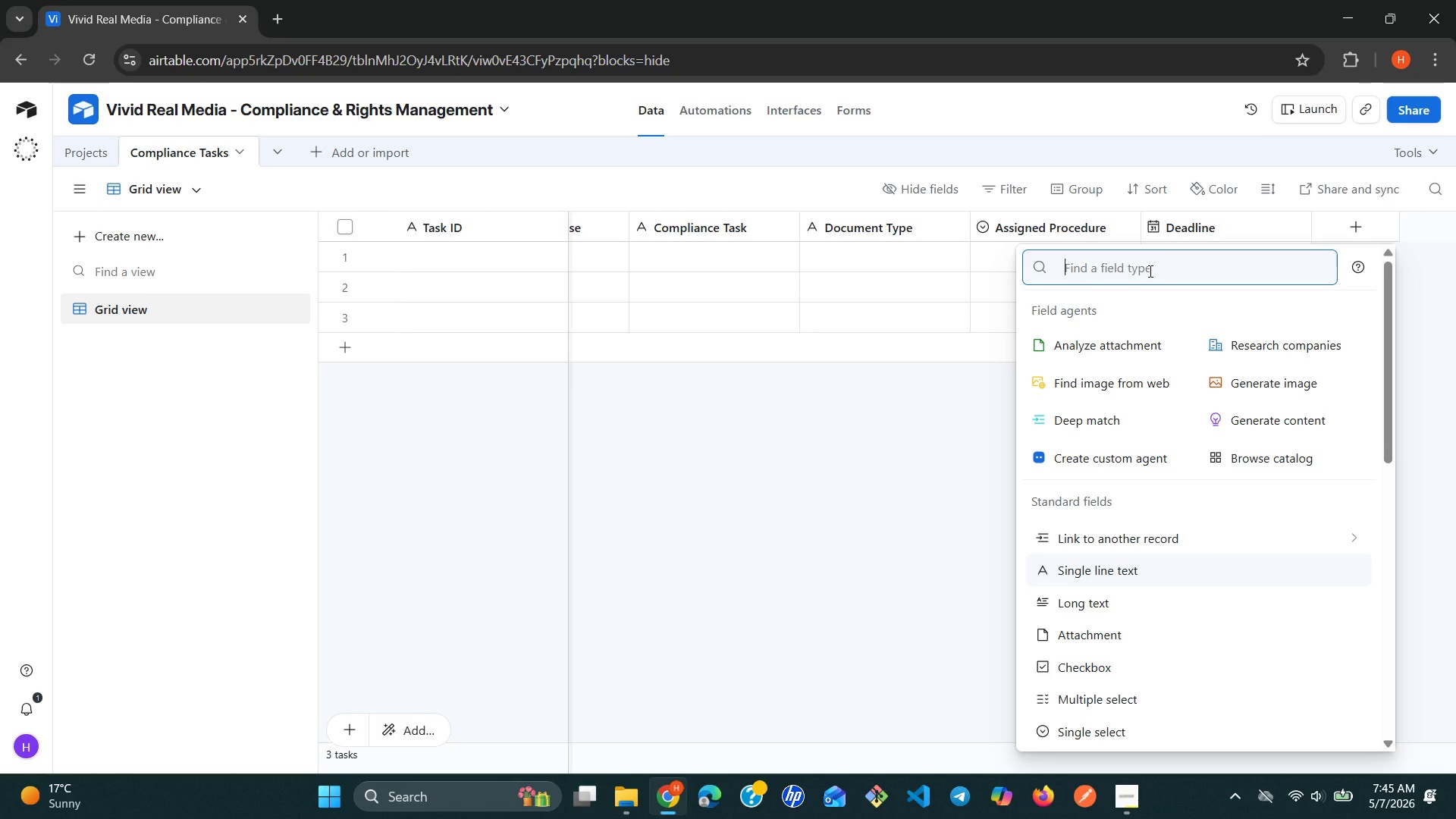 
type(si)
 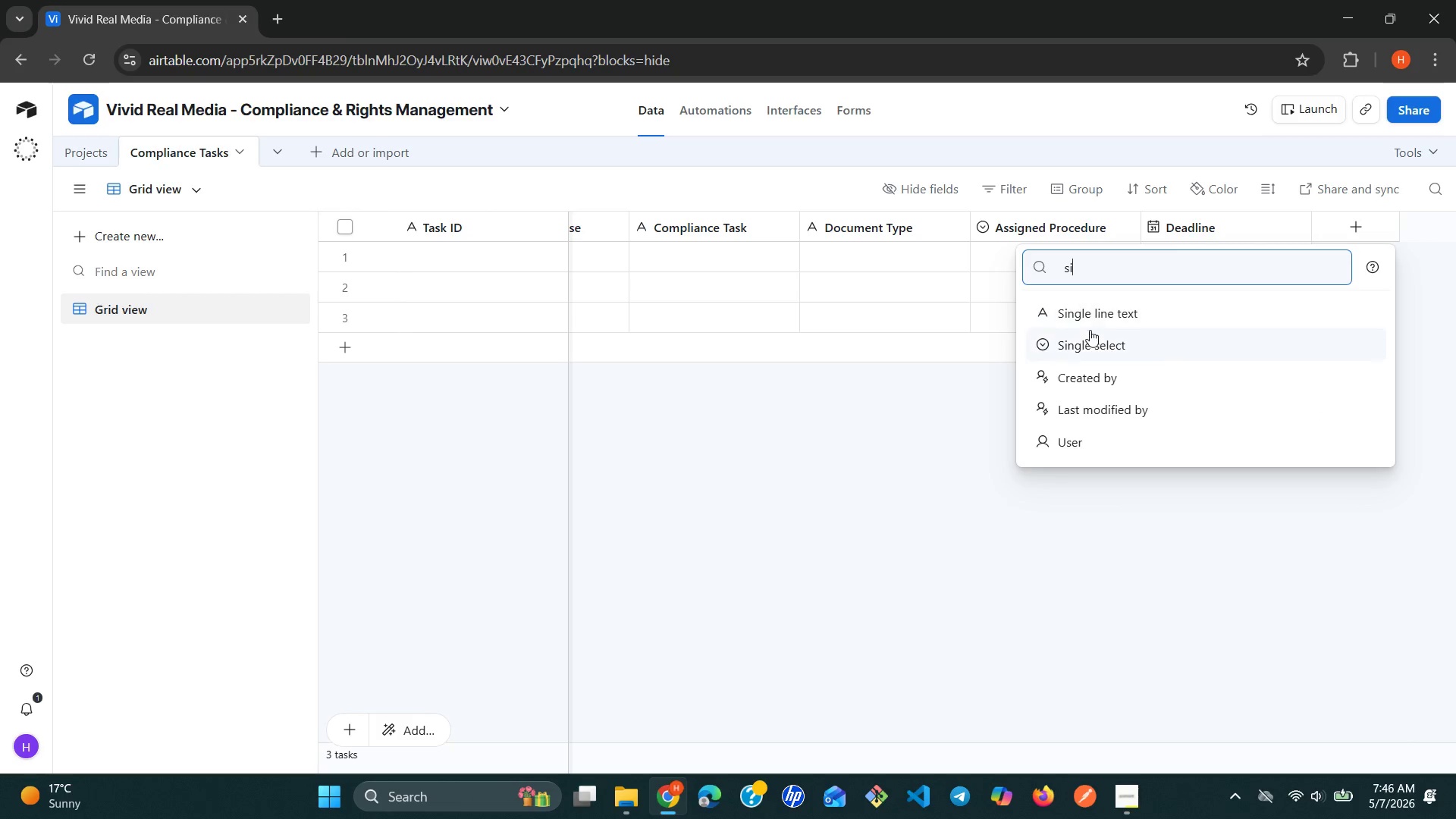 
left_click([1089, 332])
 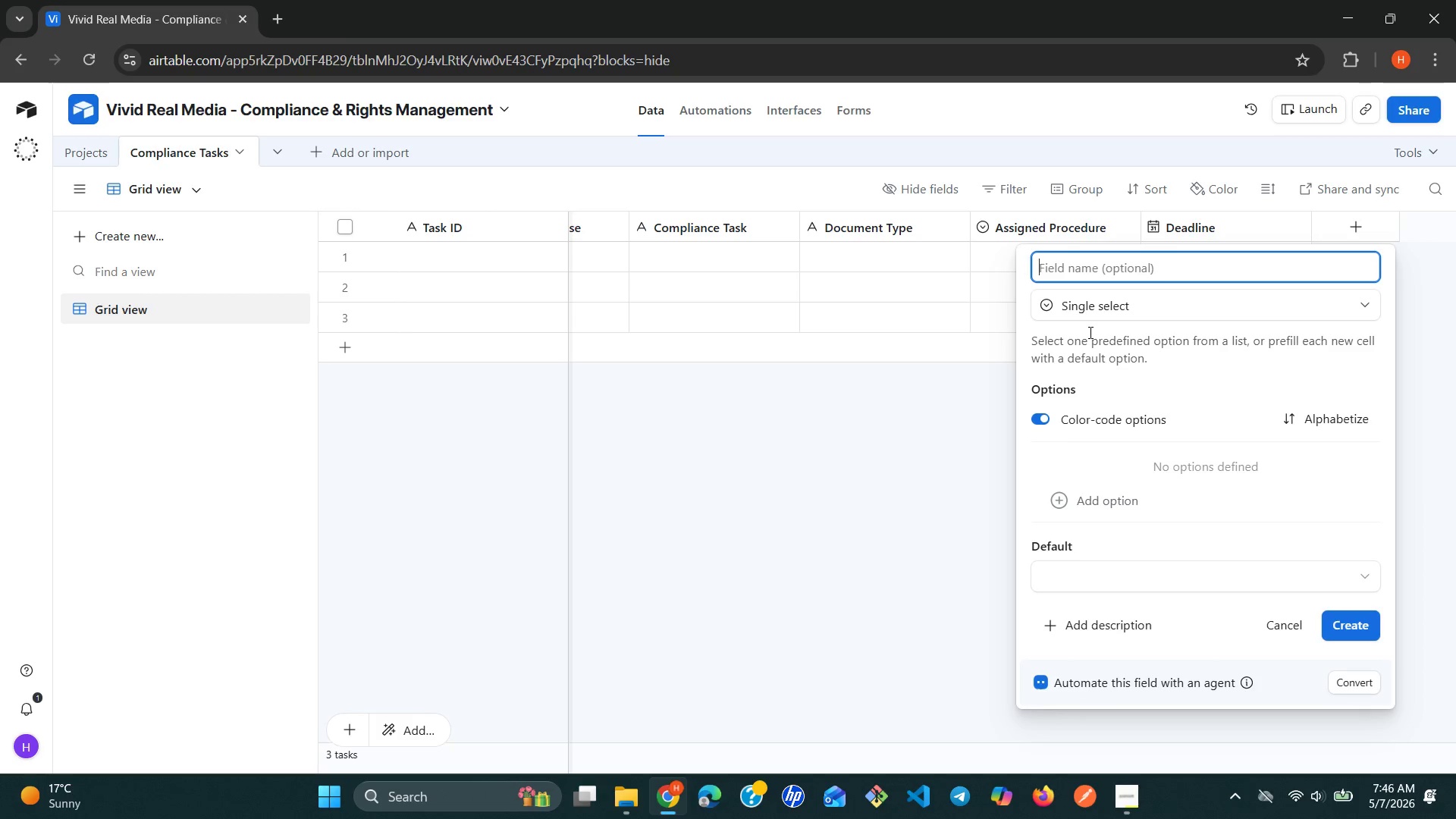 
type(Status)
 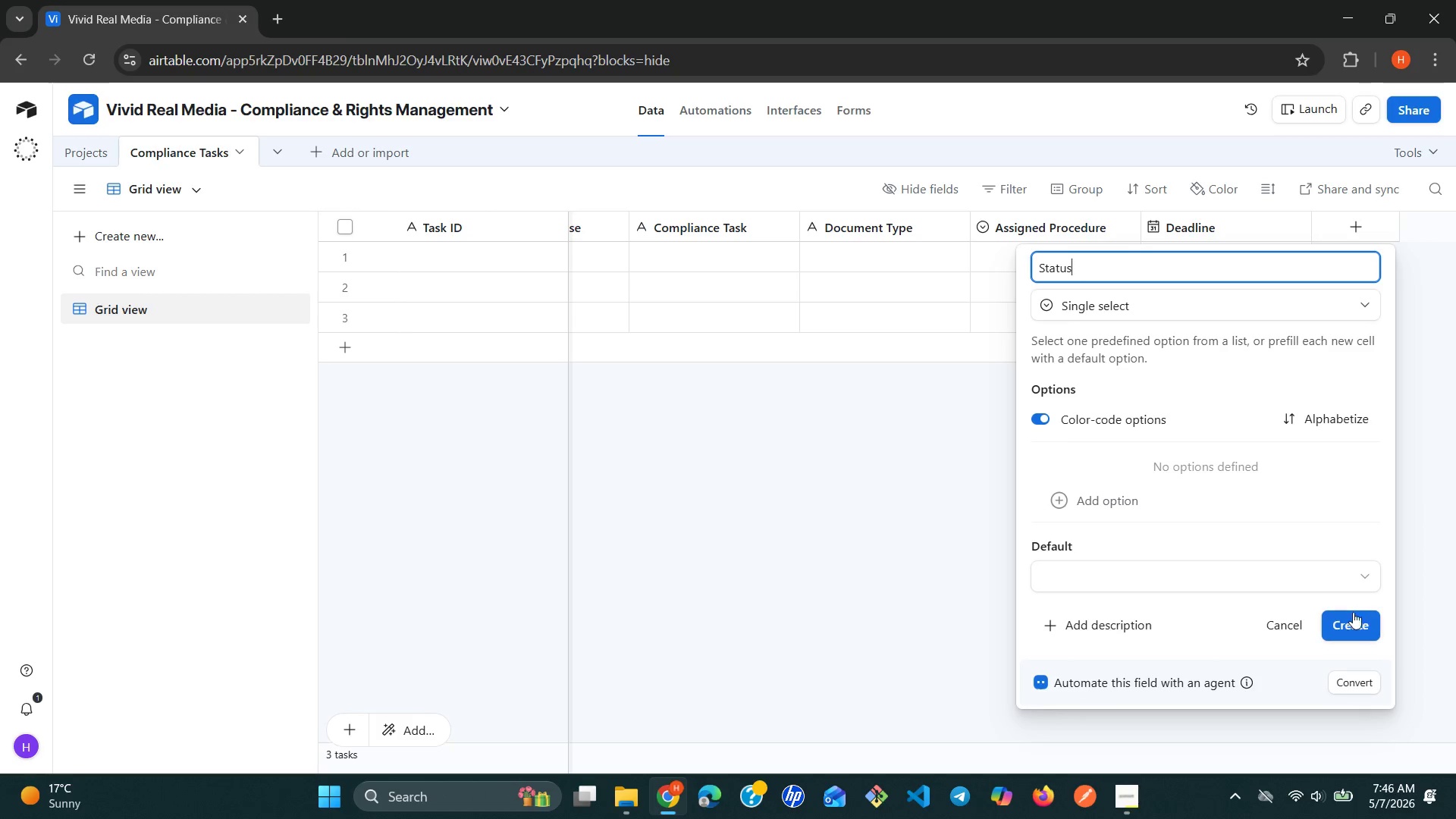 
left_click([1354, 618])
 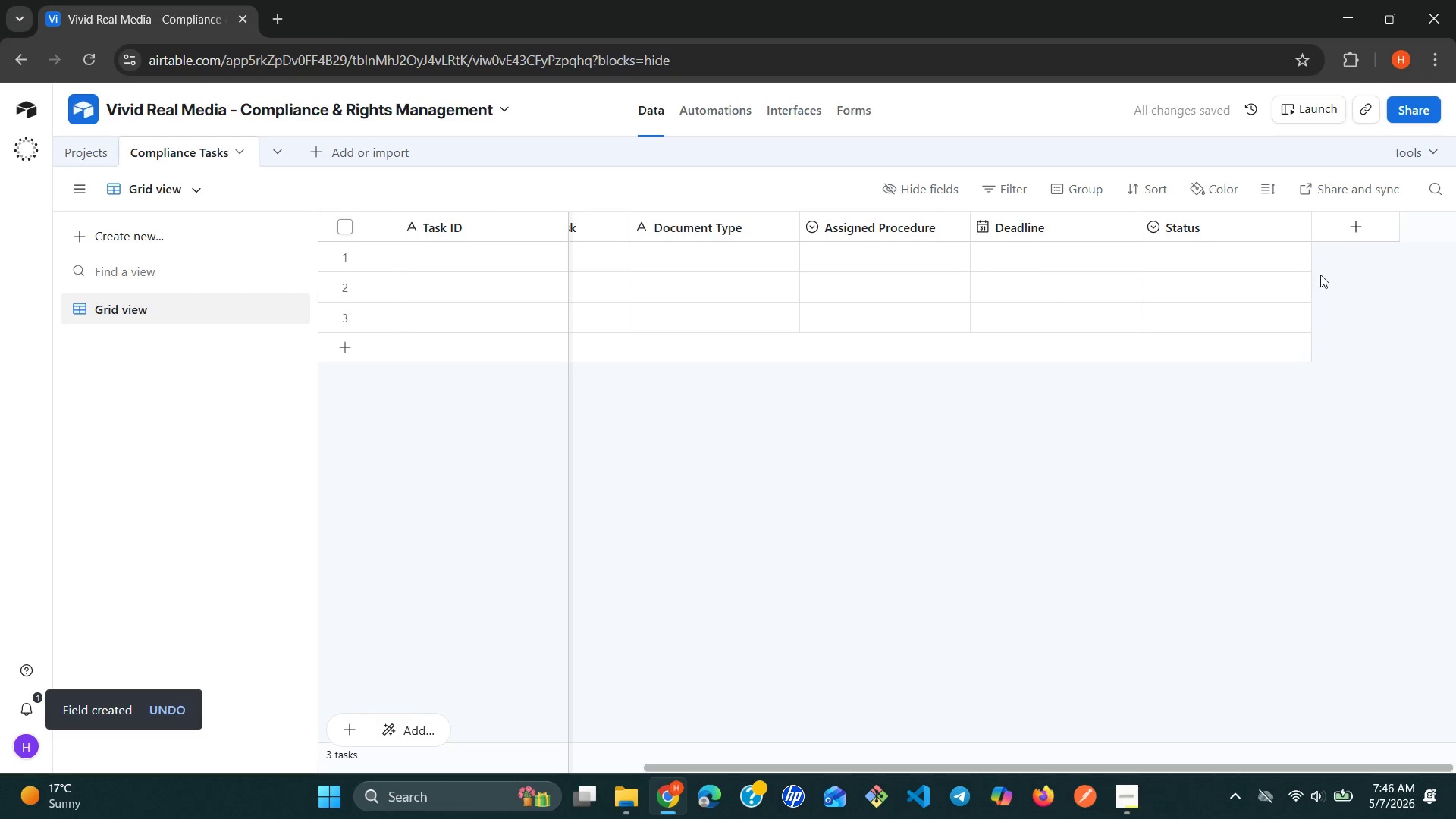 
left_click([1363, 234])
 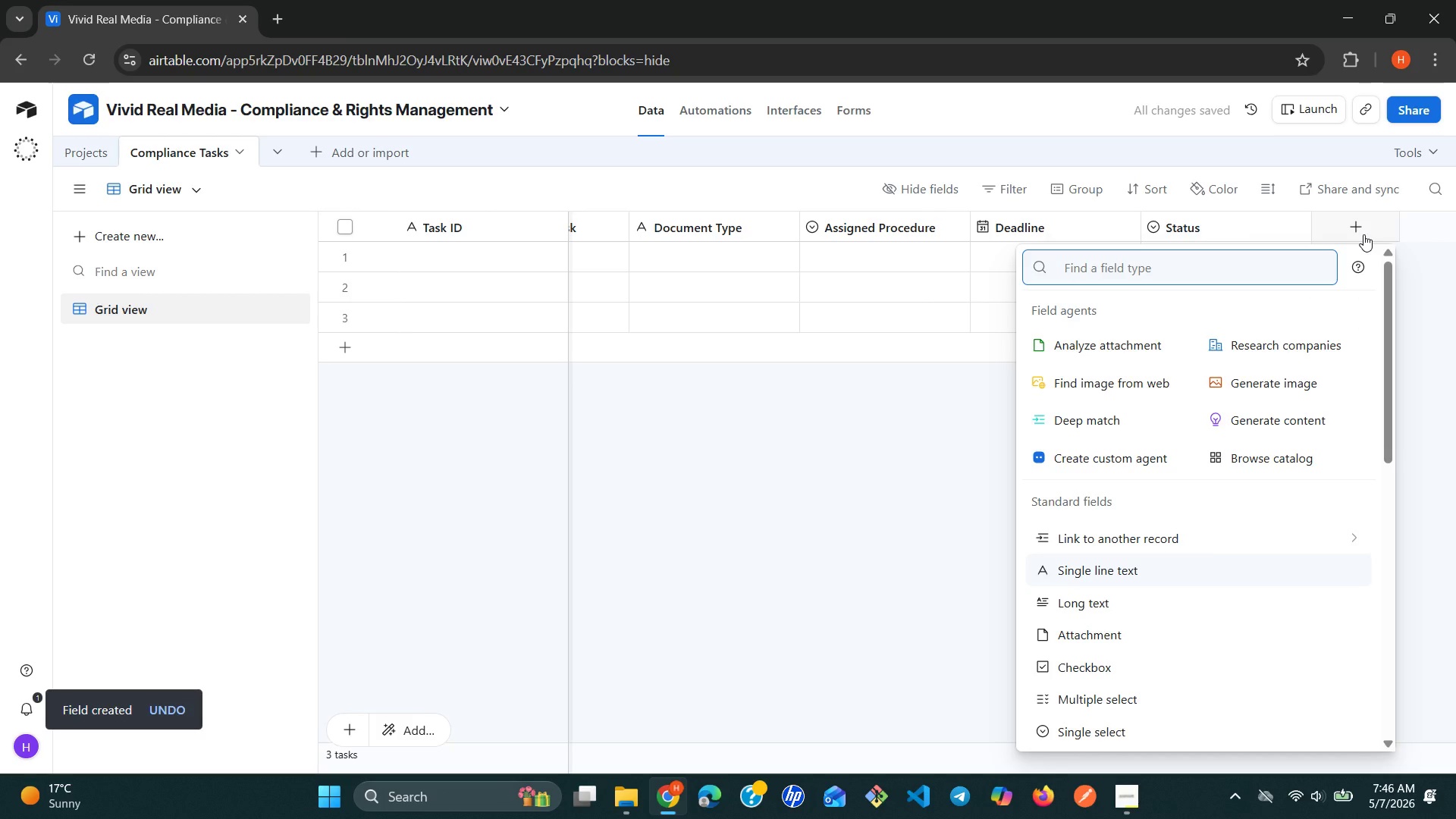 
type(Notes)
key(Backspace)
key(Backspace)
key(Backspace)
key(Backspace)
key(Backspace)
type(lon)
 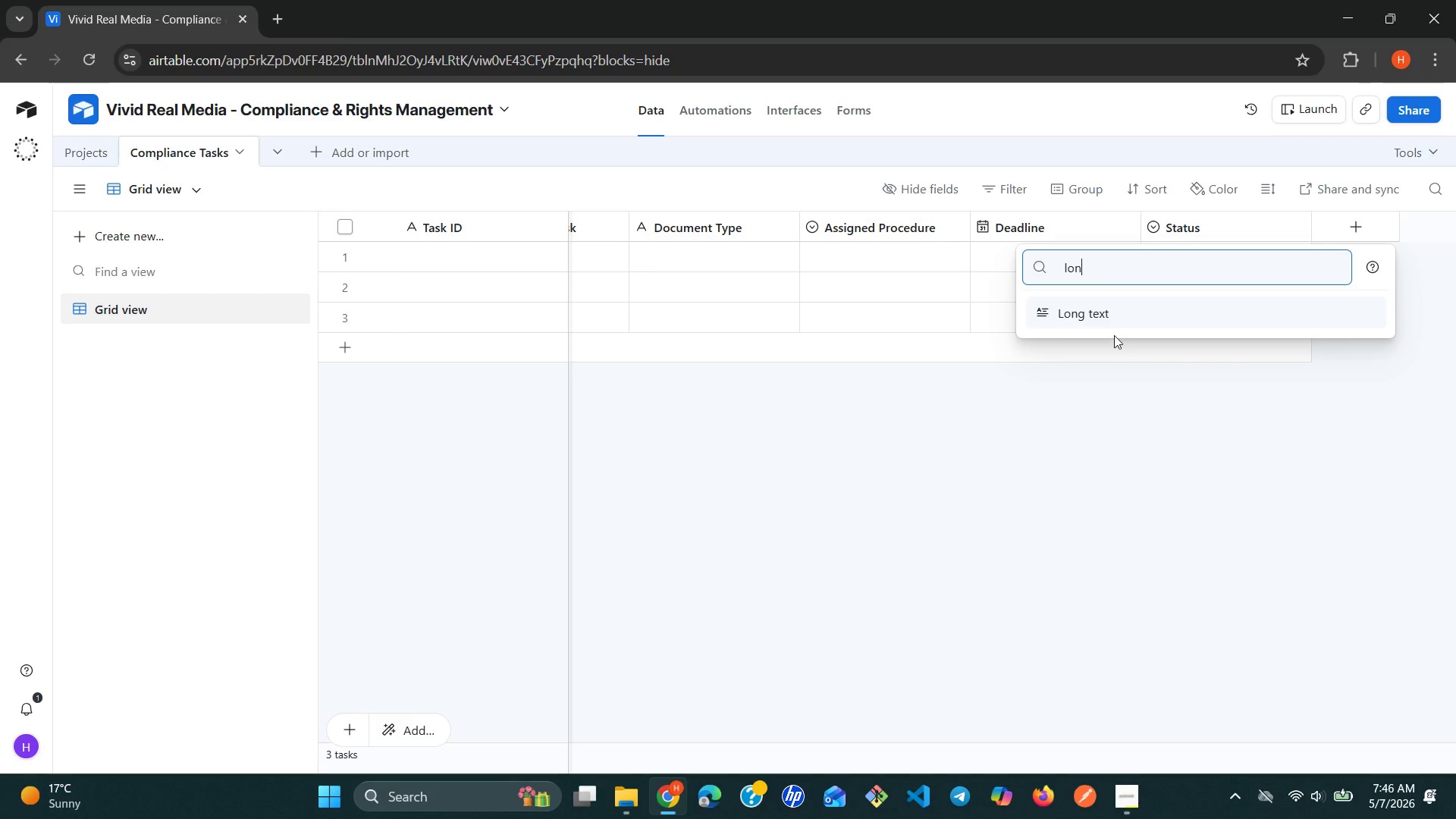 
left_click([1109, 330])
 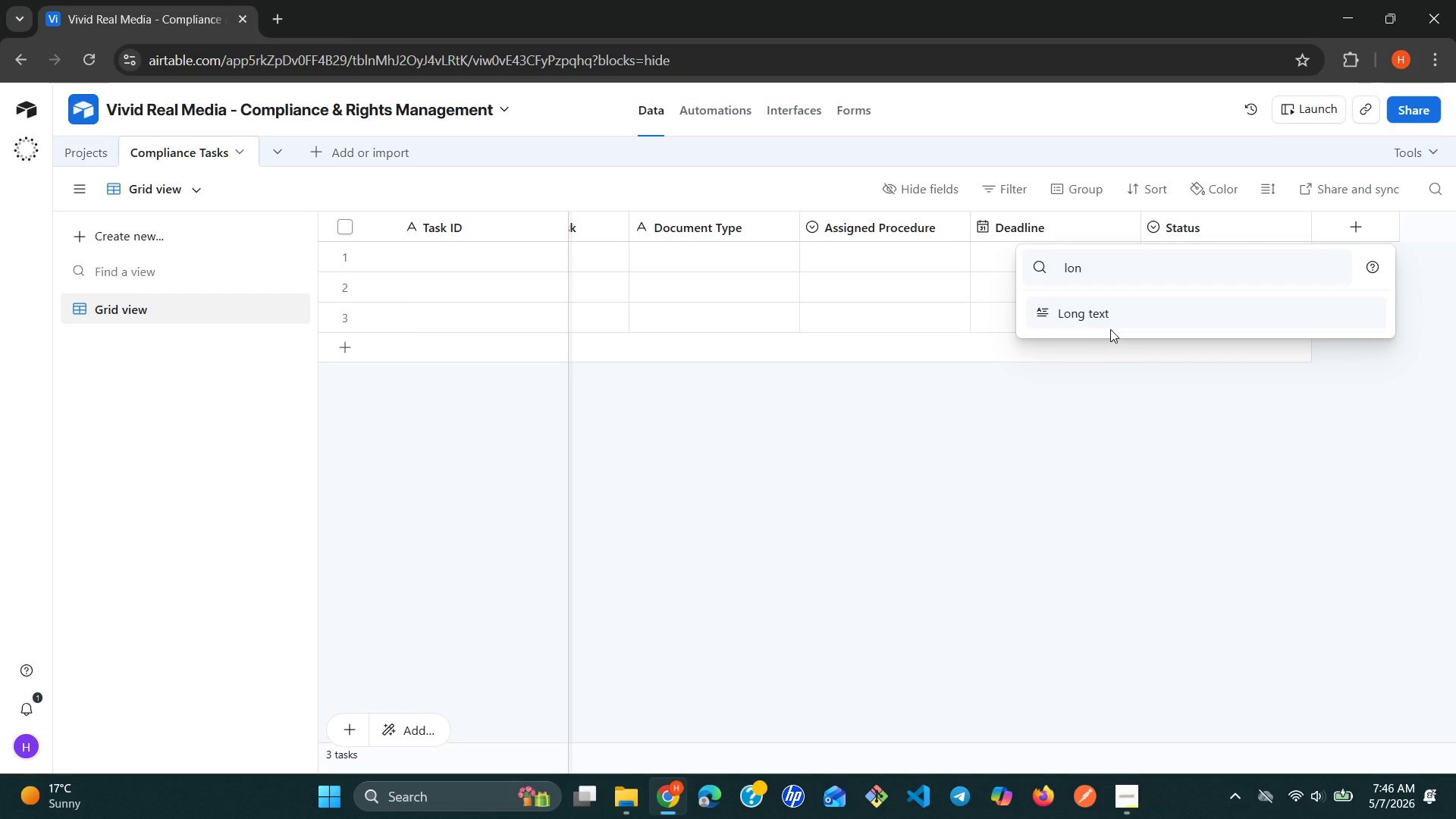 
left_click([1110, 327])
 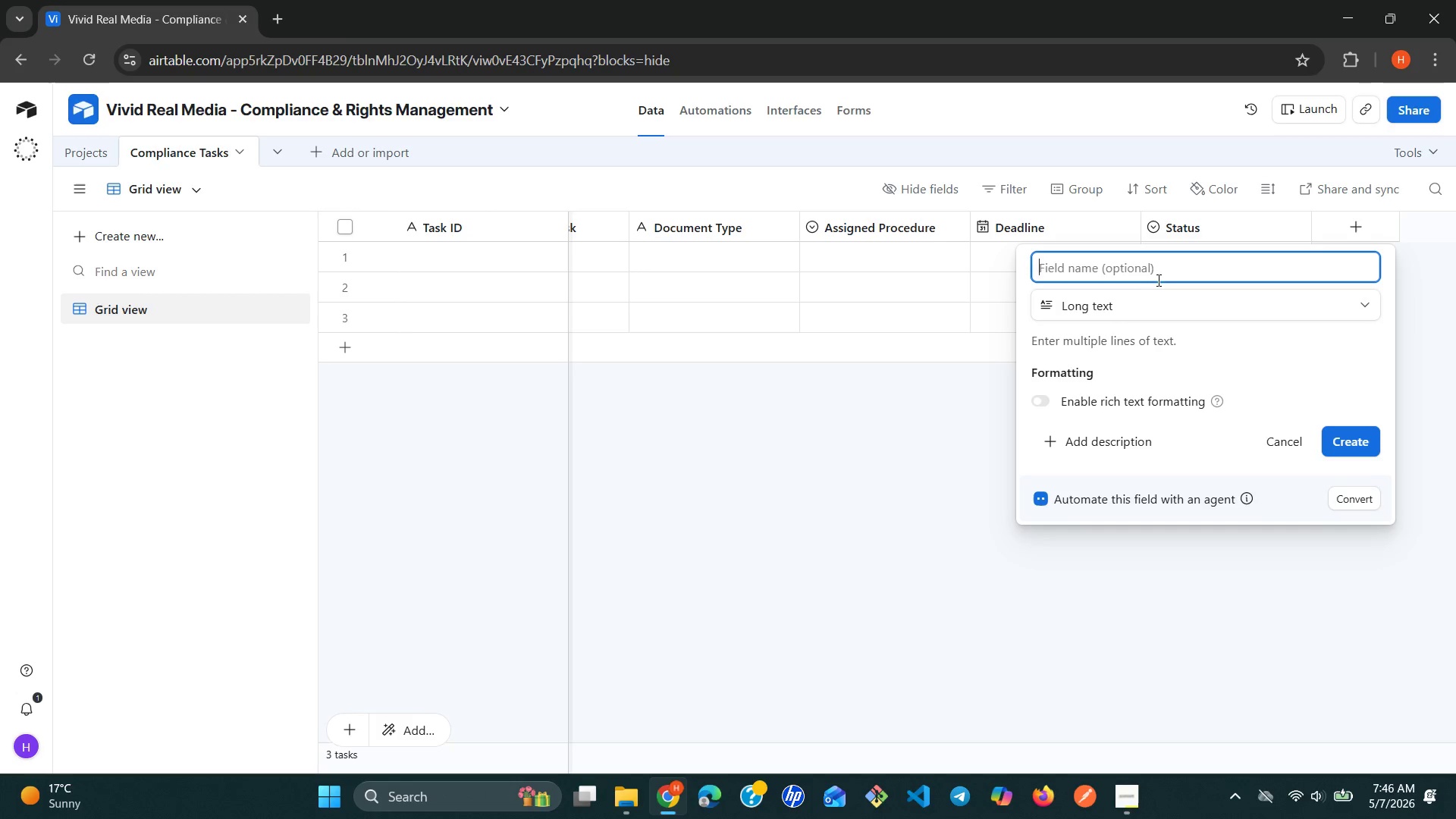 
hold_key(key=ShiftLeft, duration=0.31)
 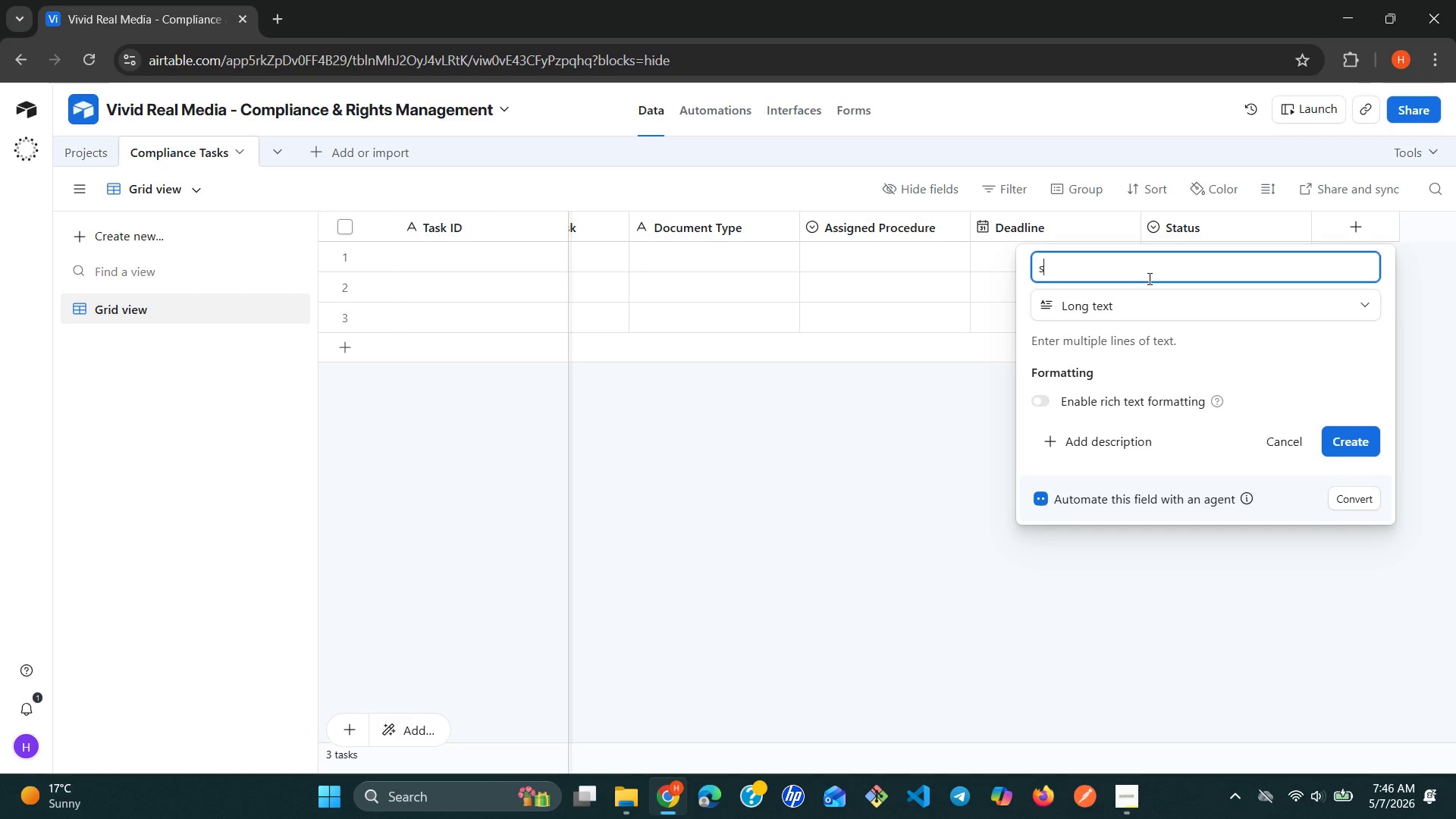 
type(s)
key(Backspace)
type(Notes)
 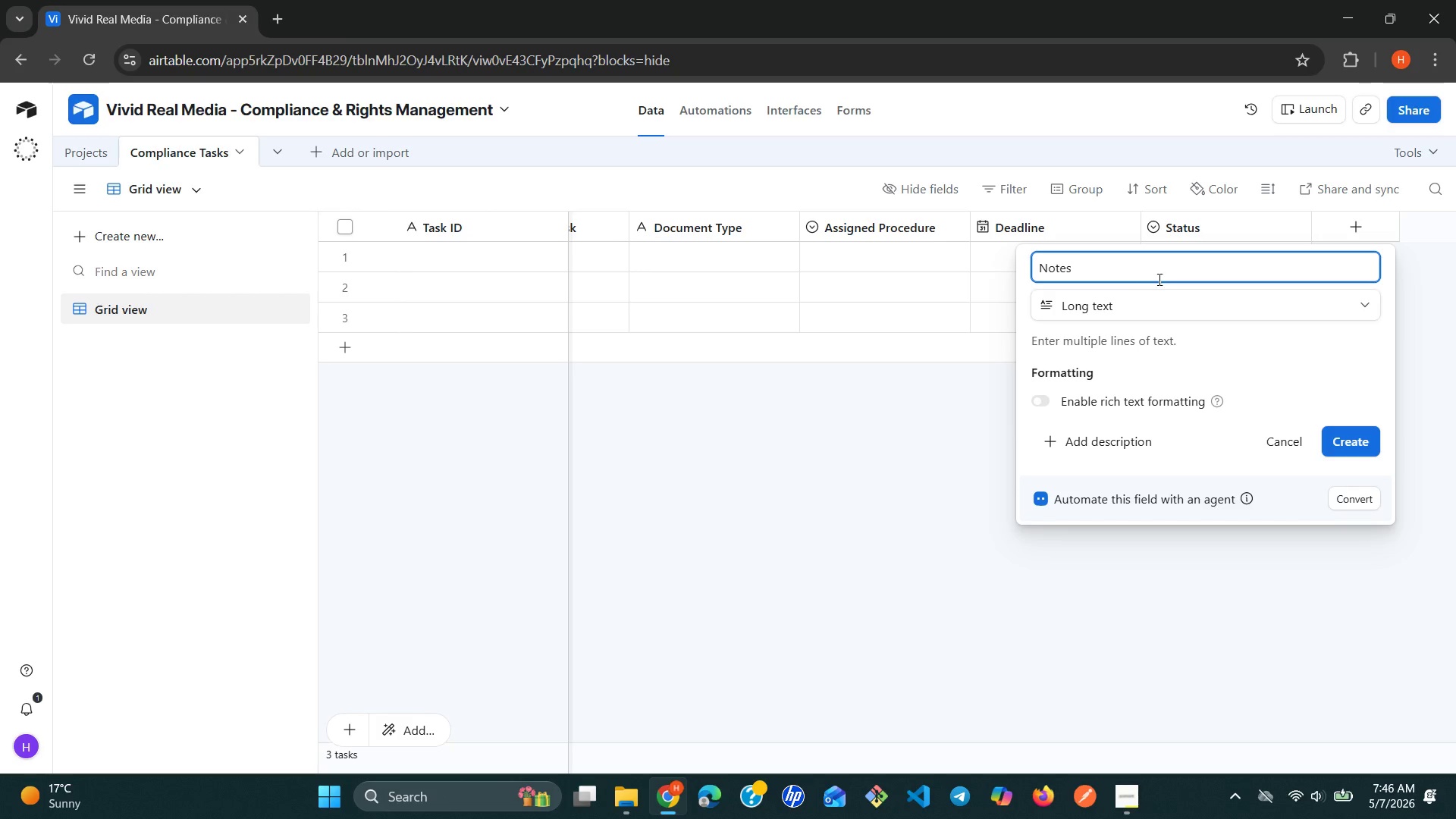 
left_click([1359, 435])
 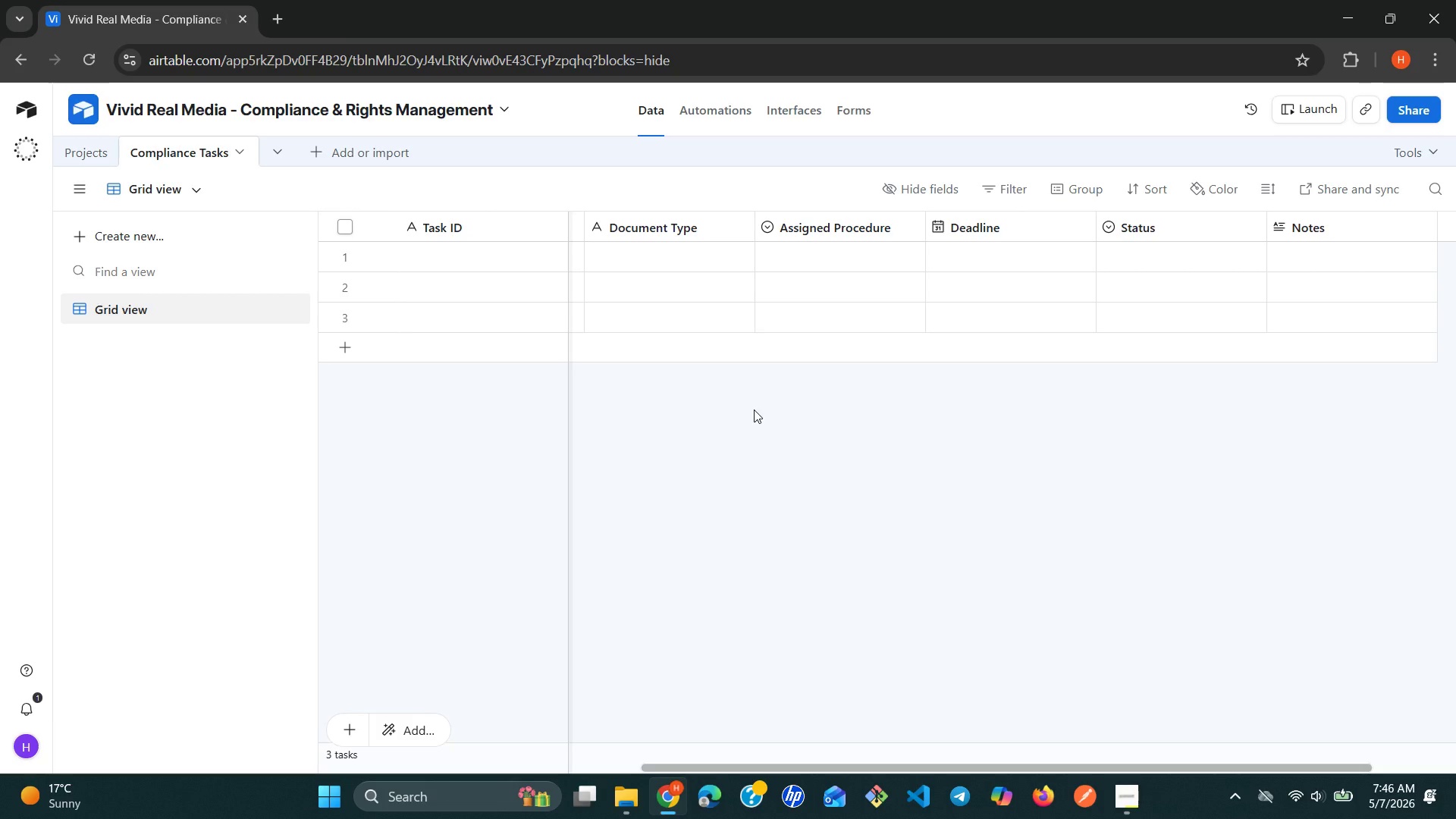 
wait(25.95)
 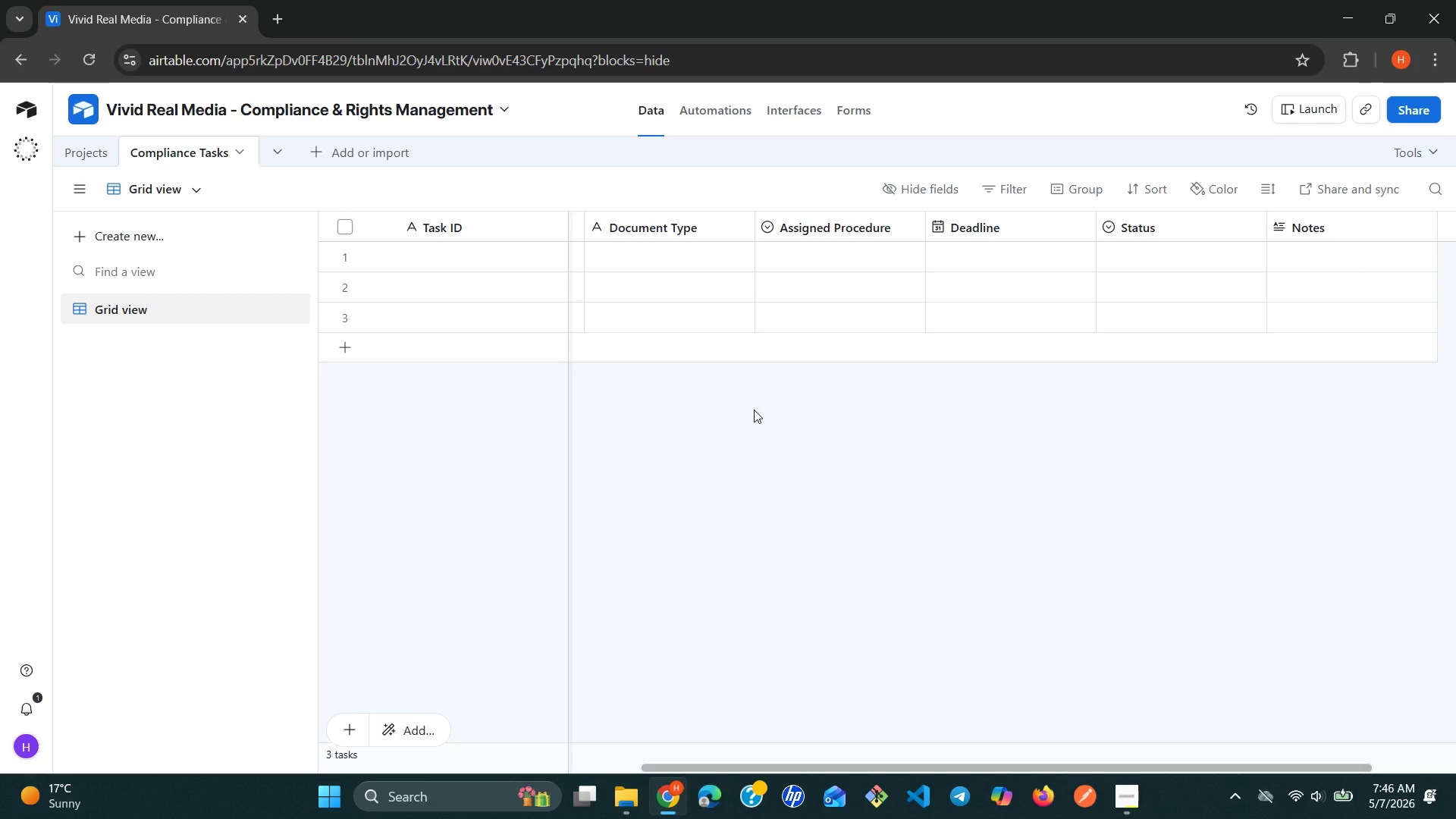 
left_click([230, 142])
 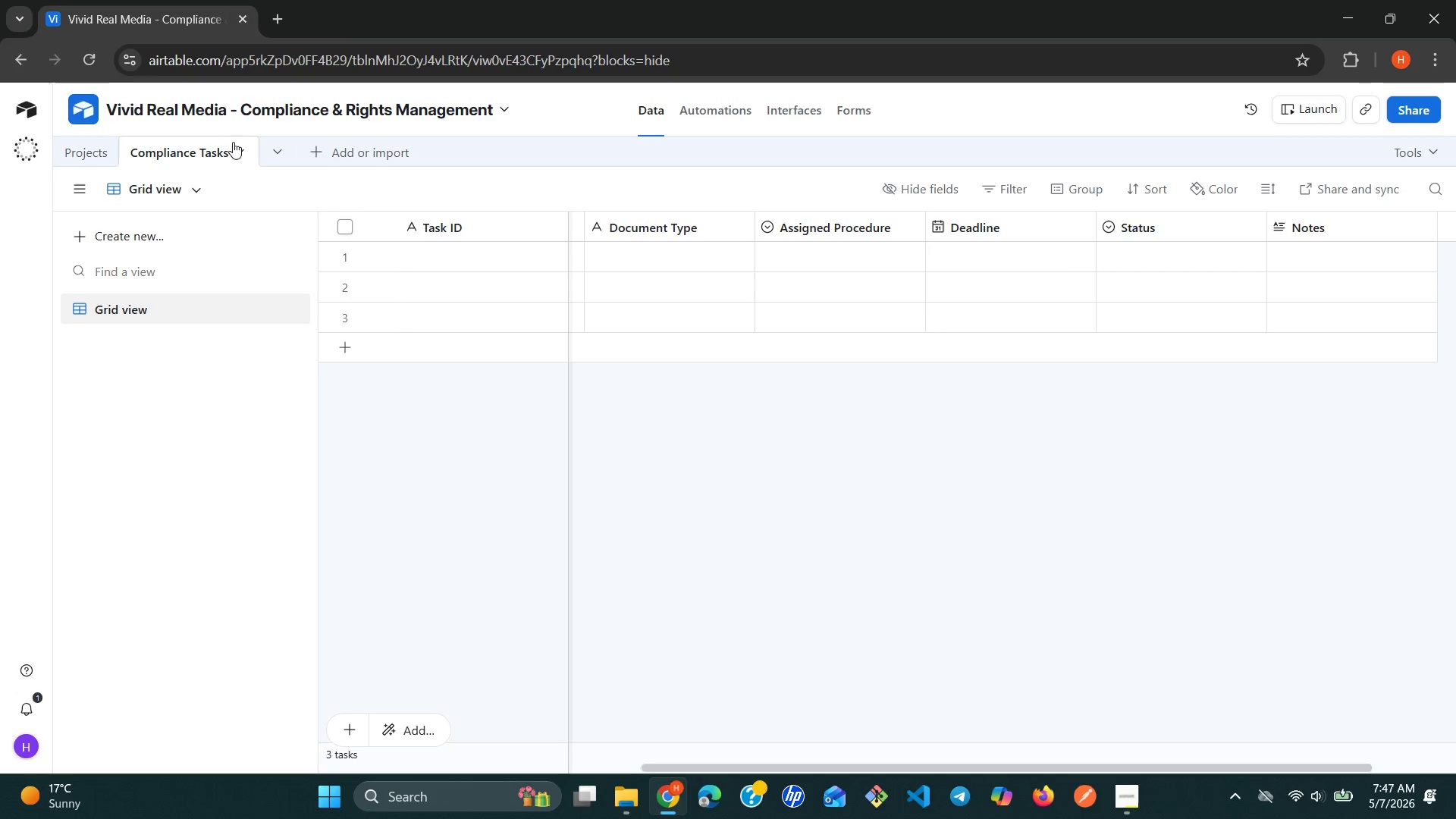 
left_click([240, 142])
 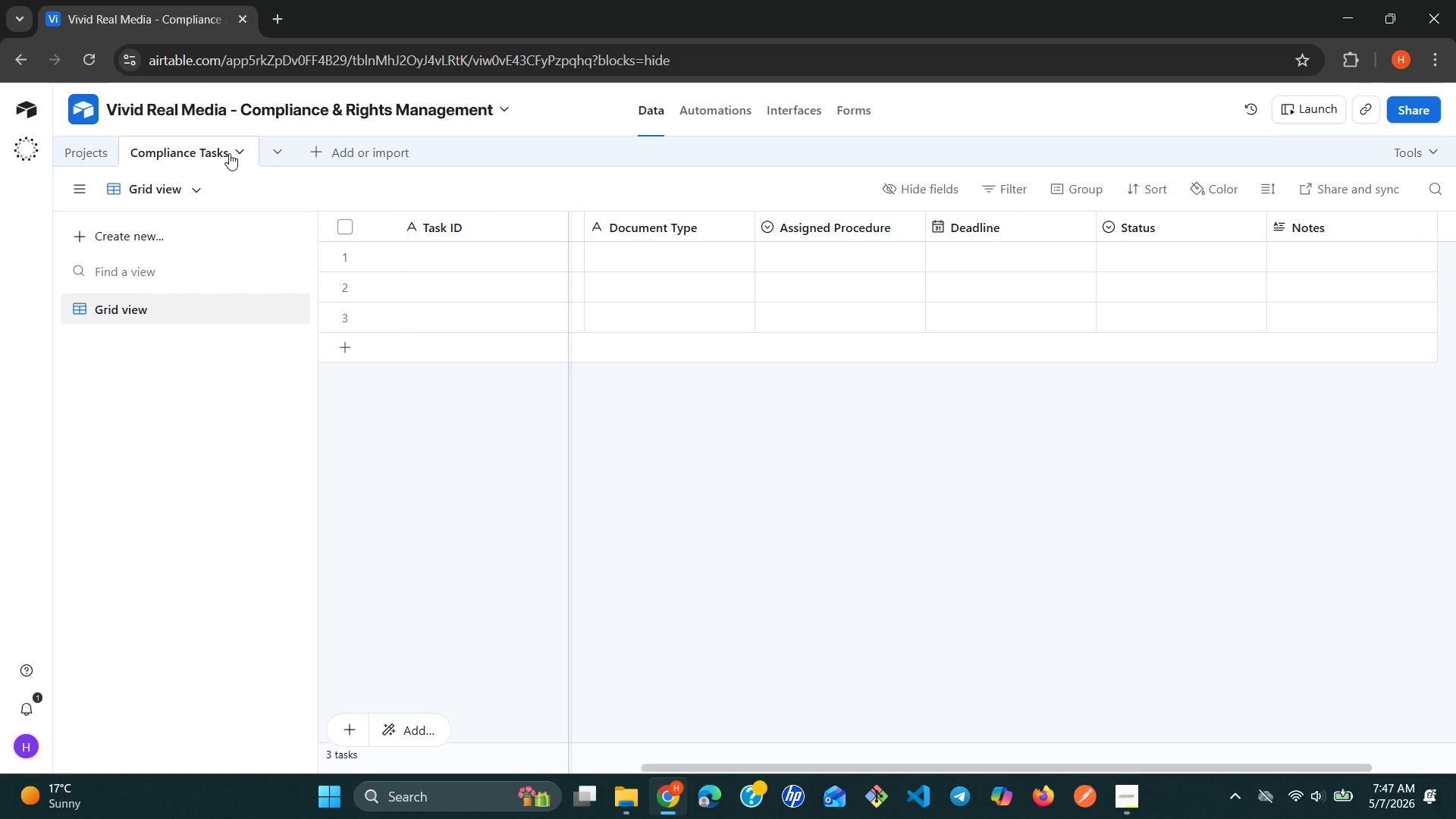 
left_click([228, 153])
 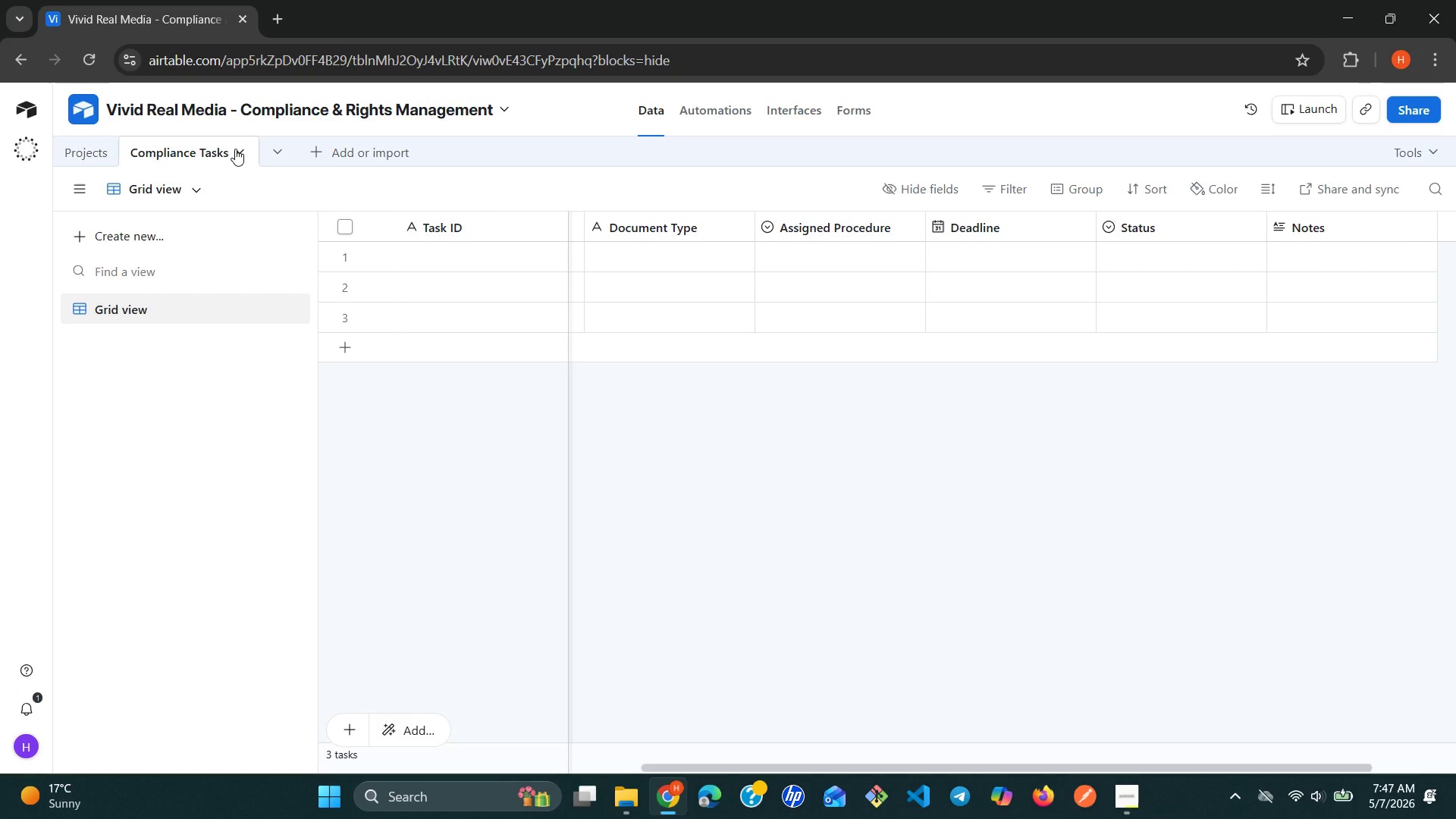 
left_click([235, 149])
 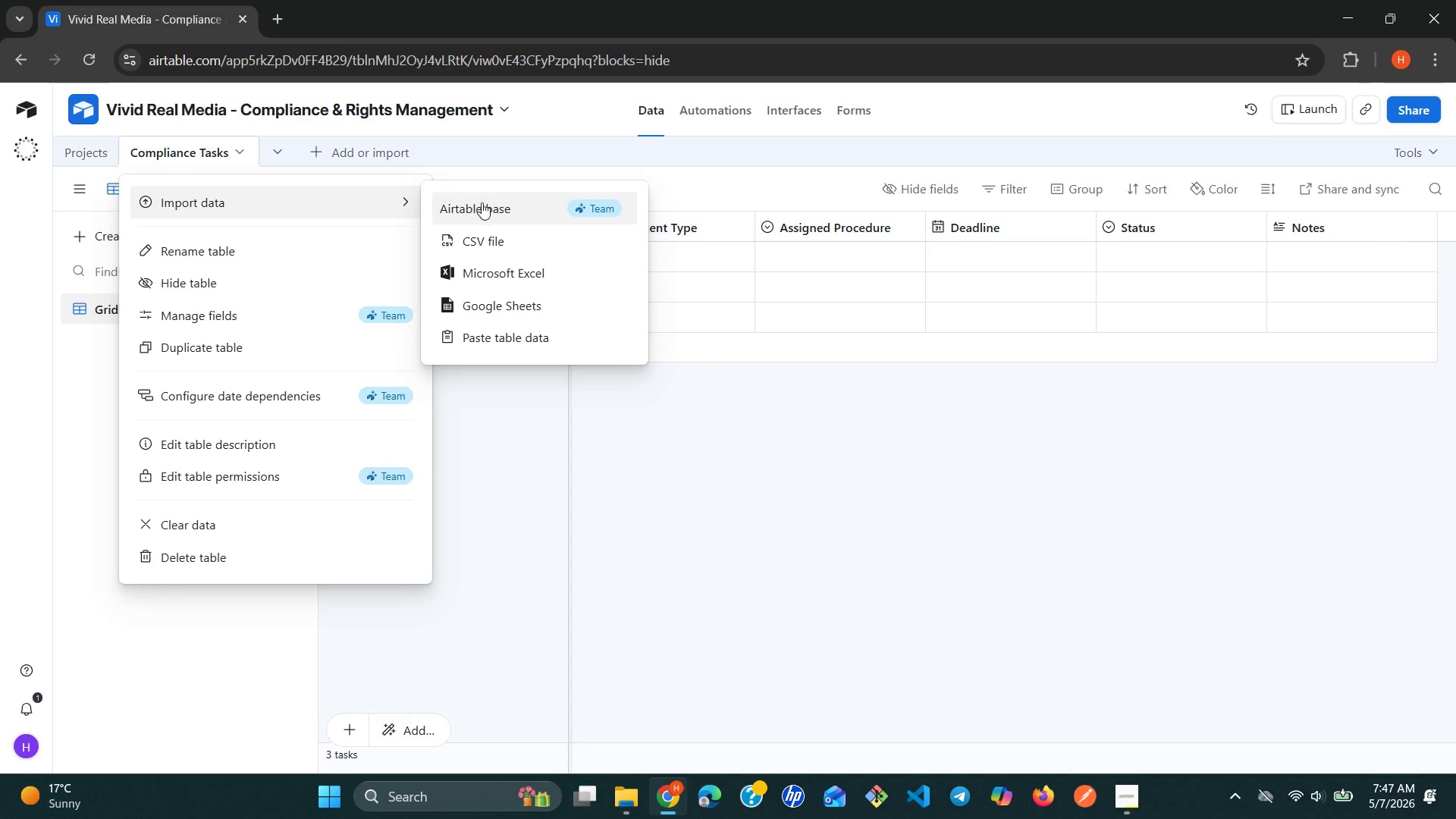 
left_click([488, 242])
 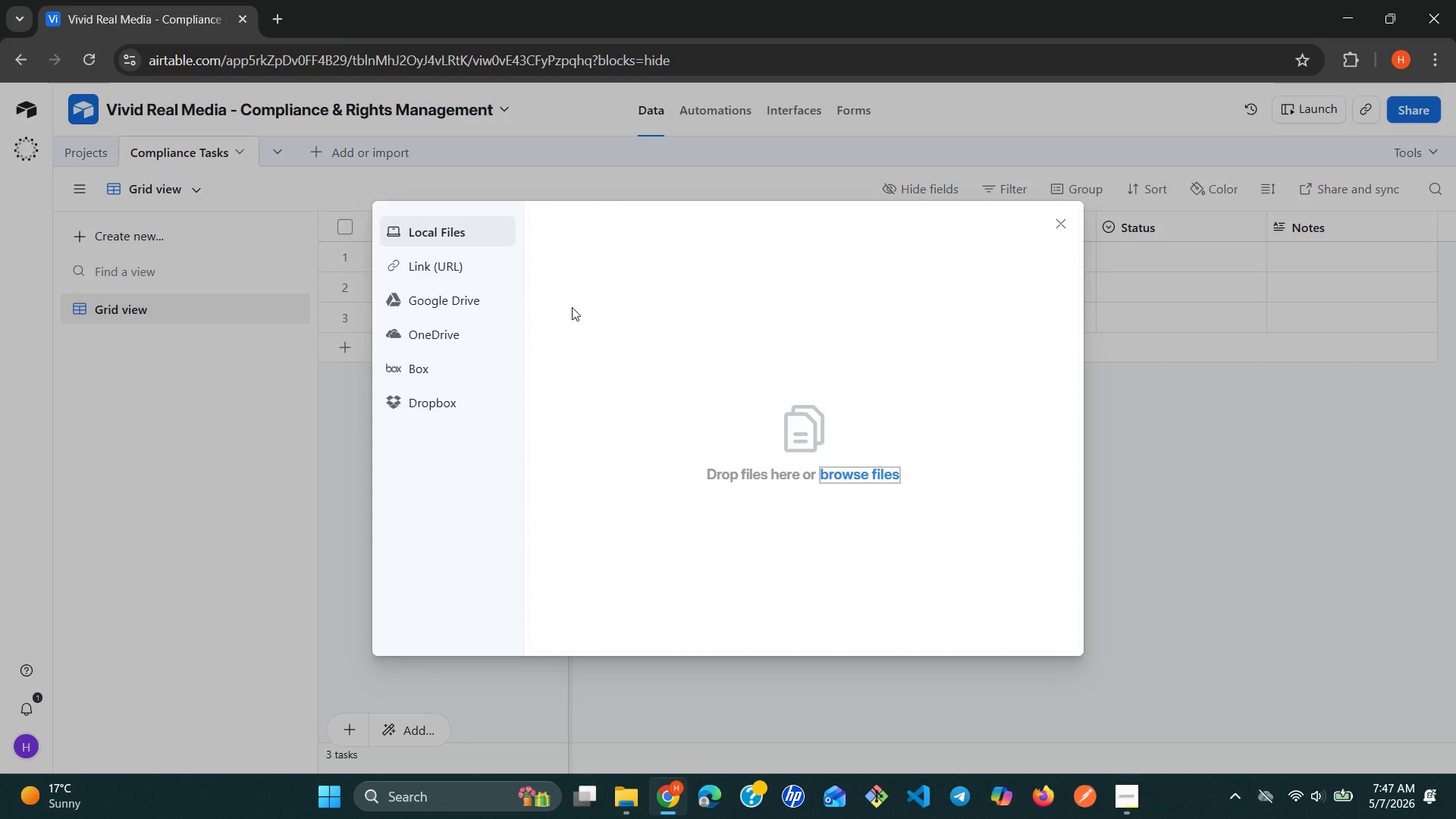 
left_click([833, 474])
 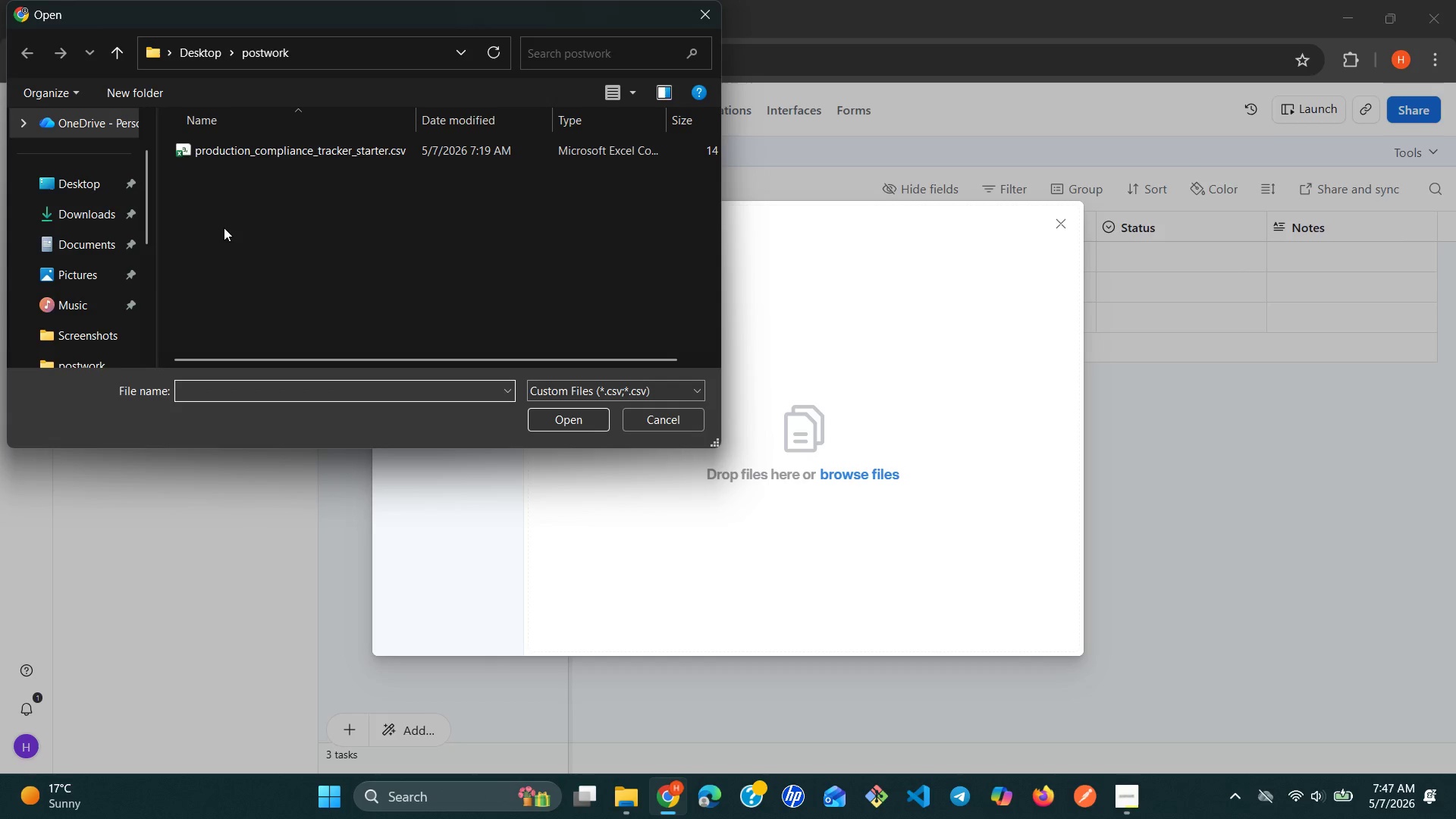 
scroll: coordinate [57, 315], scroll_direction: down, amount: 1.0
 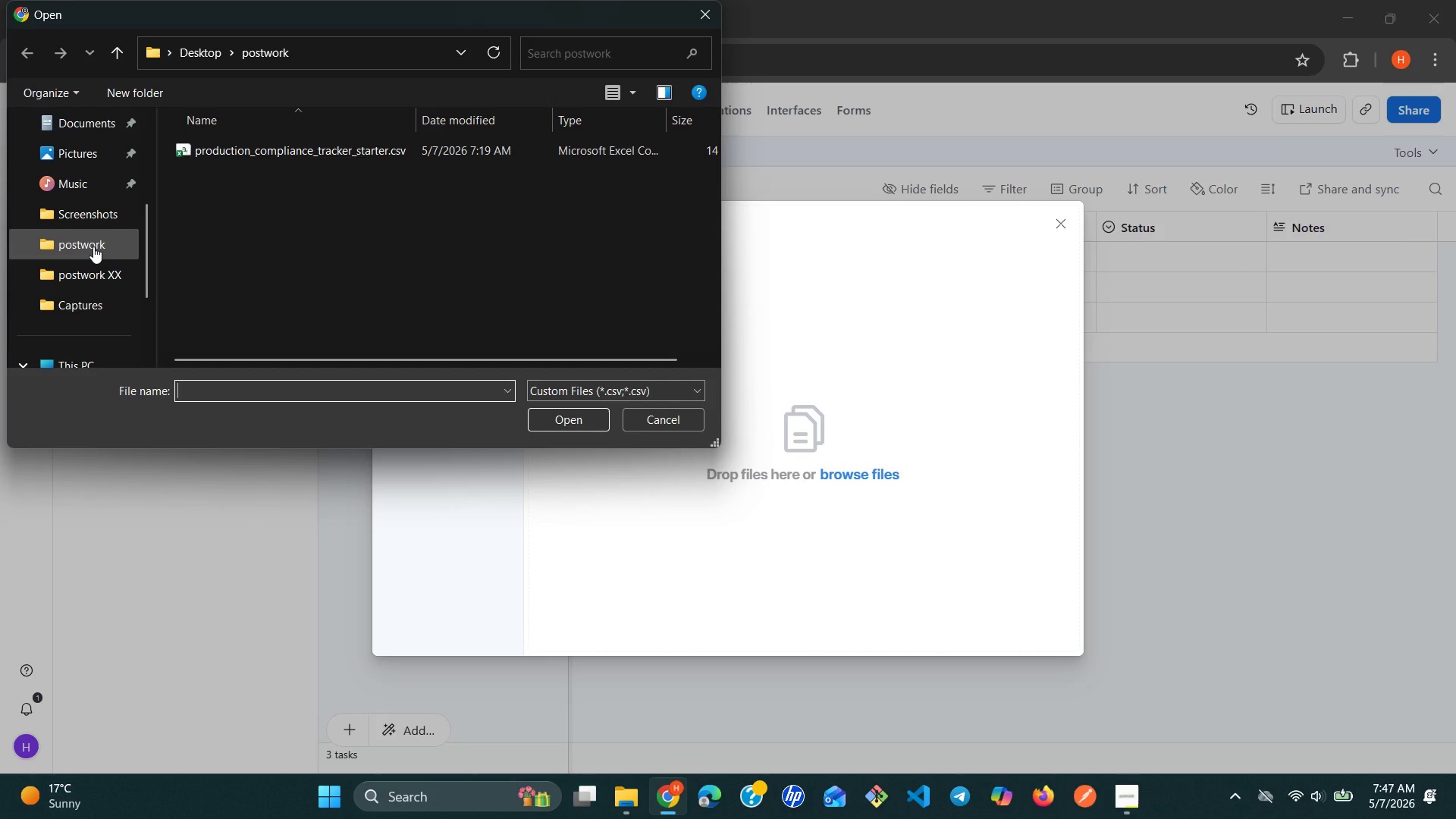 
double_click([93, 246])
 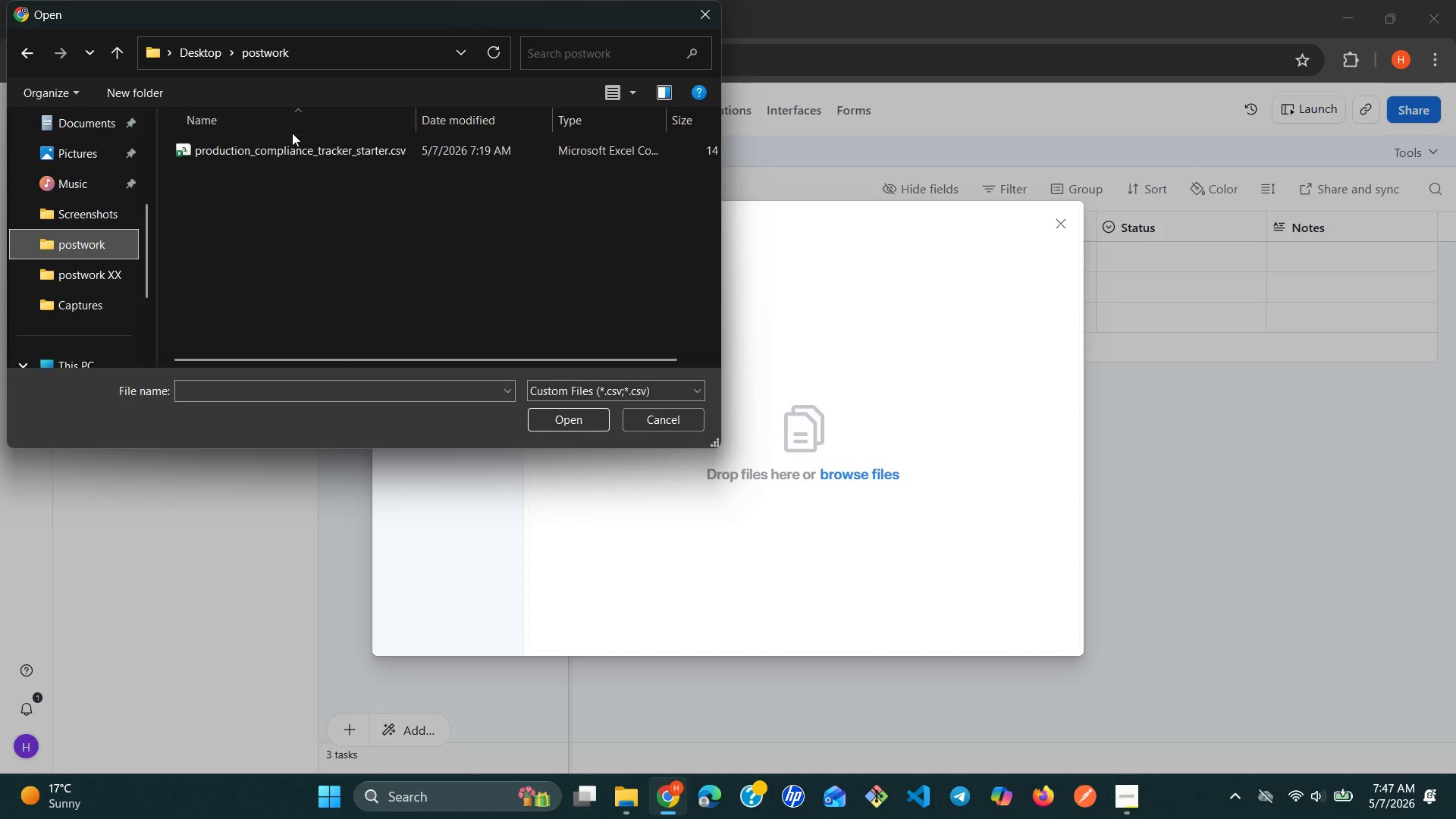 
left_click([289, 152])
 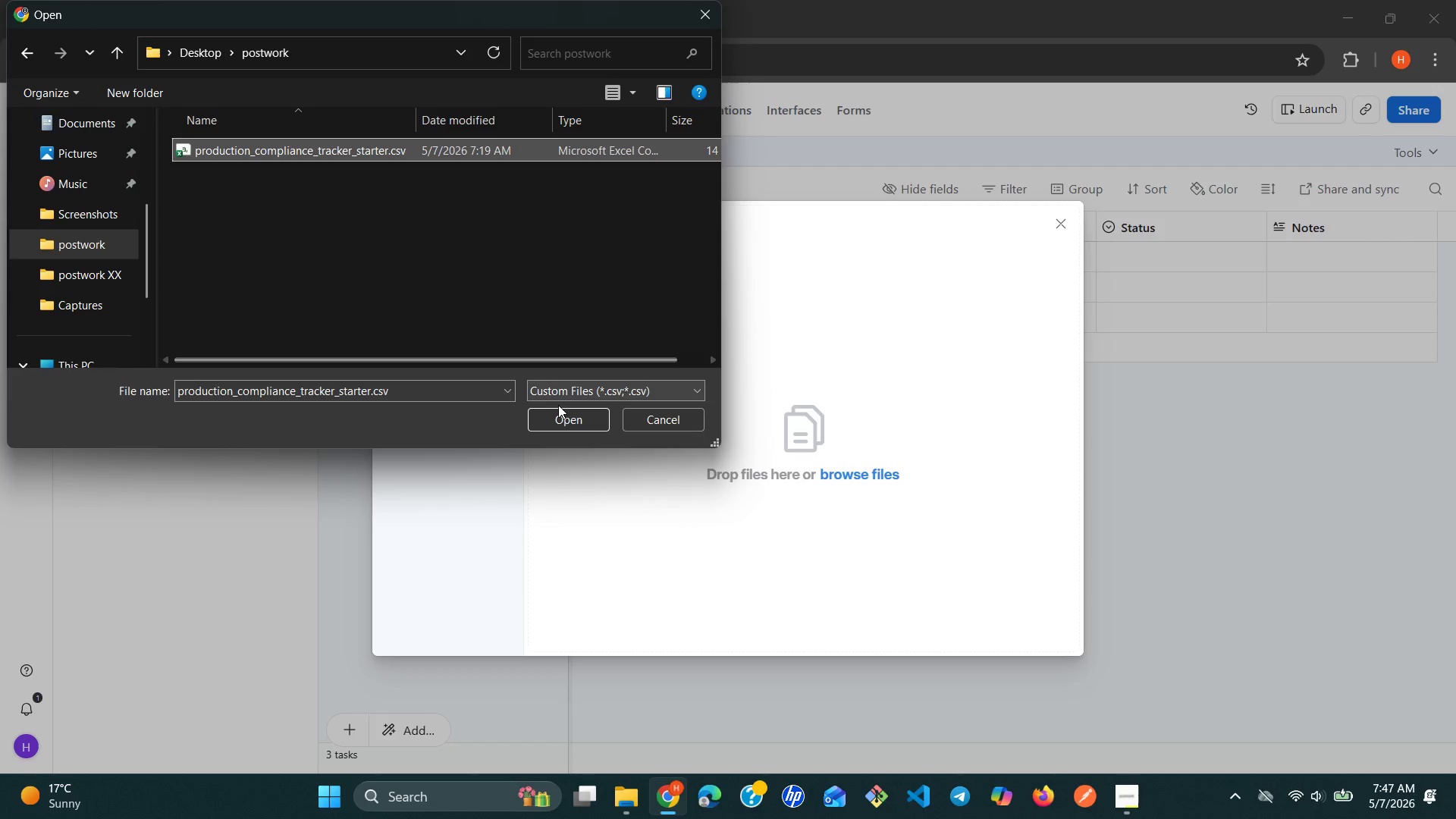 
left_click([556, 408])
 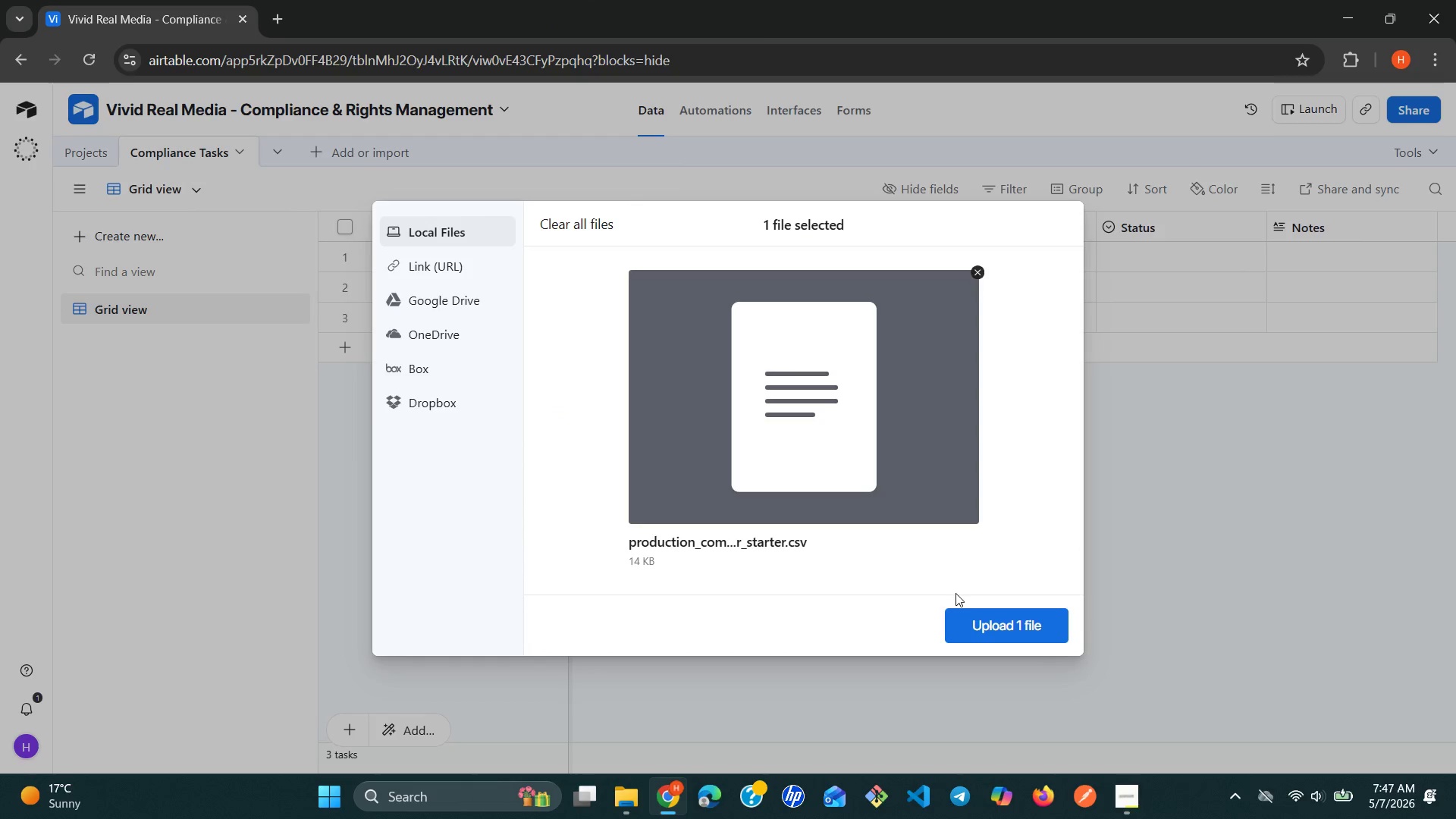 
left_click([977, 625])
 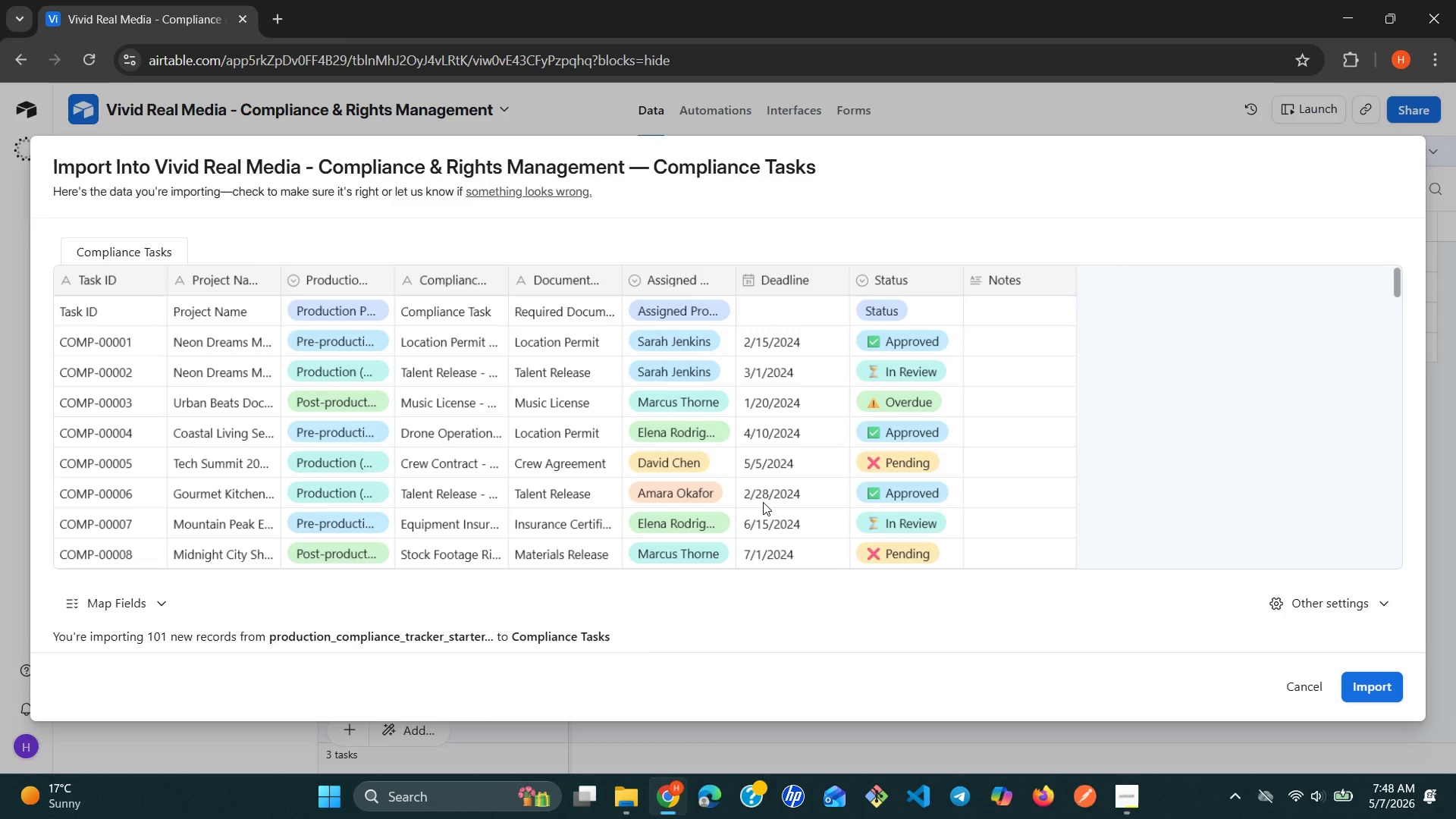 
wait(53.8)
 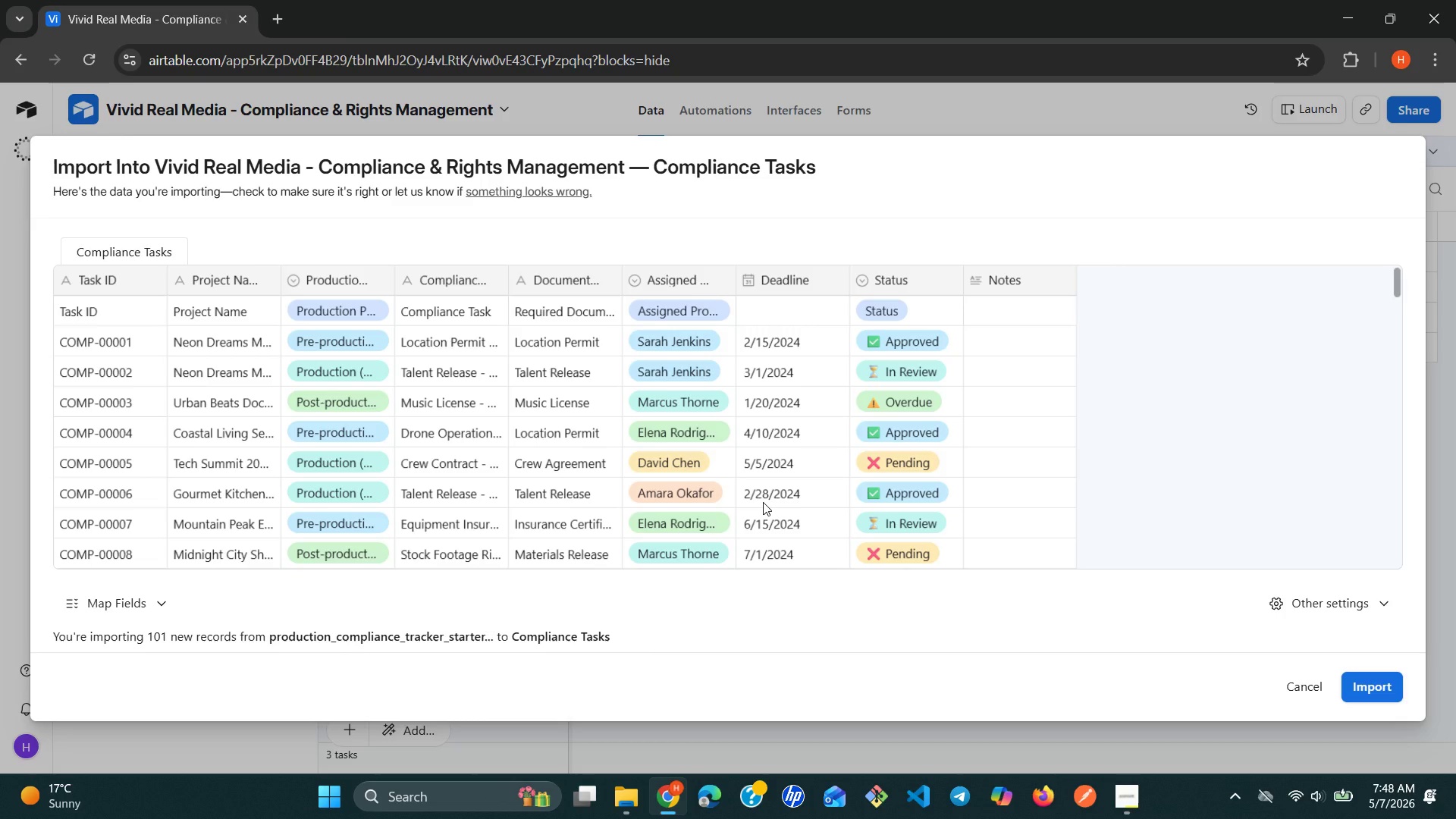 
left_click([1404, 691])
 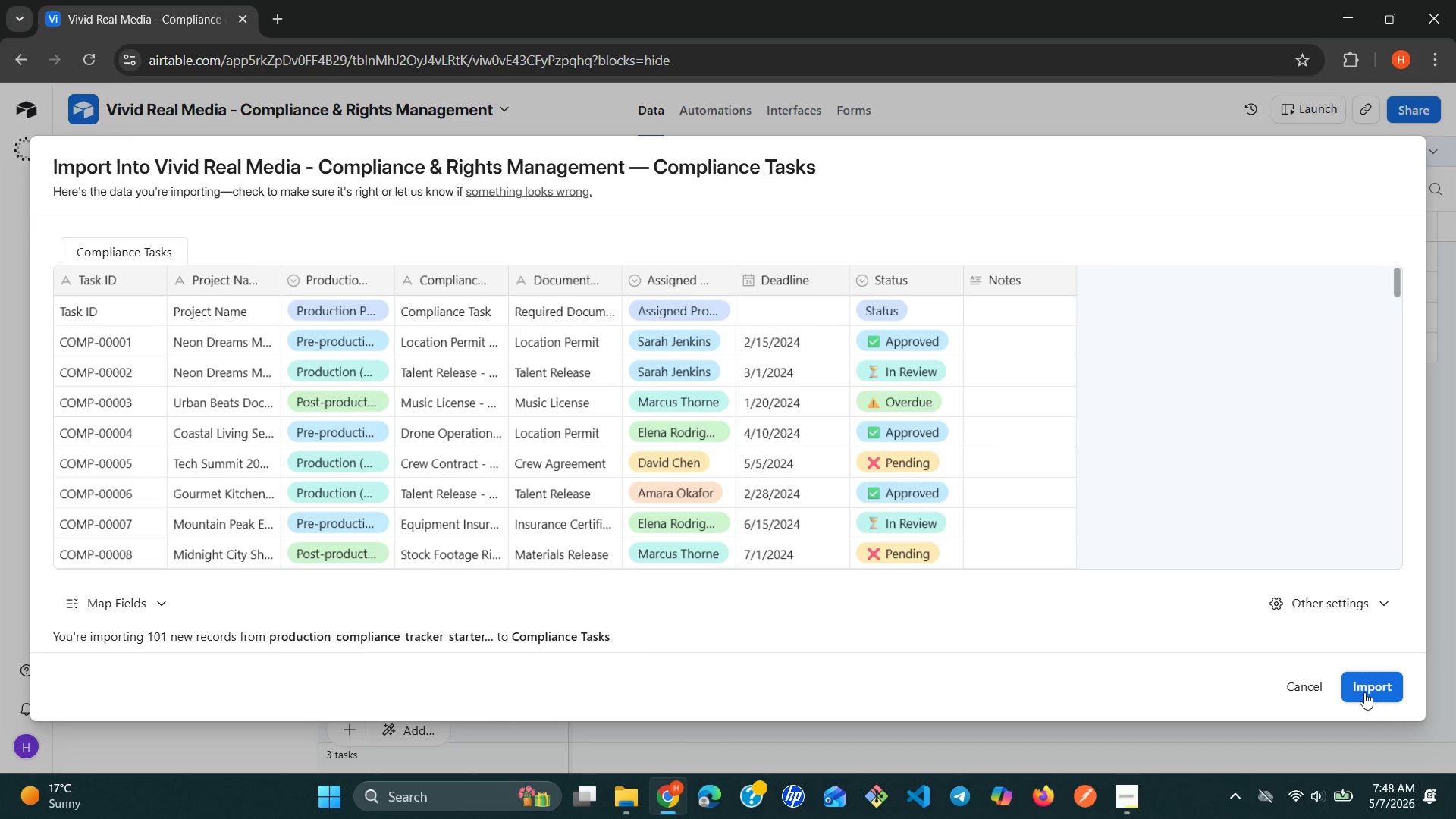 
left_click([1358, 692])
 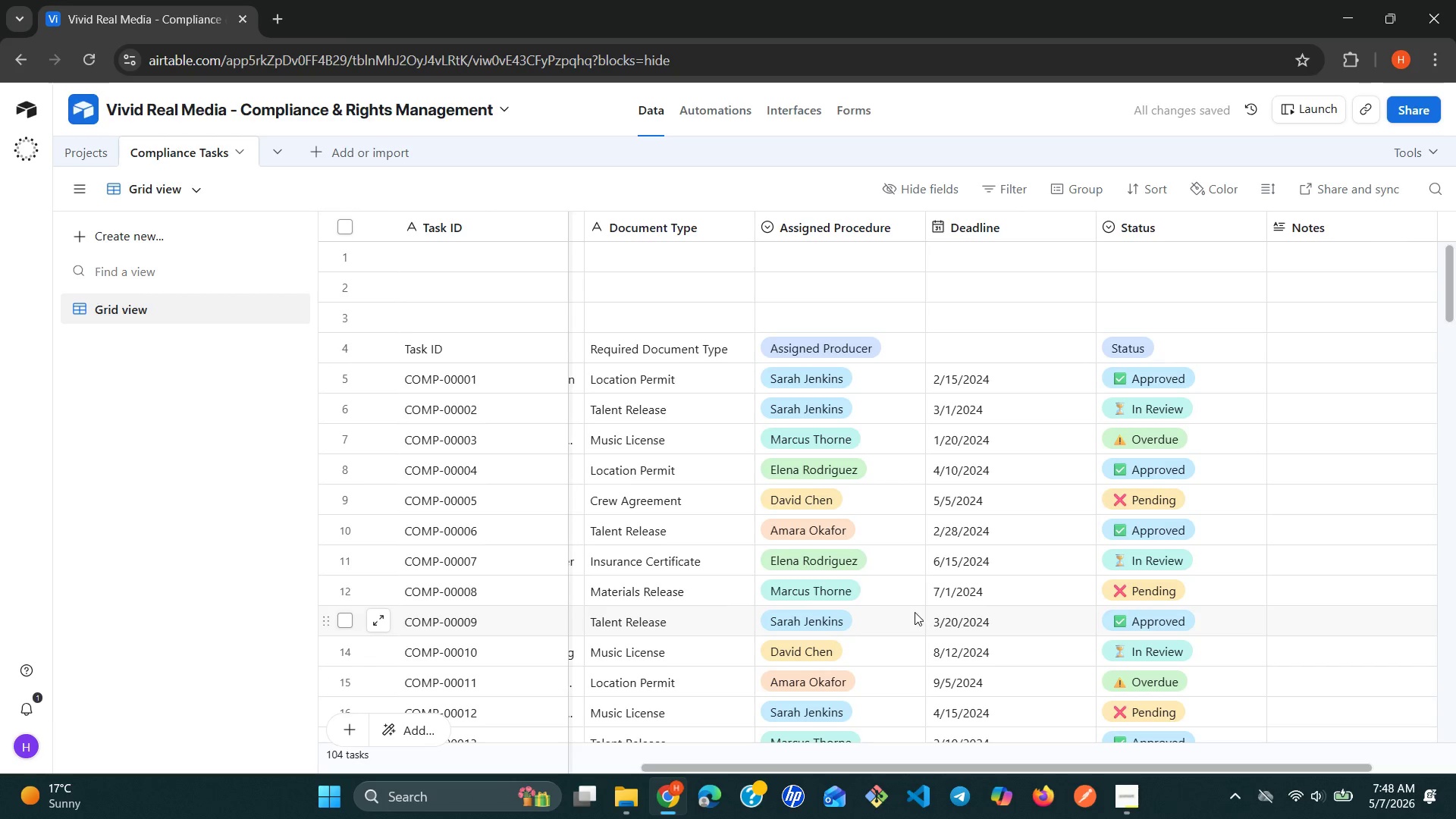 
wait(6.75)
 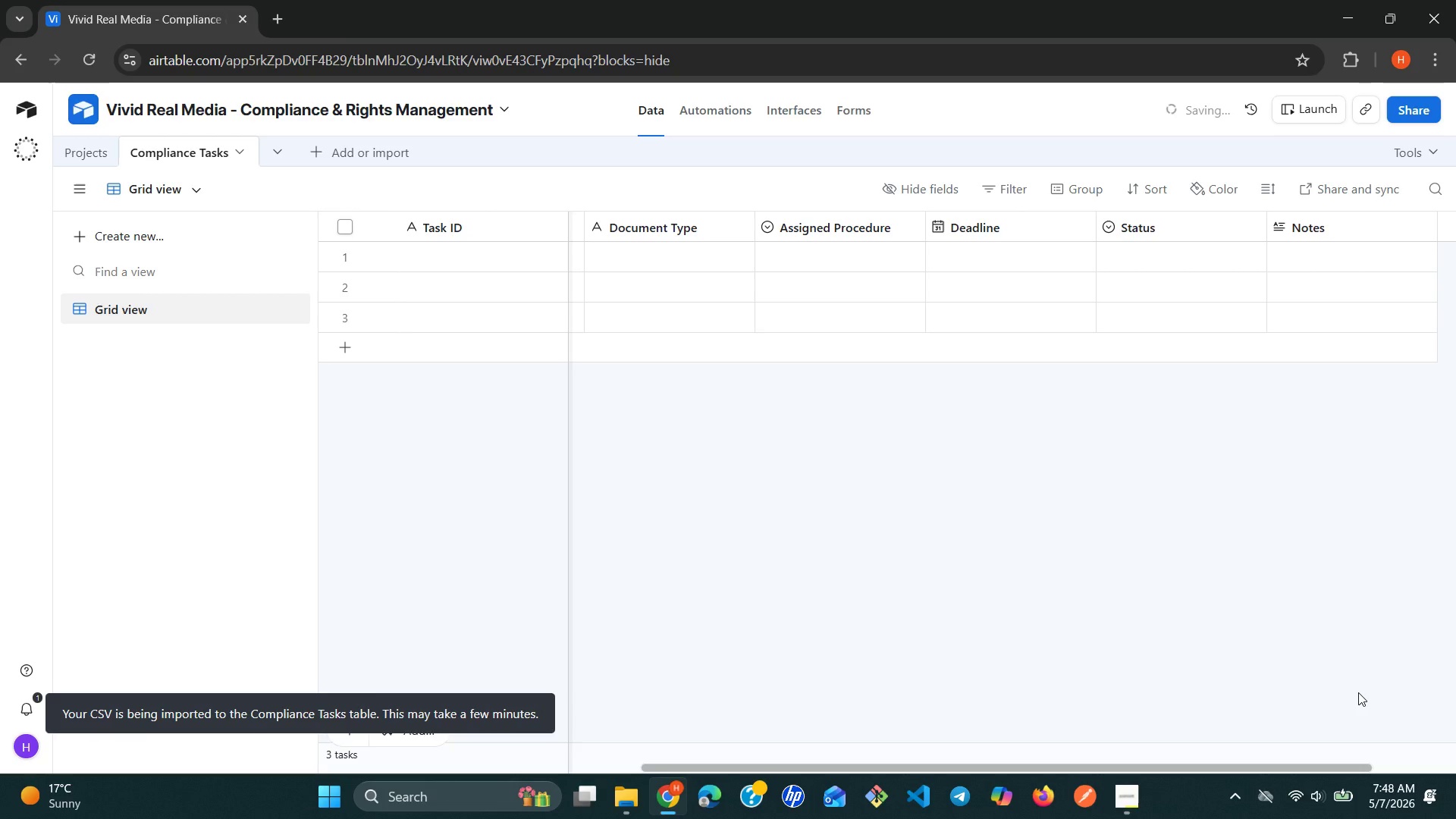 
left_click([340, 323])
 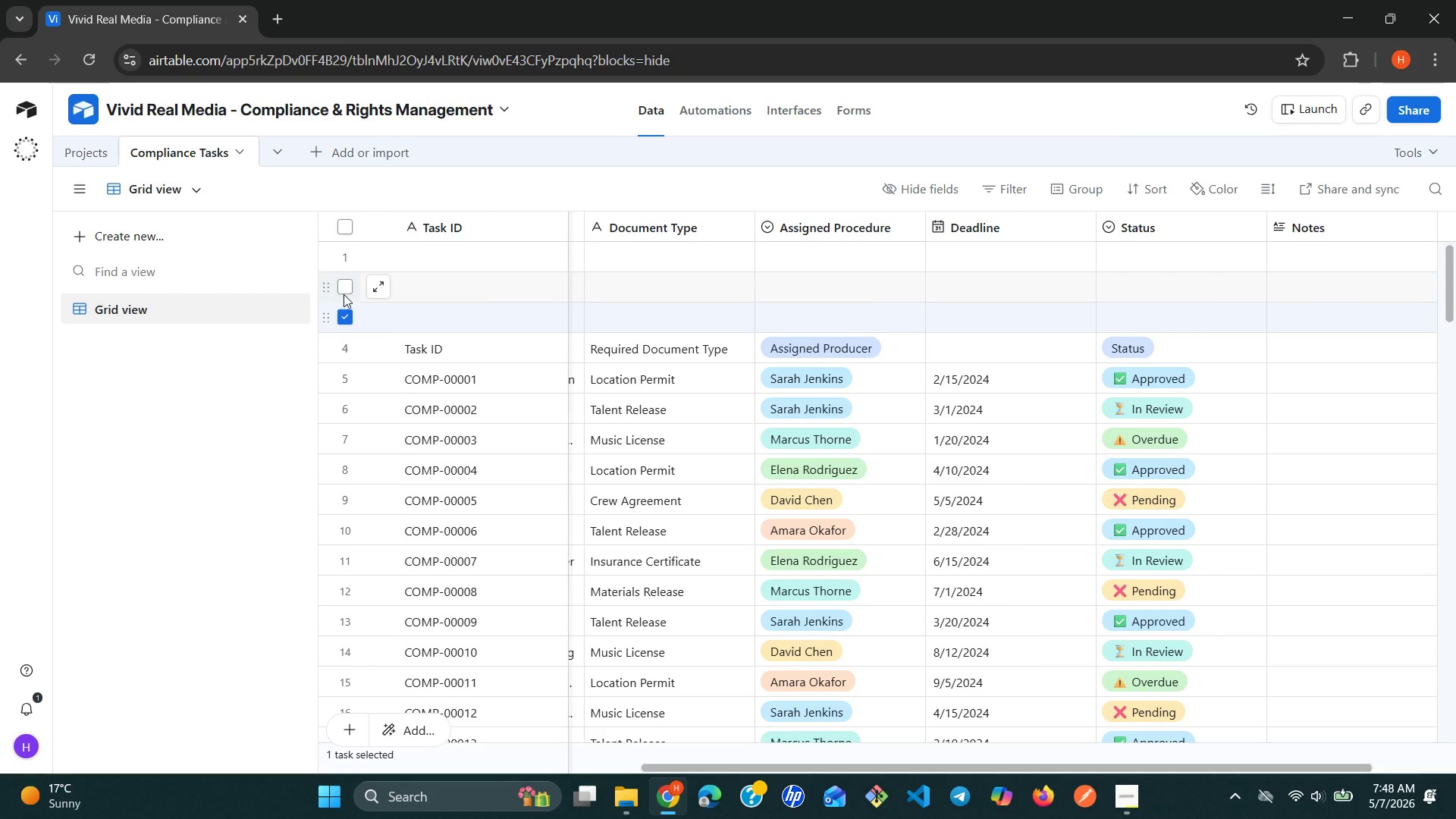 
left_click([344, 291])
 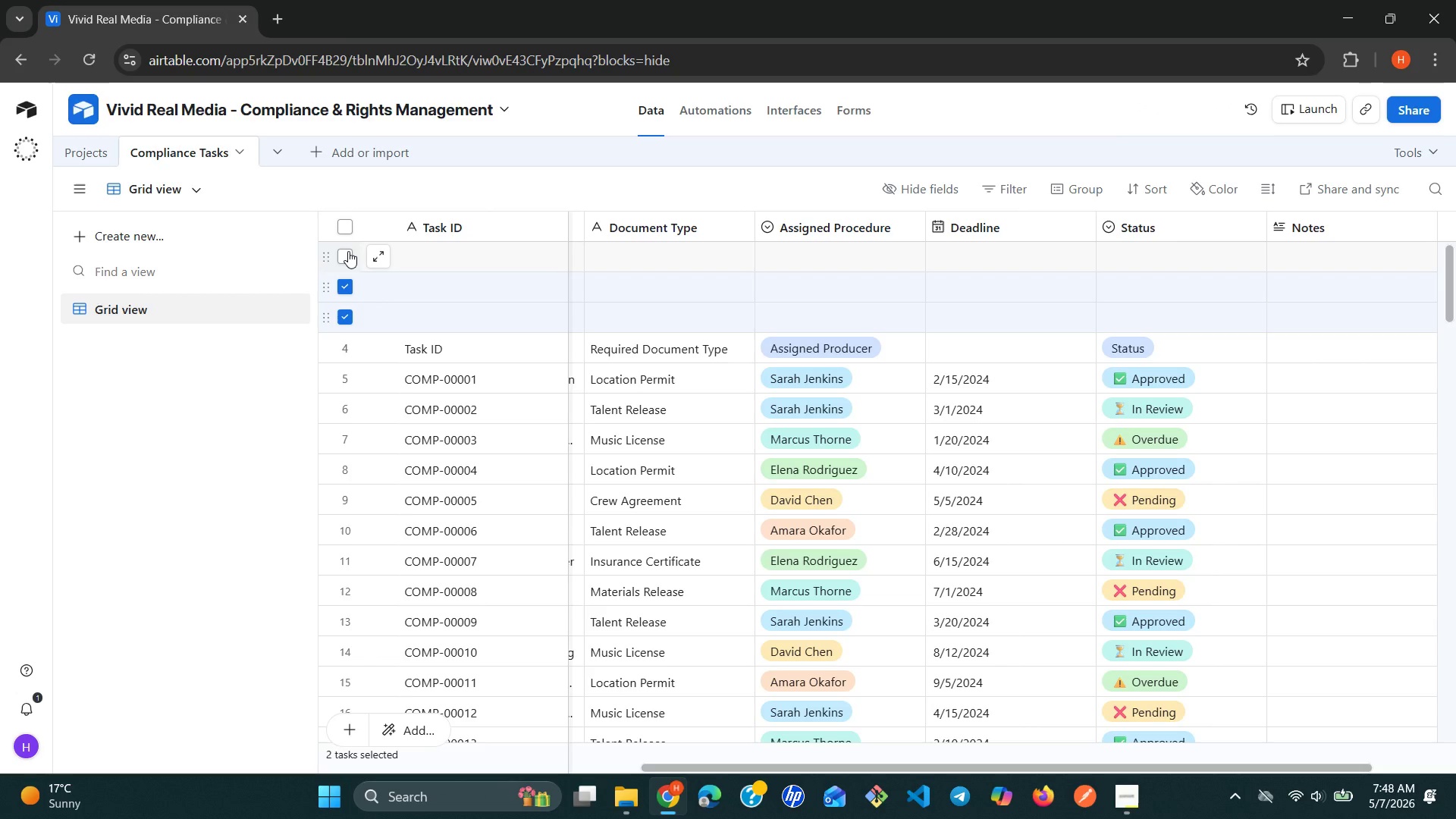 
left_click([348, 251])
 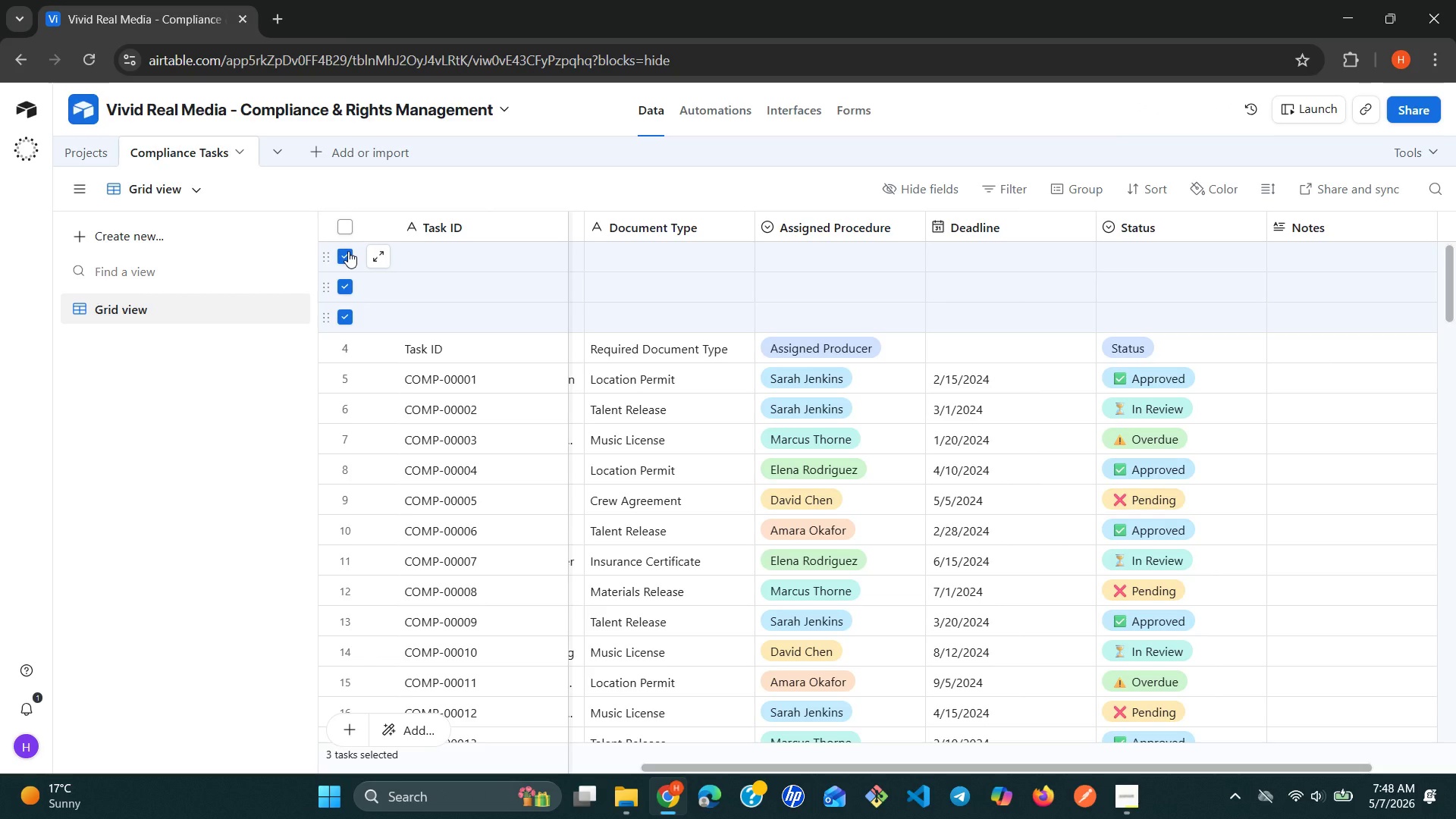 
right_click([348, 251])
 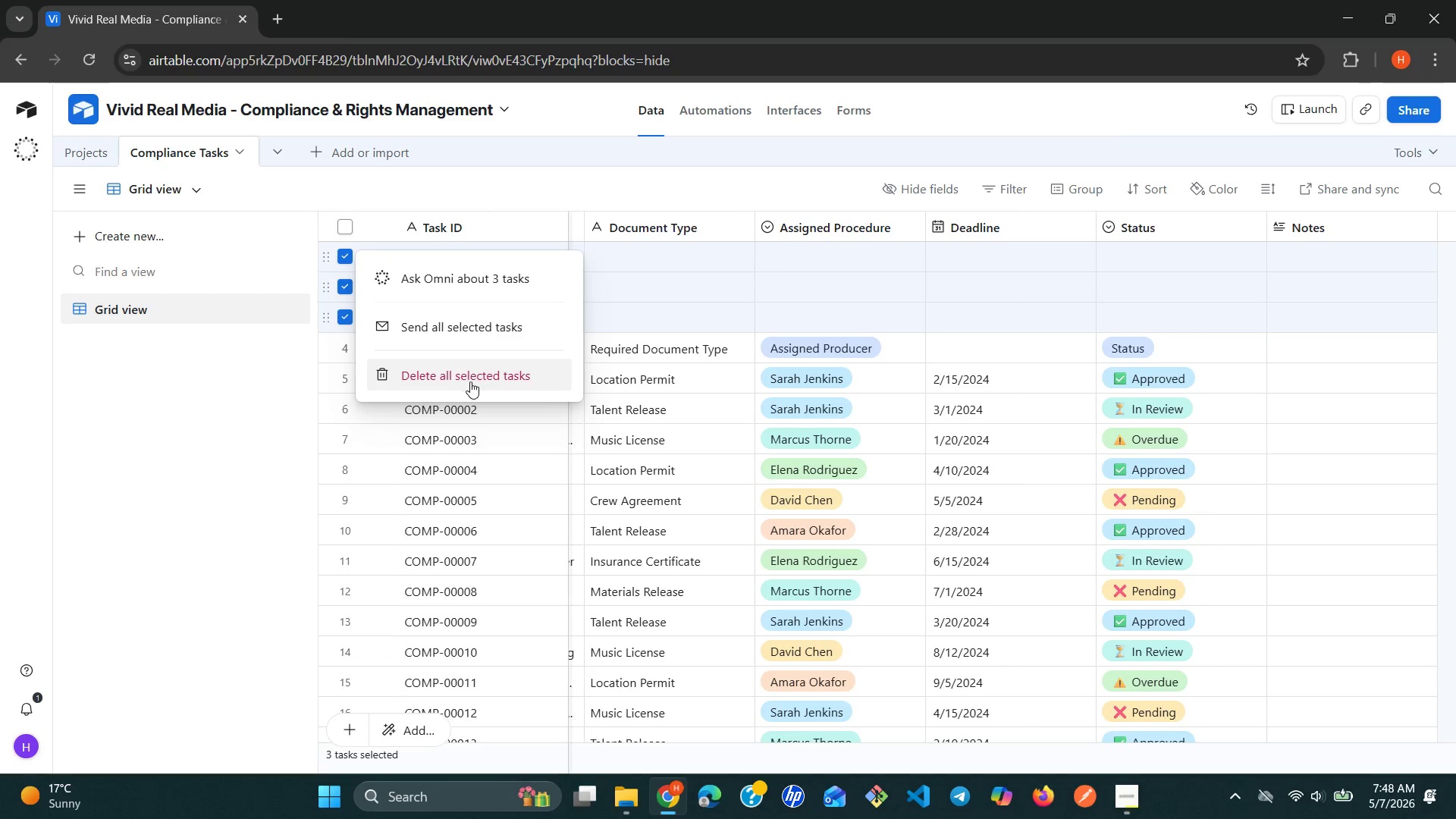 
left_click([473, 384])
 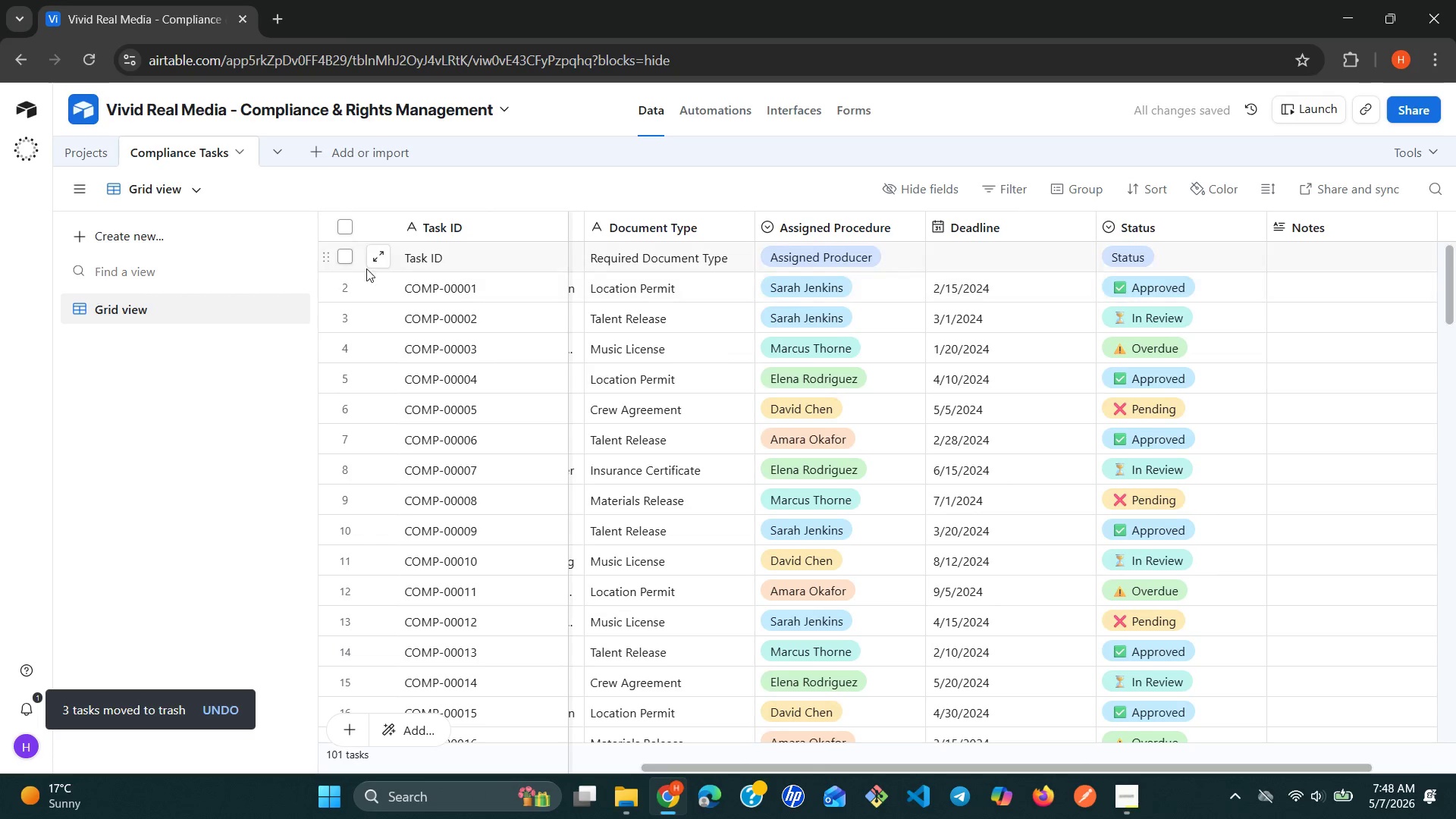 
left_click([349, 258])
 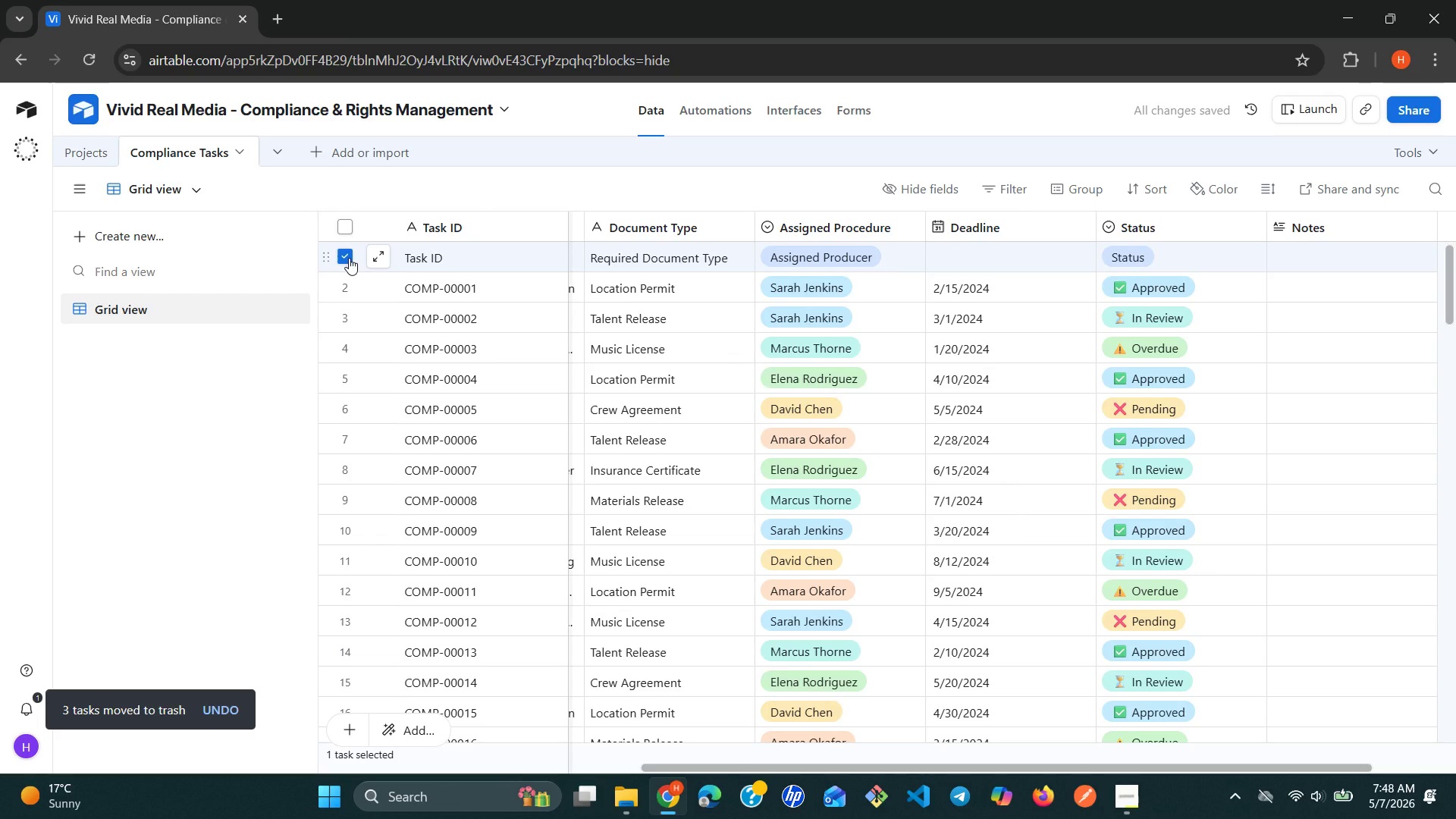 
right_click([349, 258])
 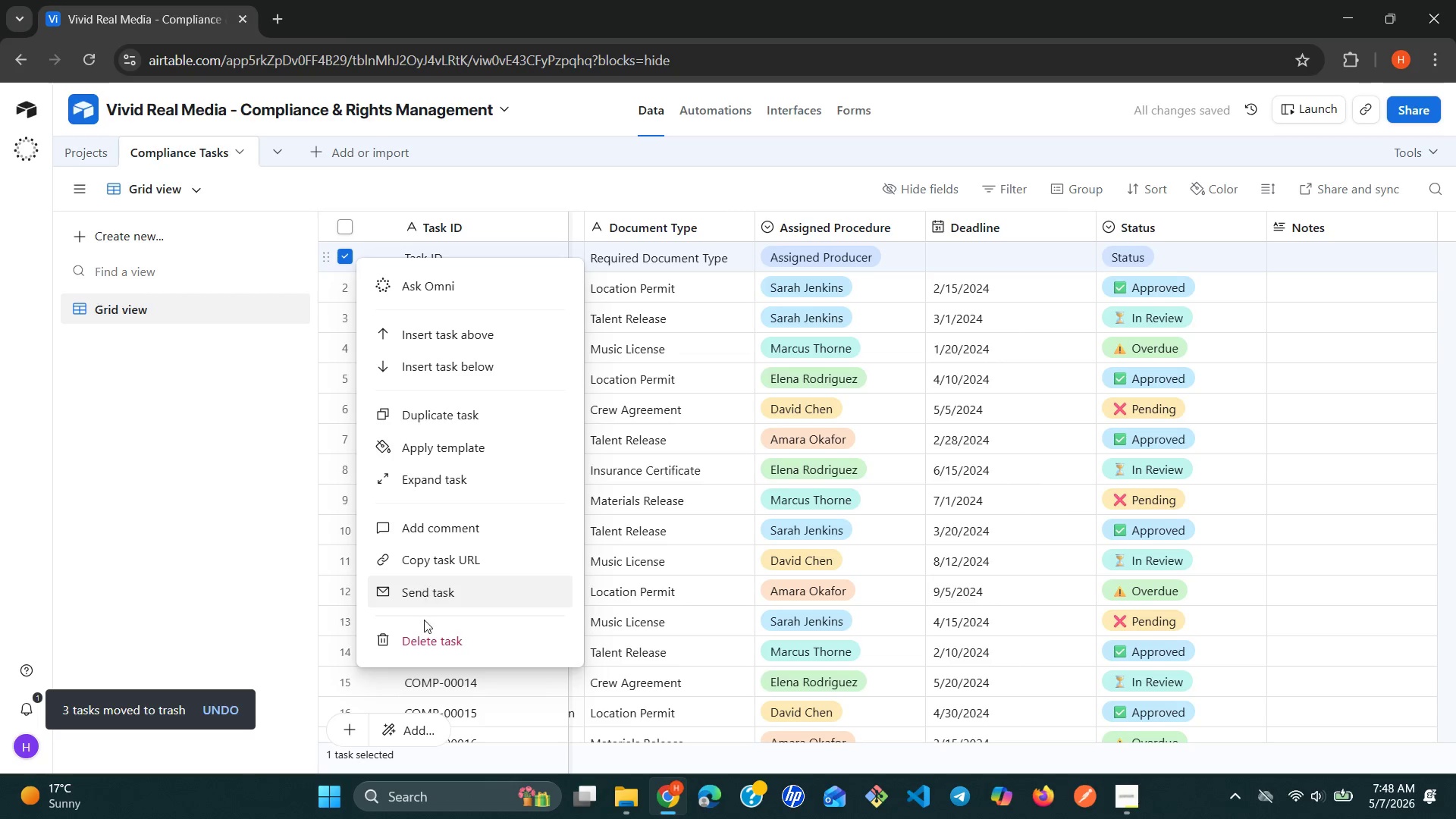 
left_click([424, 641])
 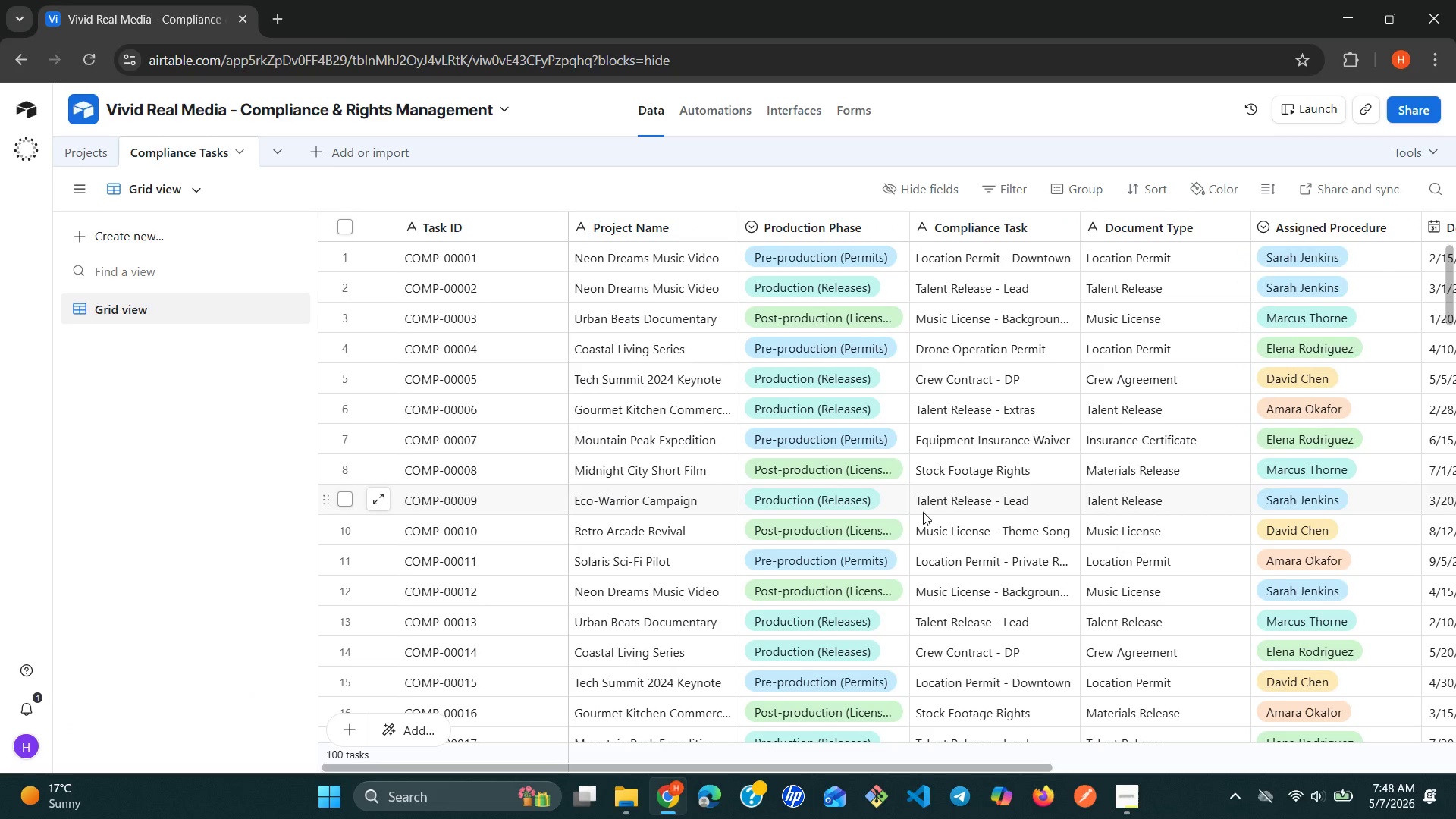 
wait(20.39)
 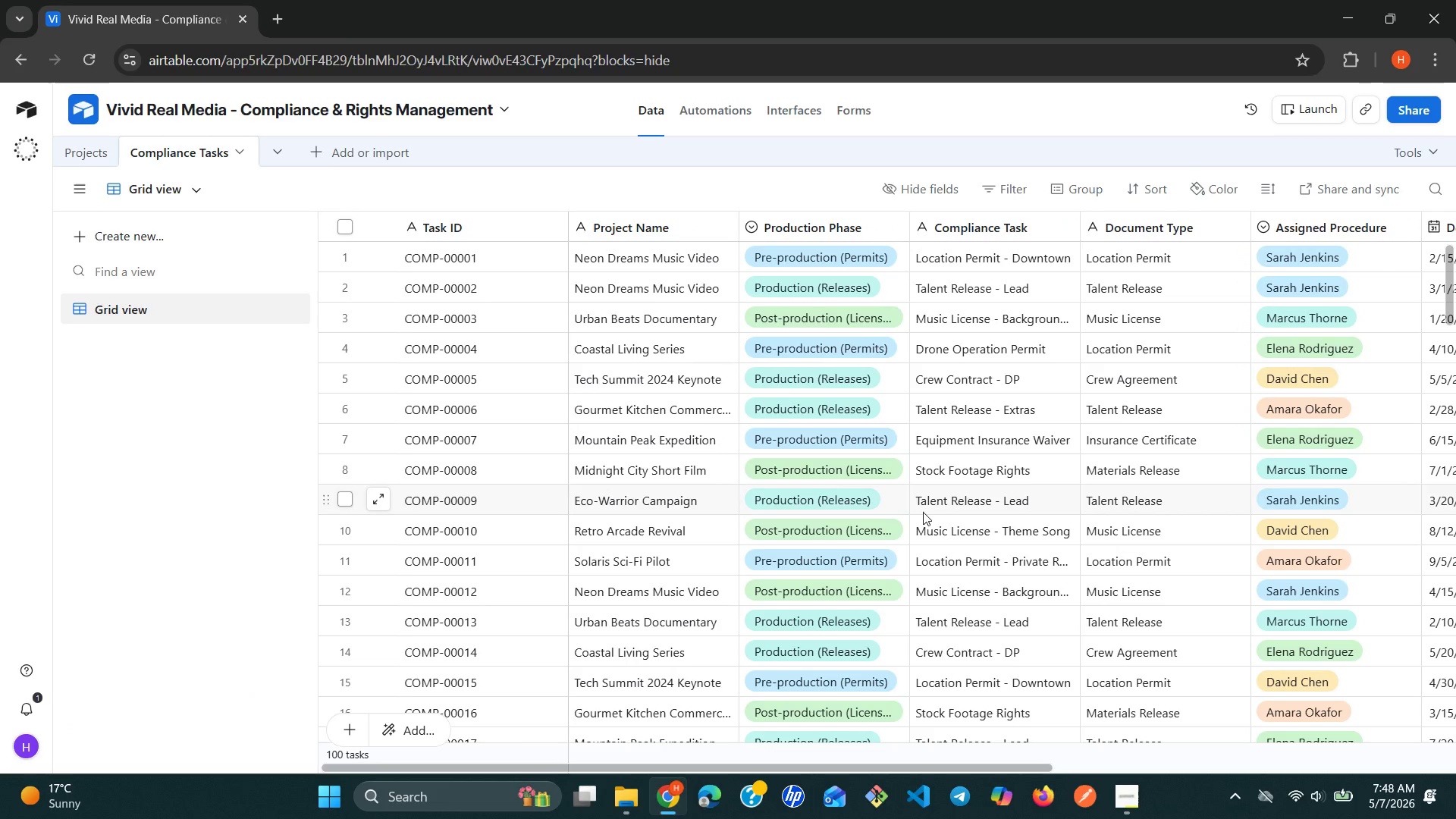 
left_click([900, 228])
 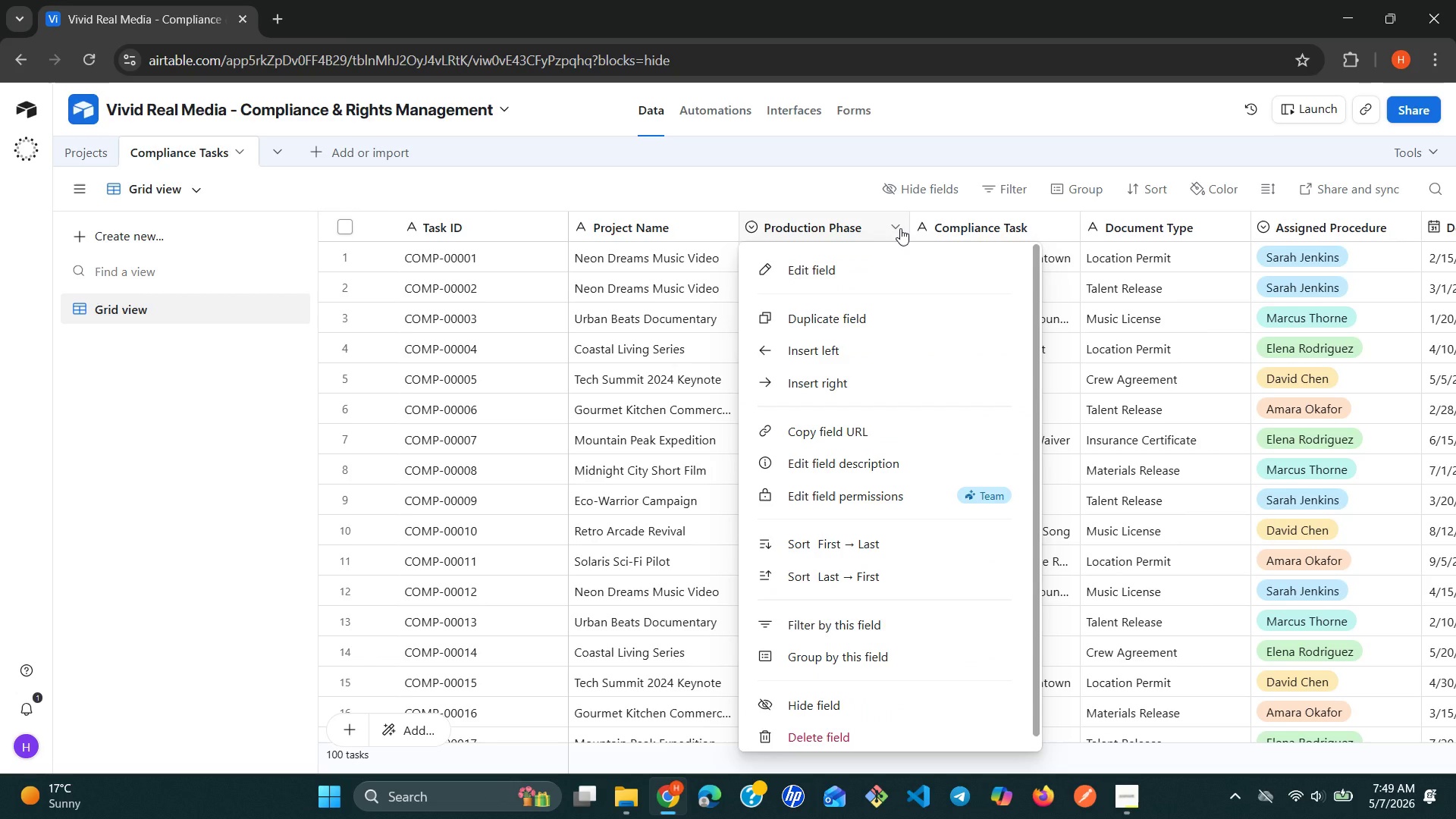 
left_click([900, 228])
 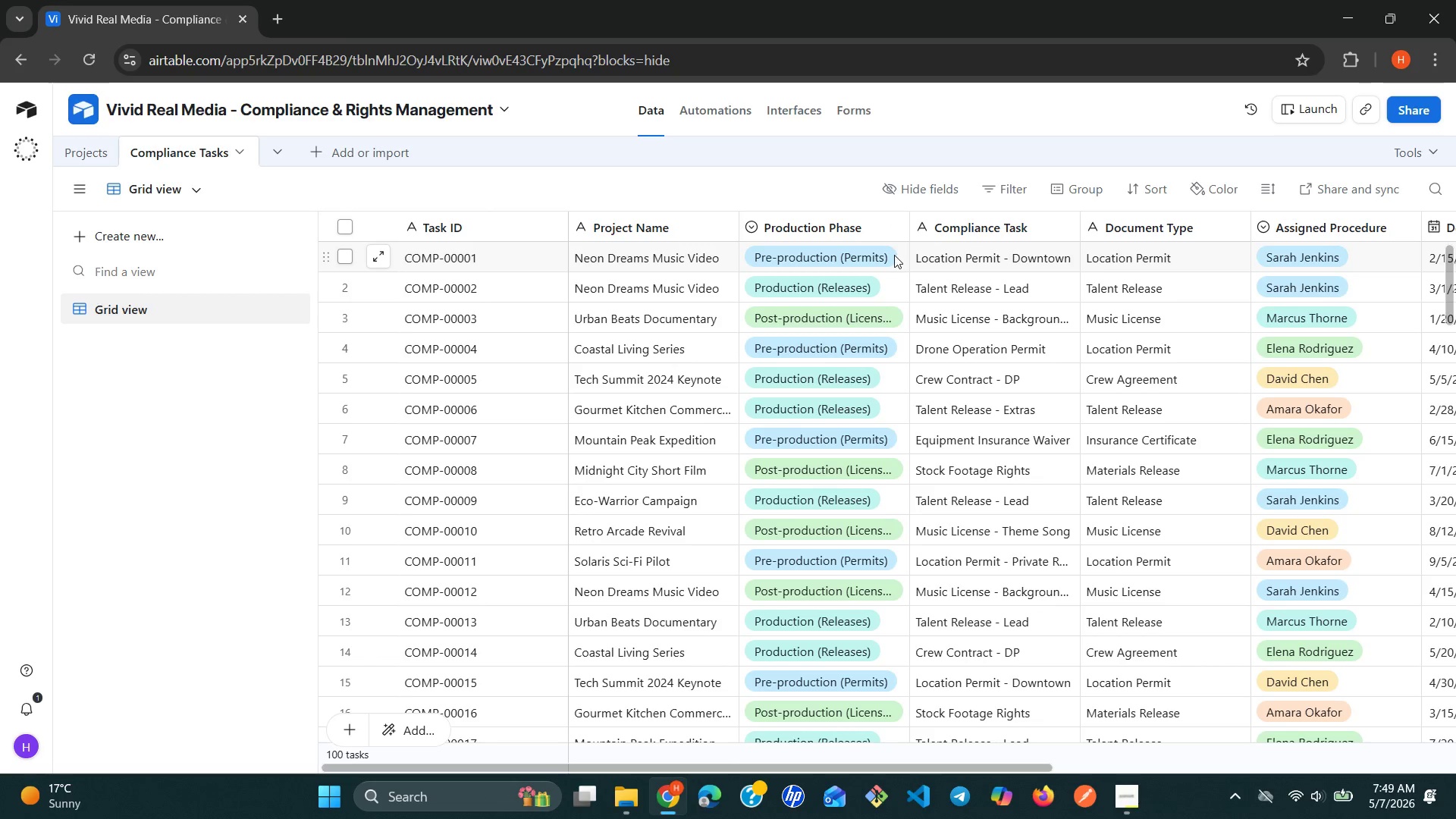 
left_click([894, 255])
 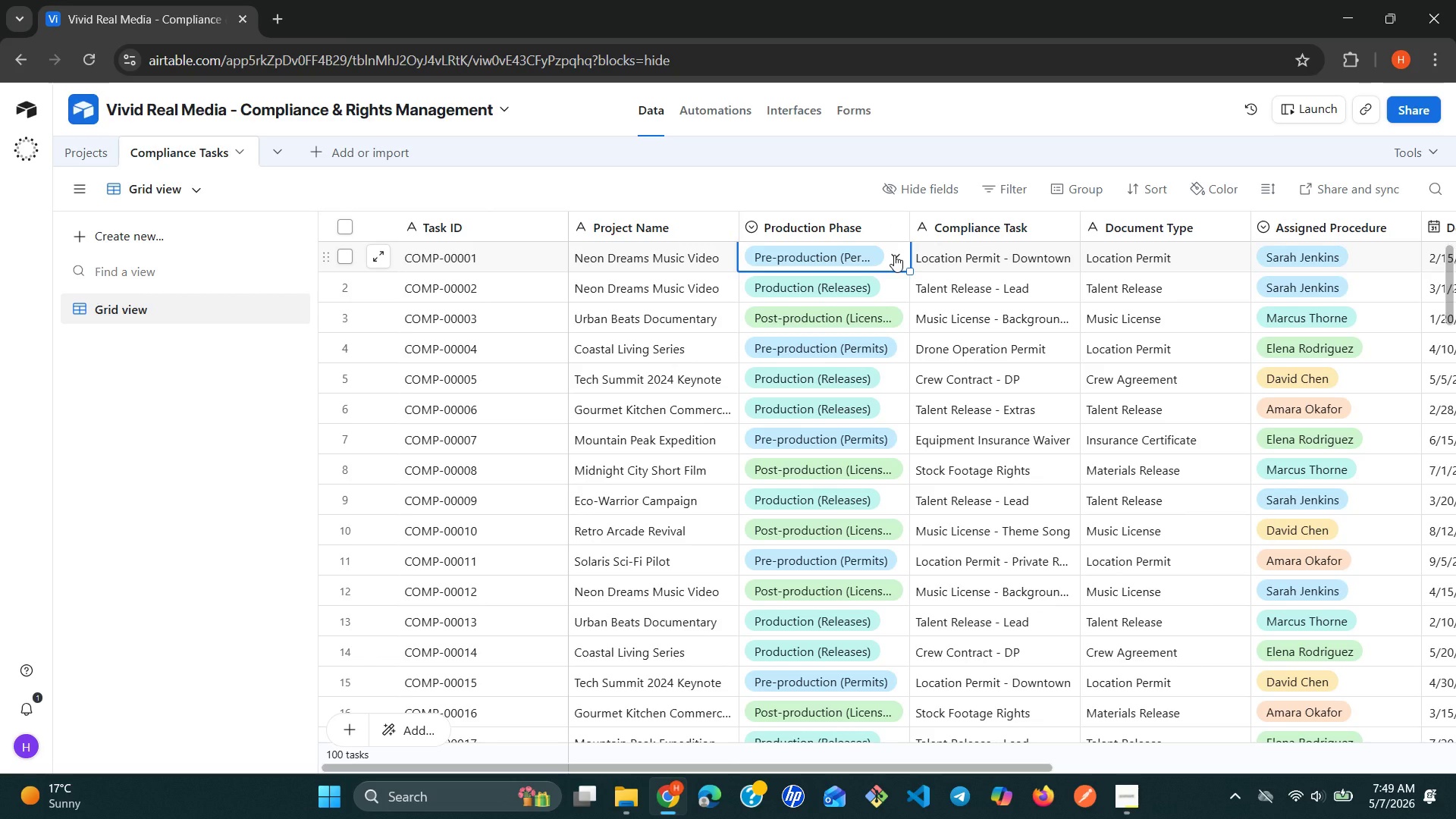 
left_click([894, 255])
 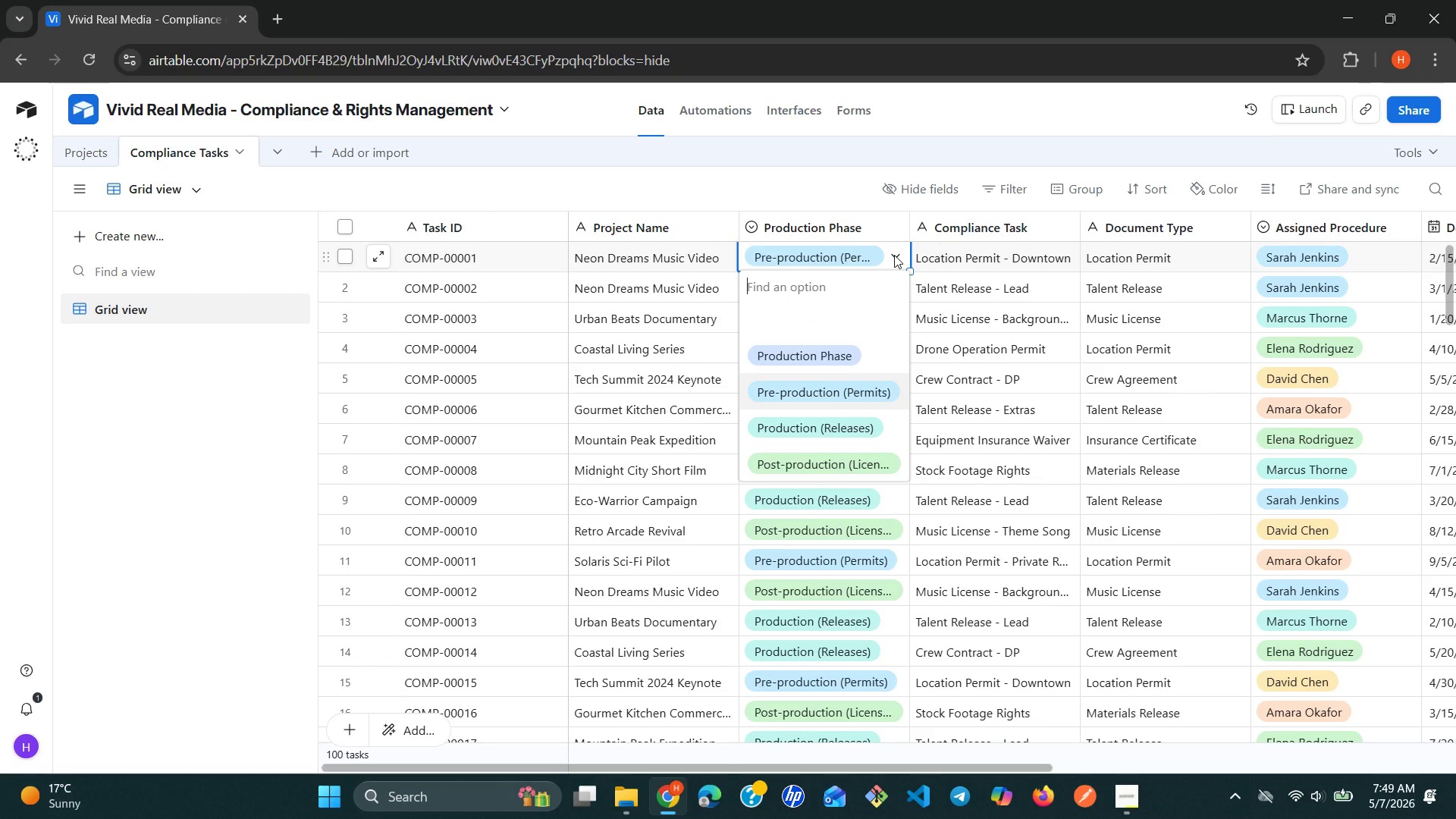 
left_click([894, 255])
 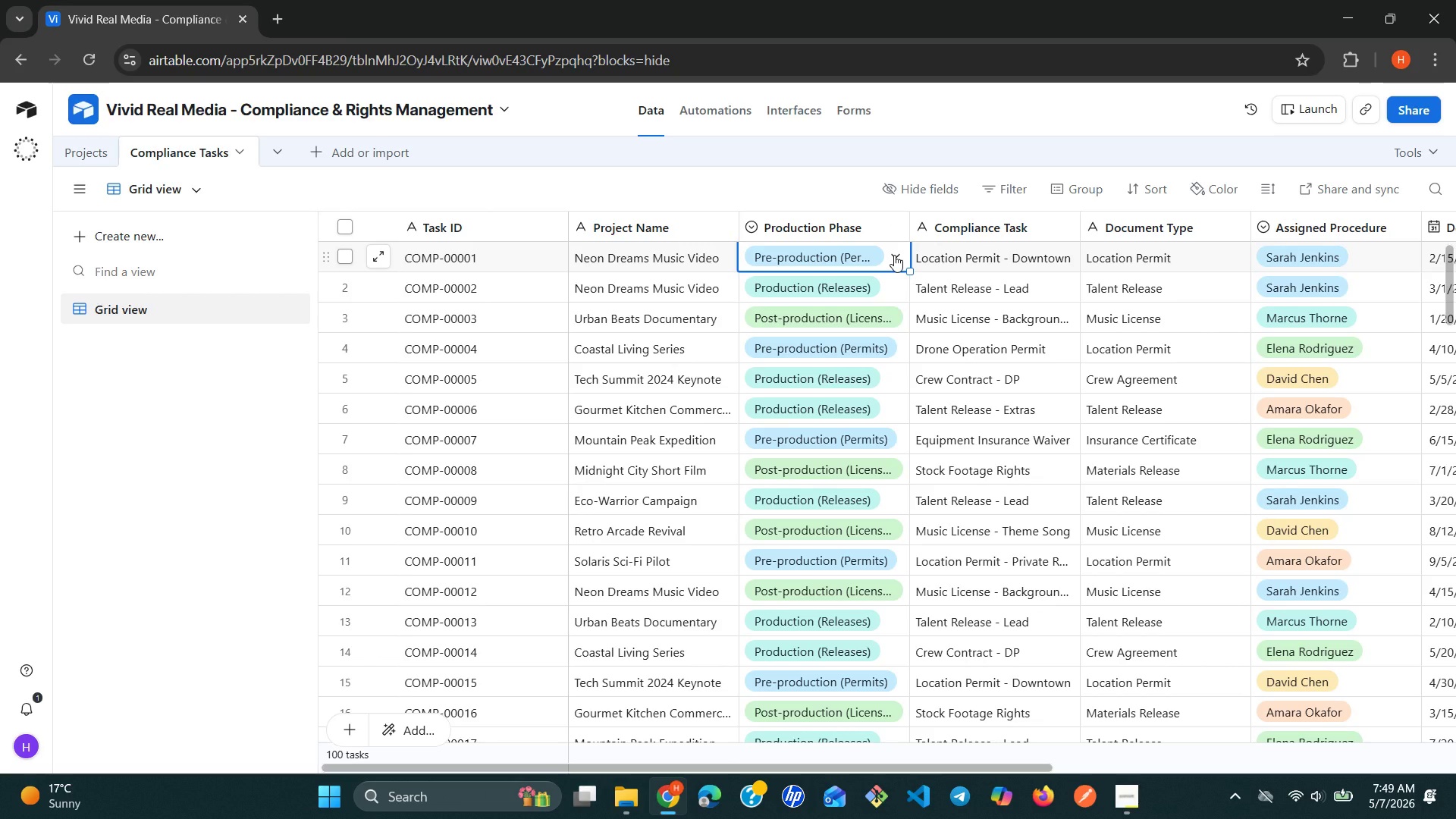 
wait(8.42)
 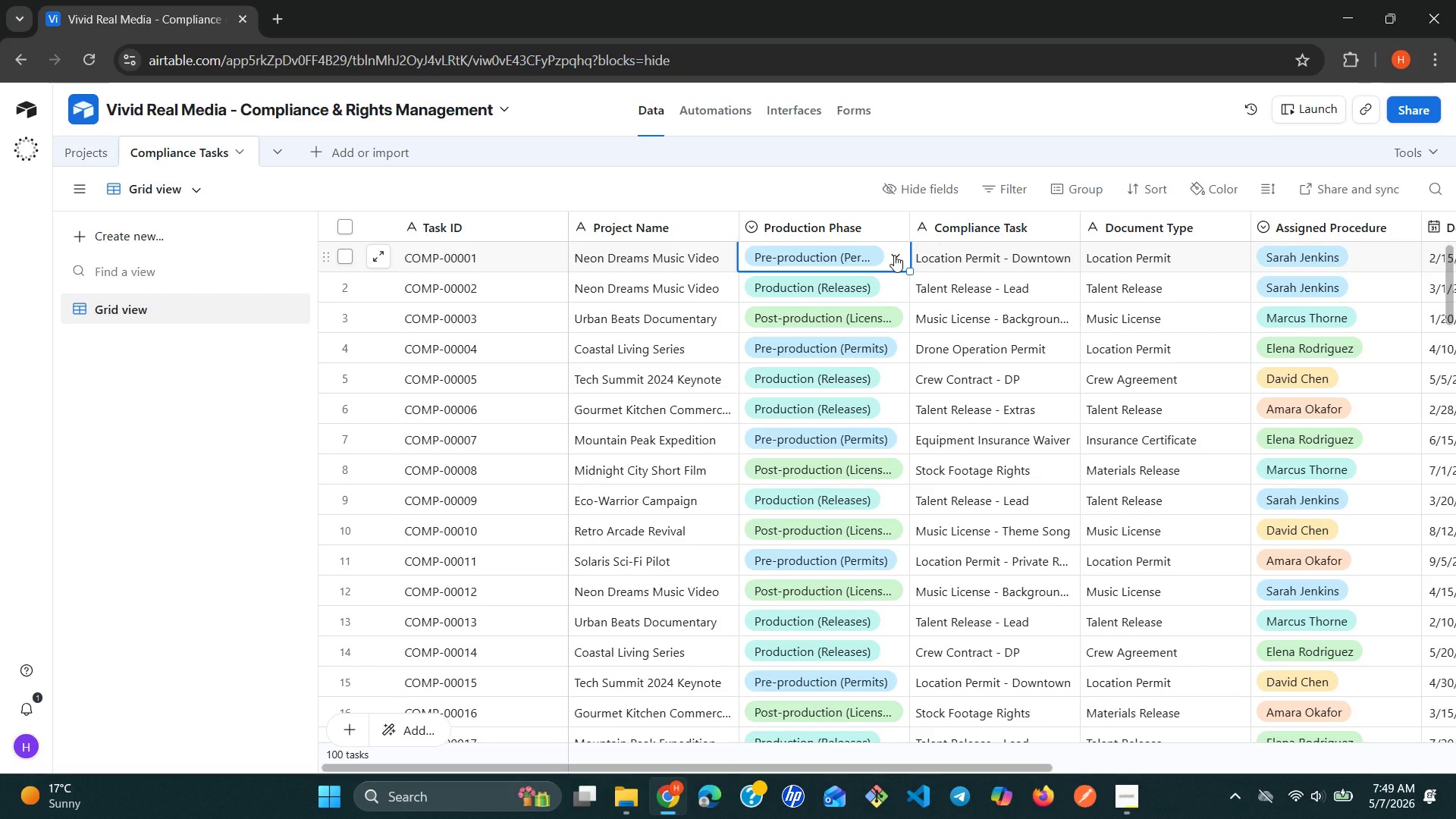 
left_click([717, 227])
 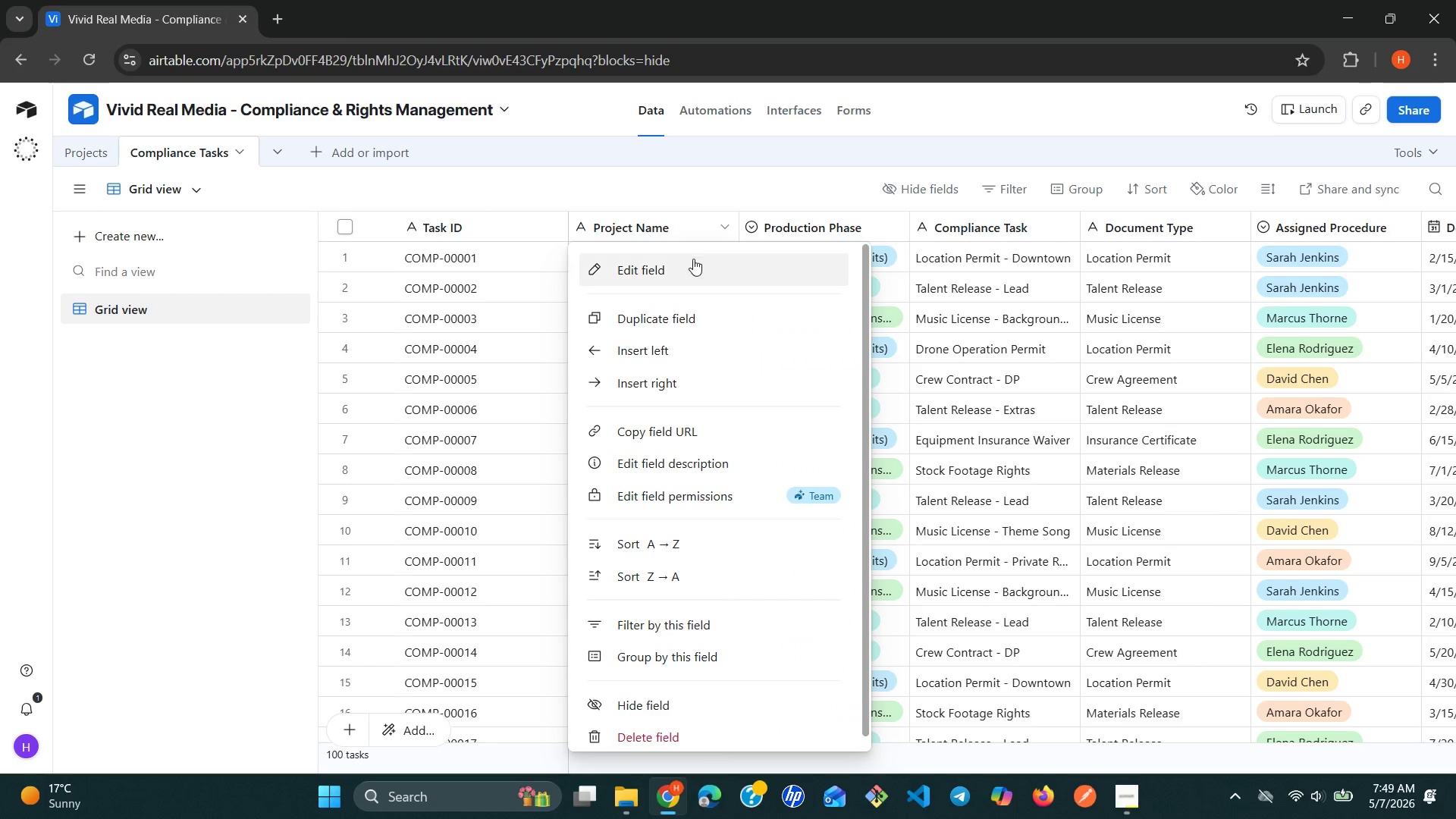 
left_click([689, 265])
 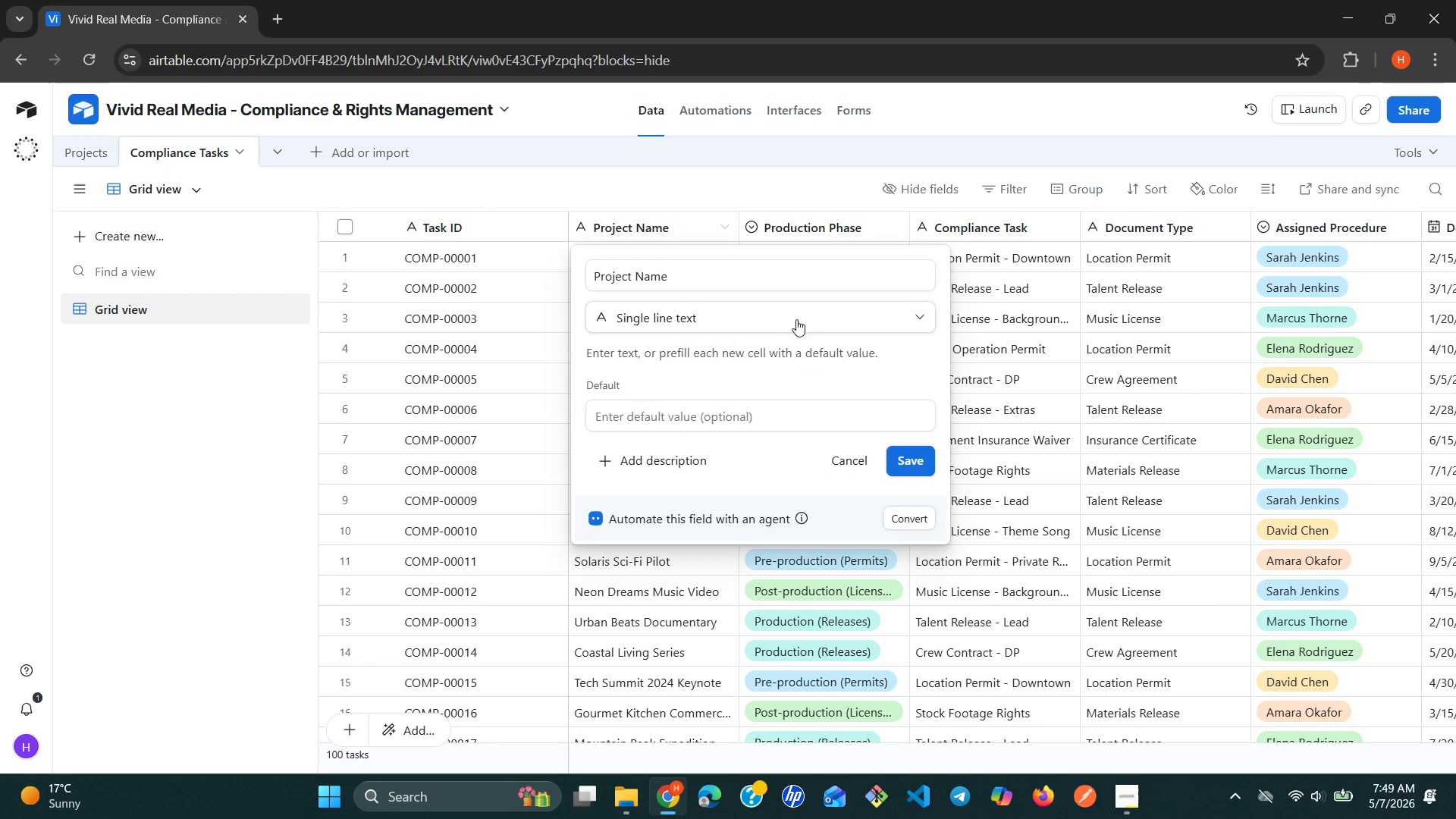 
left_click([842, 320])
 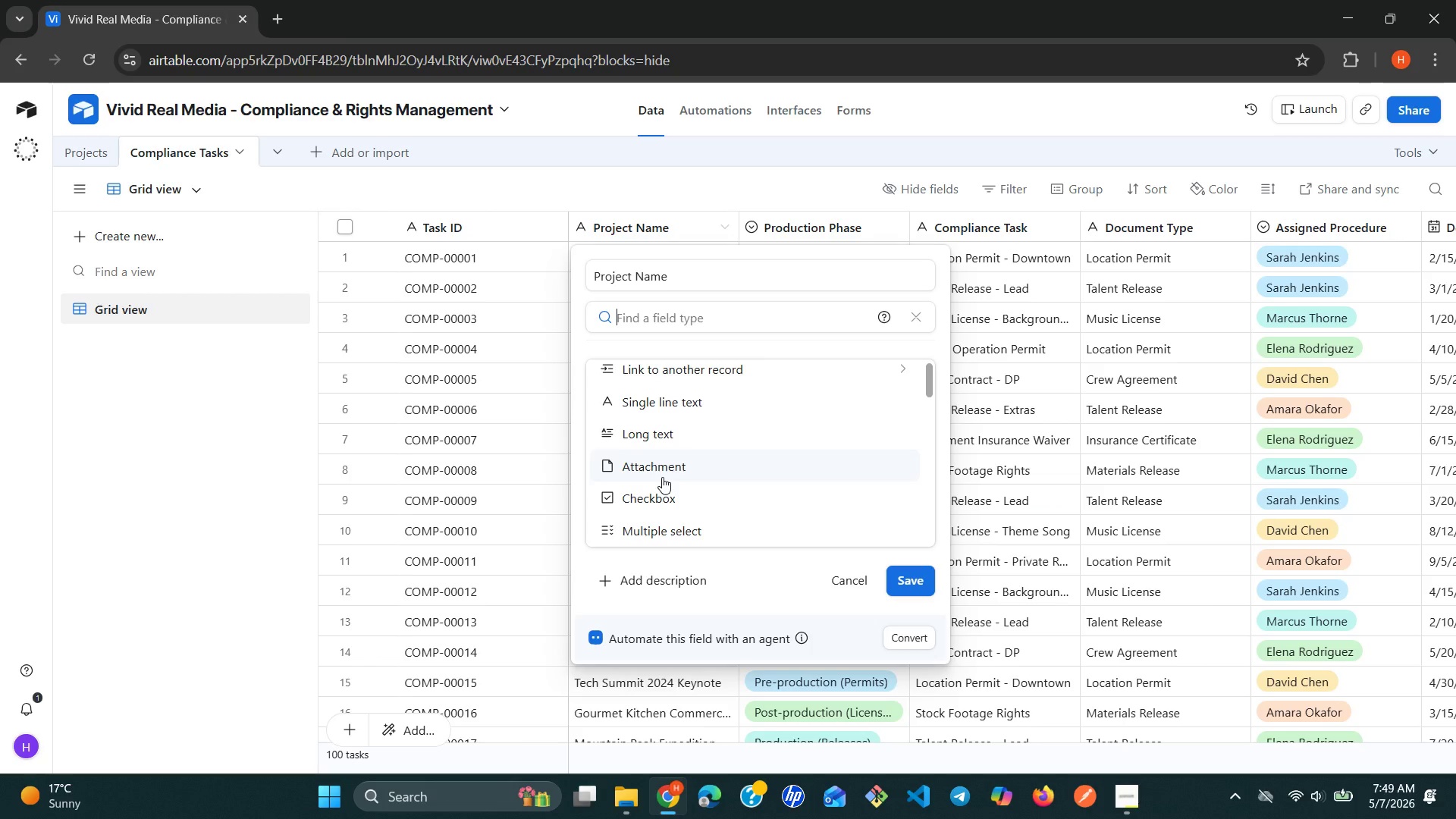 
left_click([754, 369])
 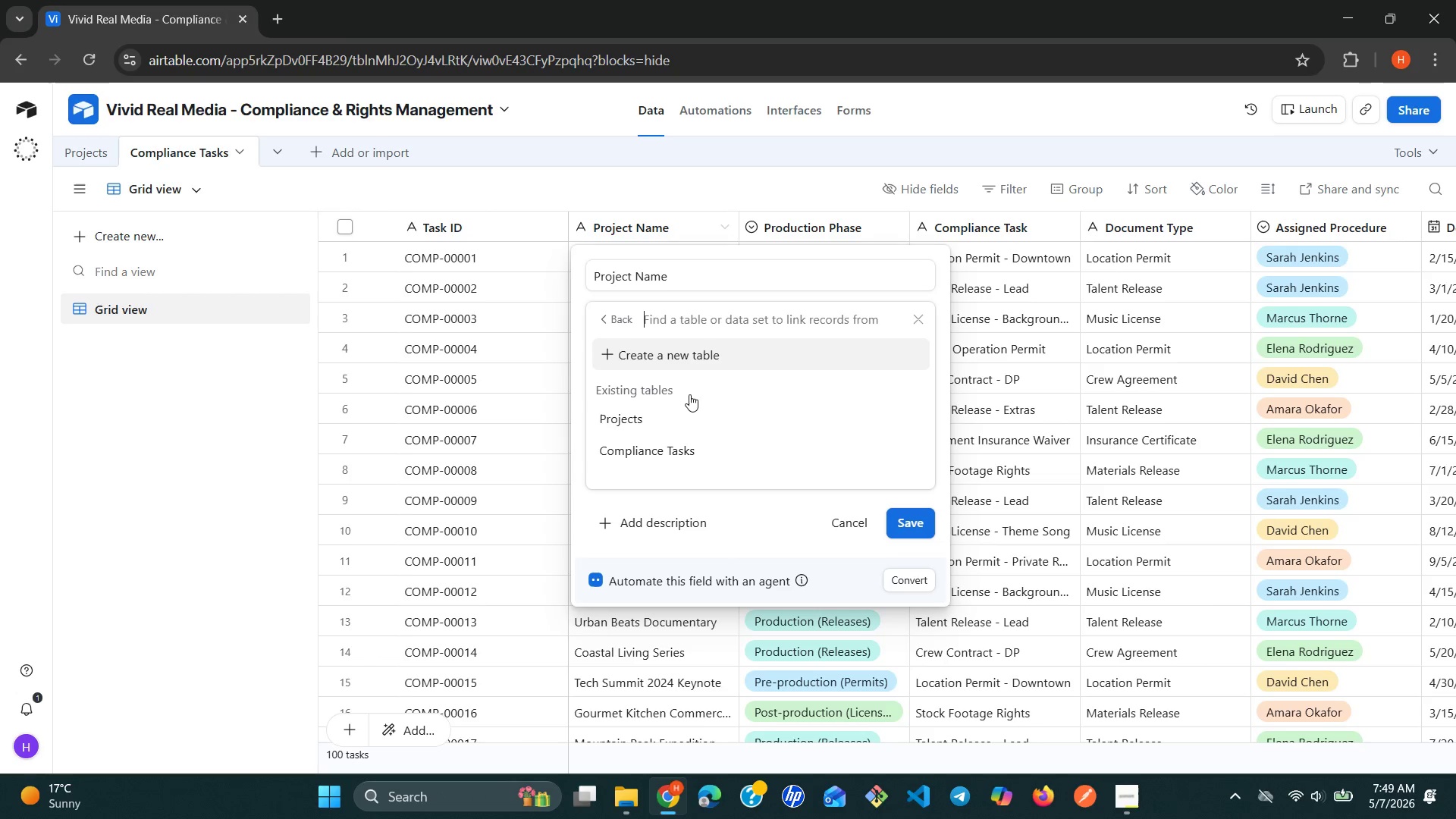 
left_click([639, 416])
 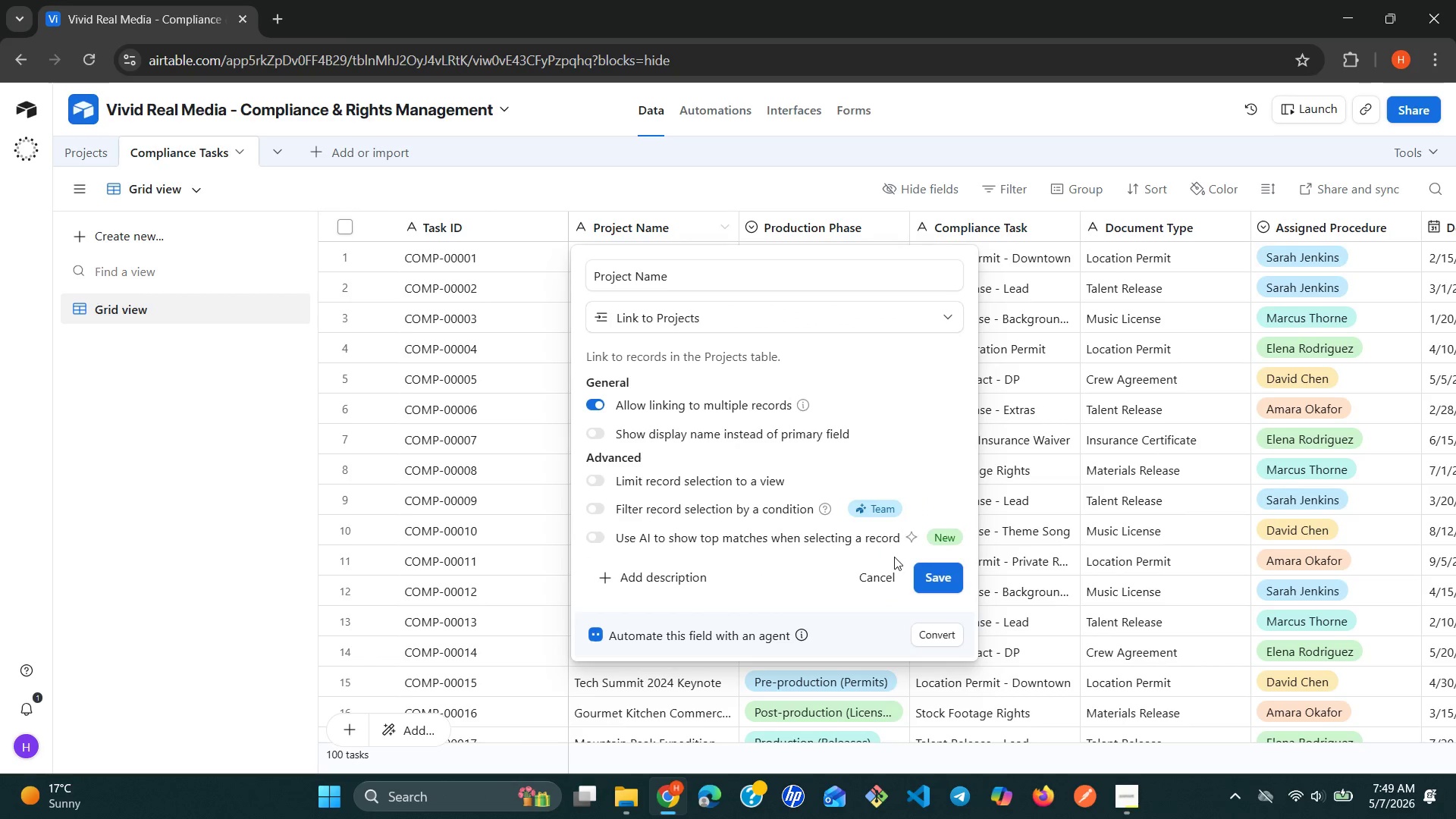 
left_click([929, 574])
 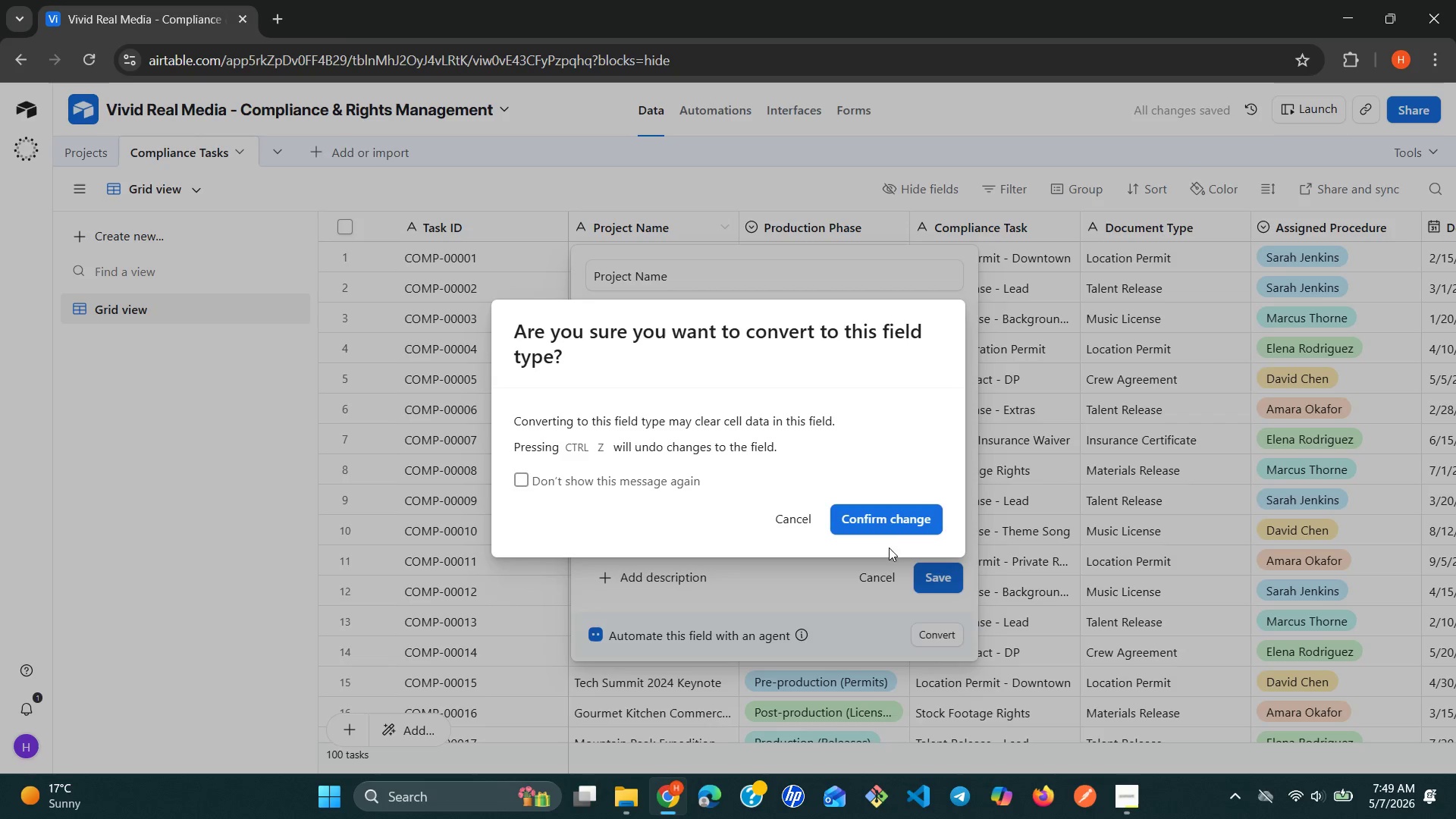 
left_click([889, 525])
 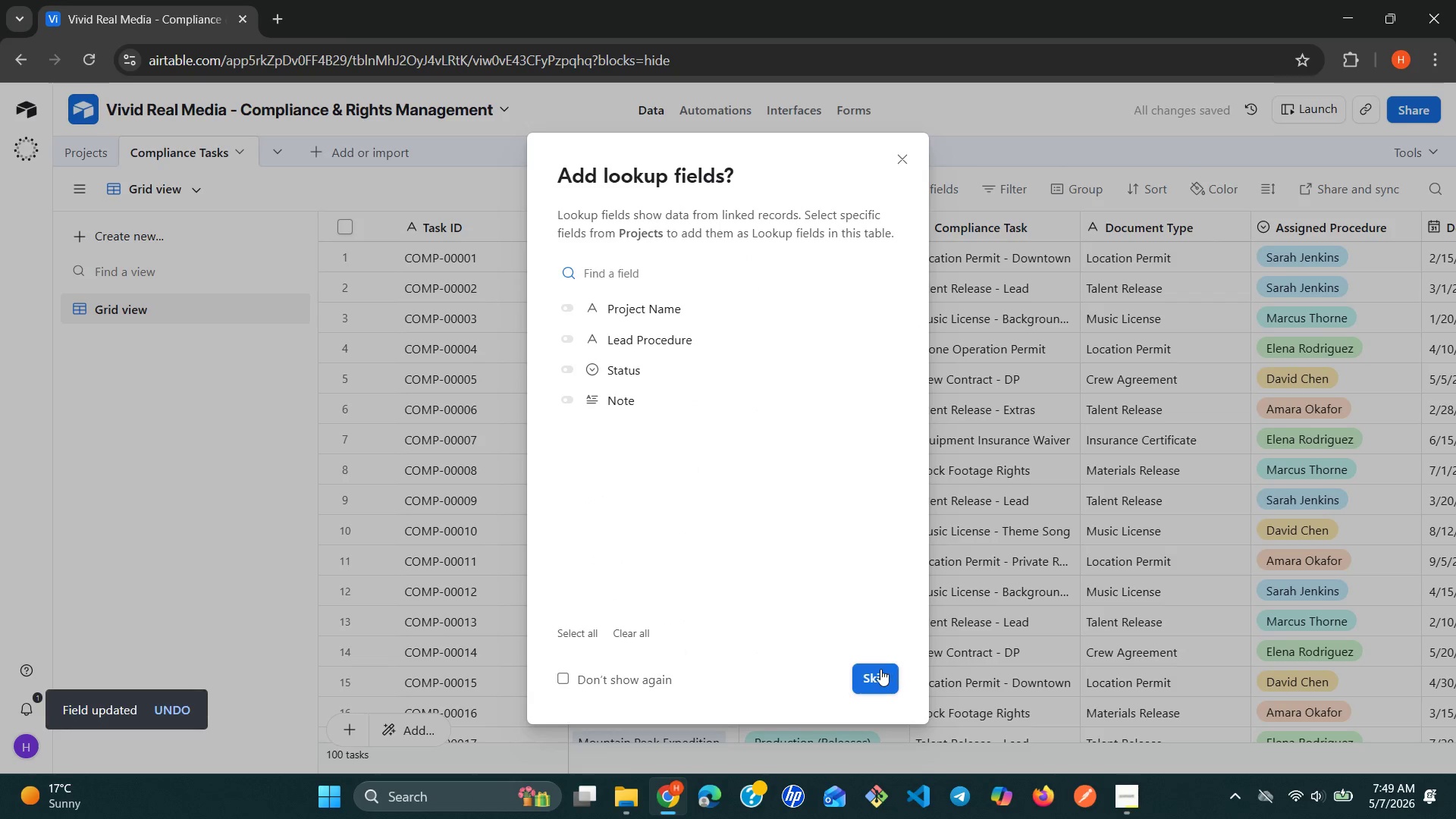 
left_click([876, 669])
 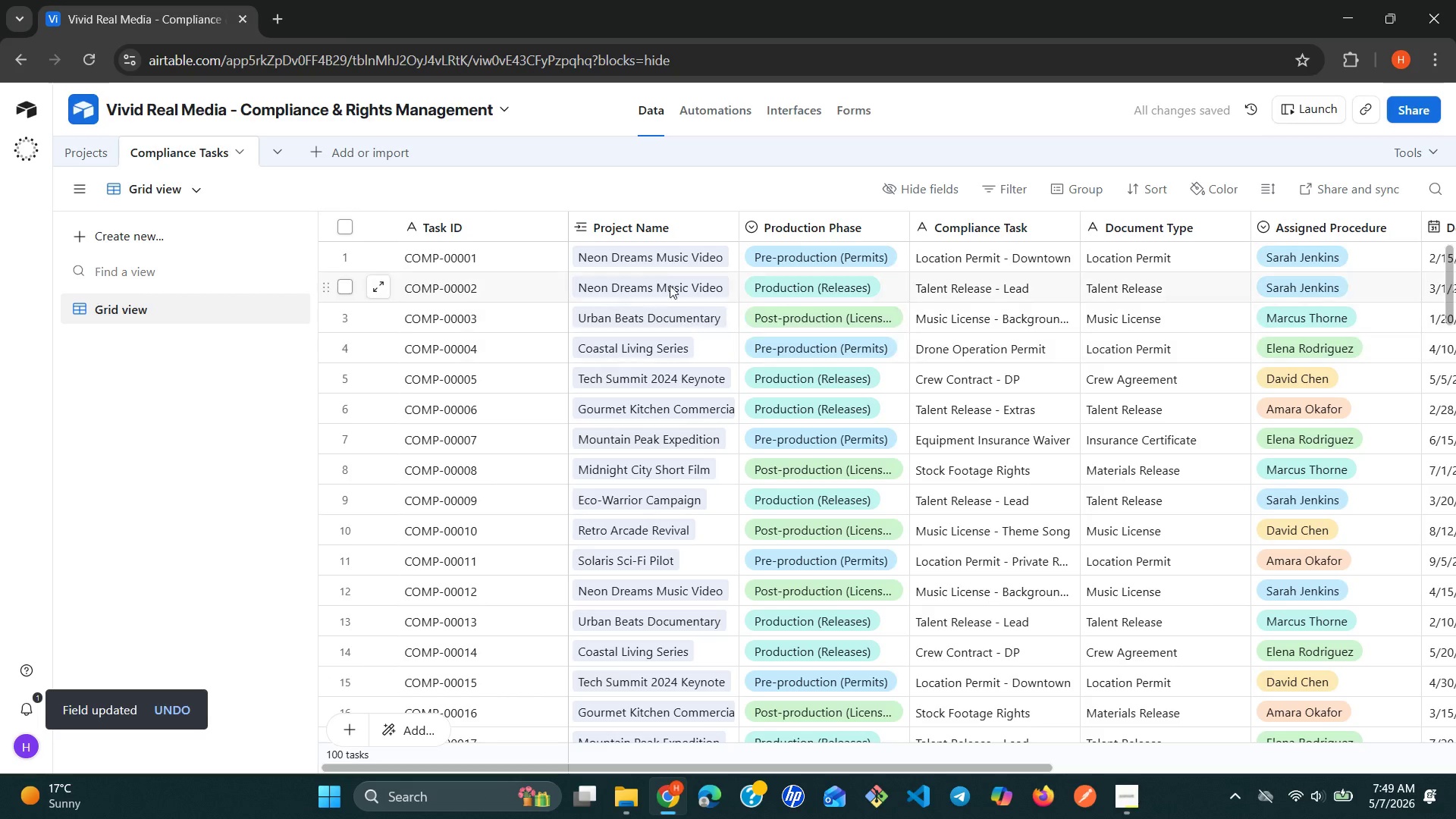 
left_click([663, 251])
 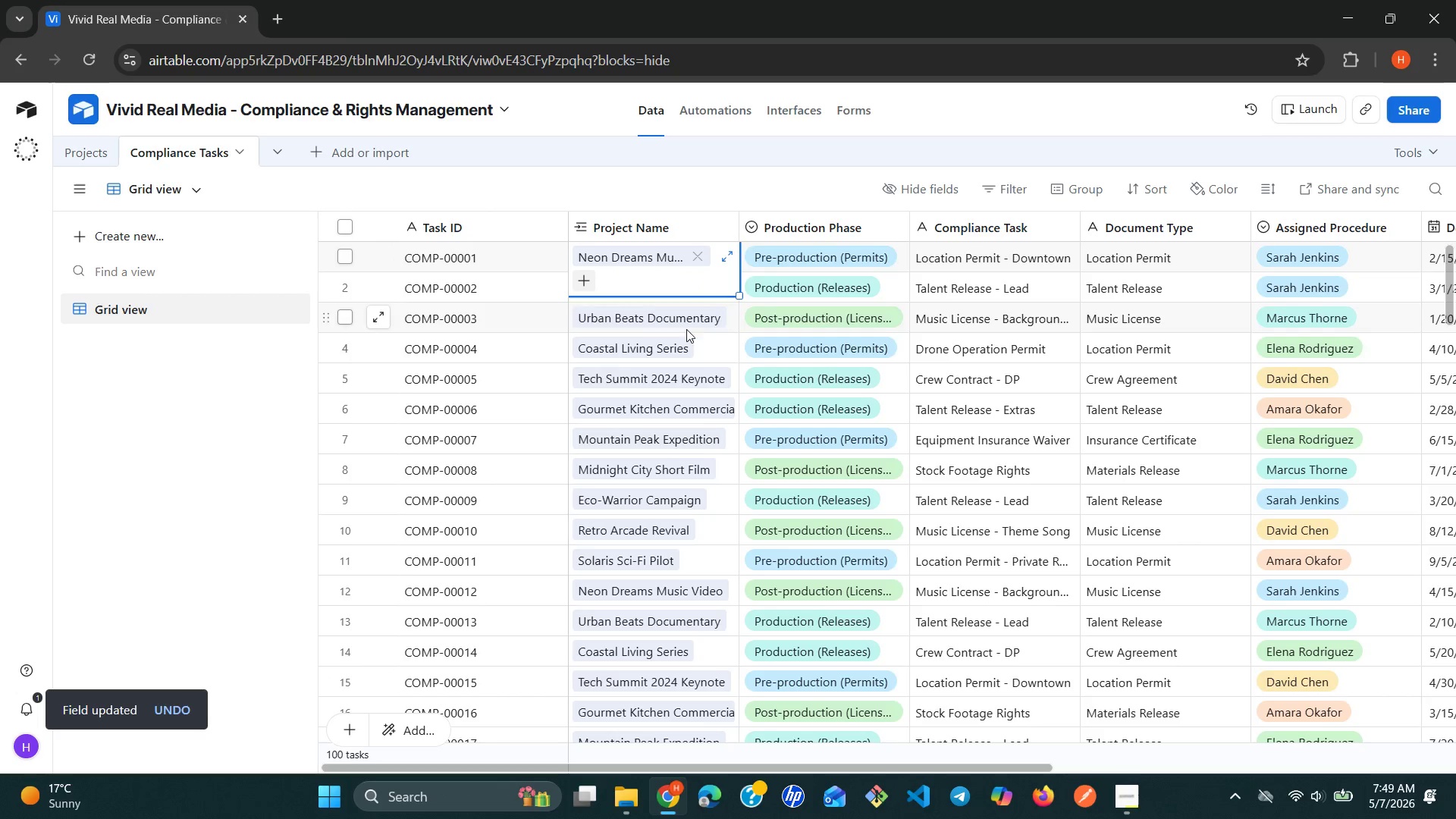 
left_click([696, 351])
 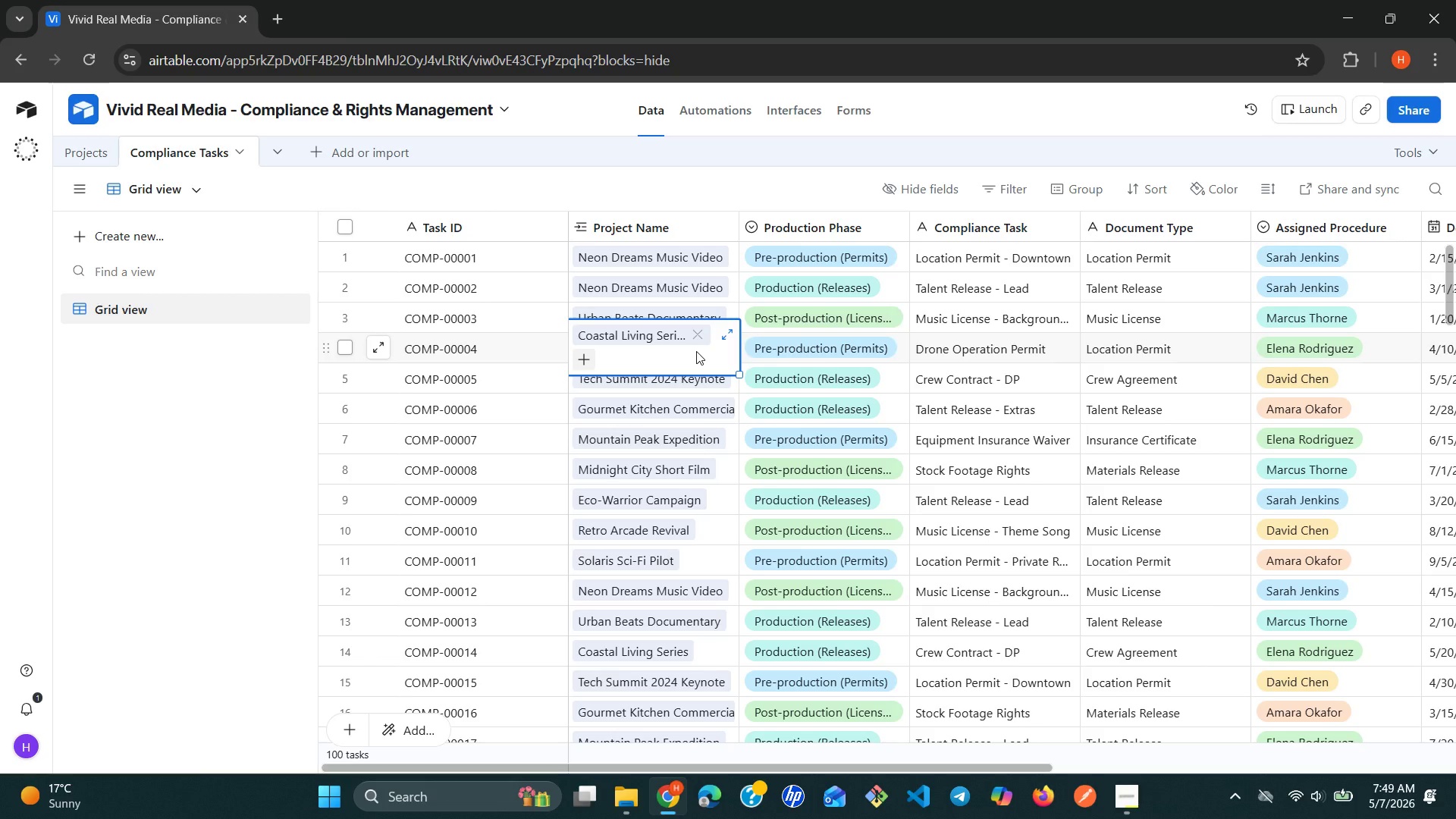 
wait(11.56)
 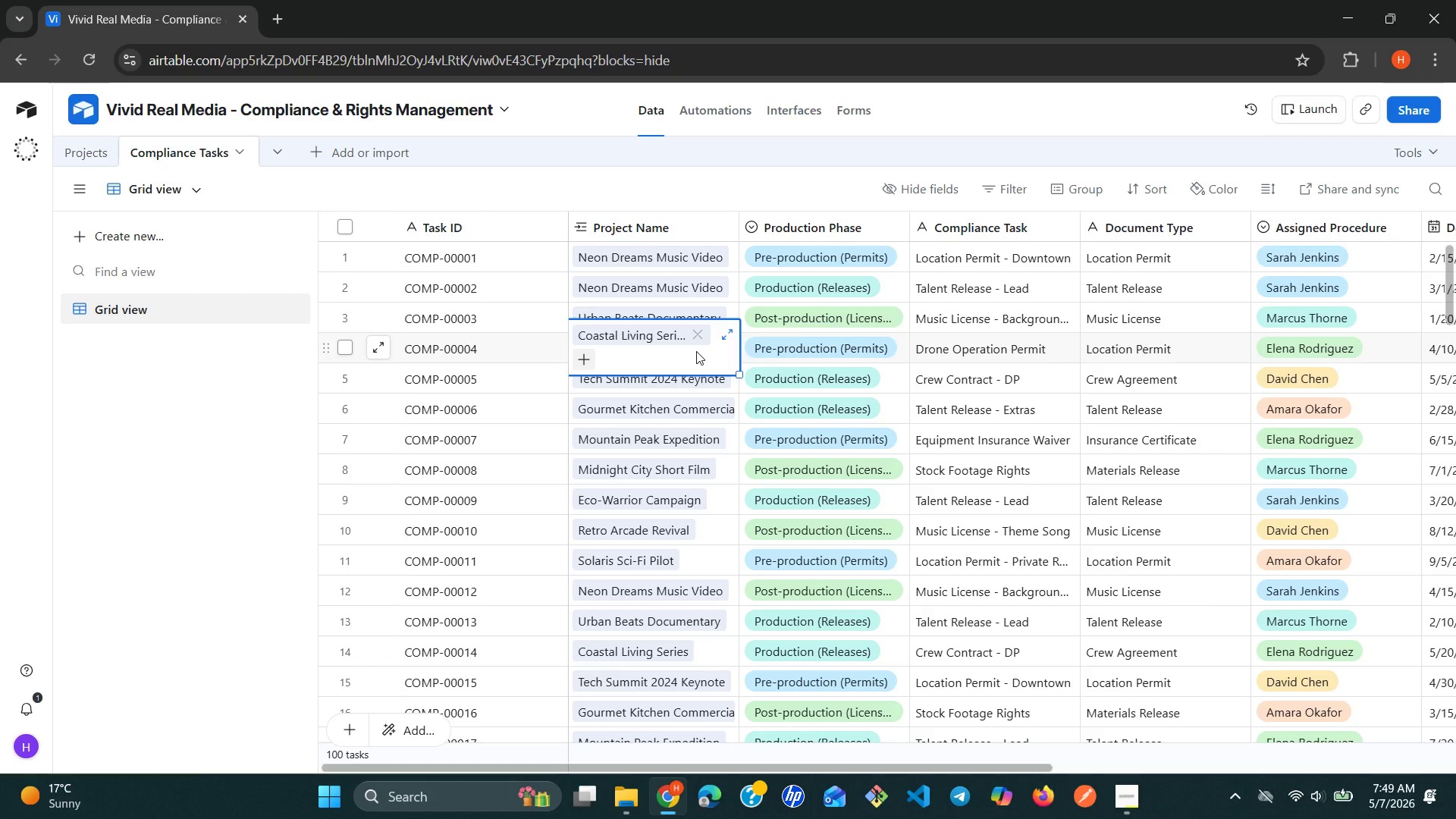 
left_click([1231, 224])
 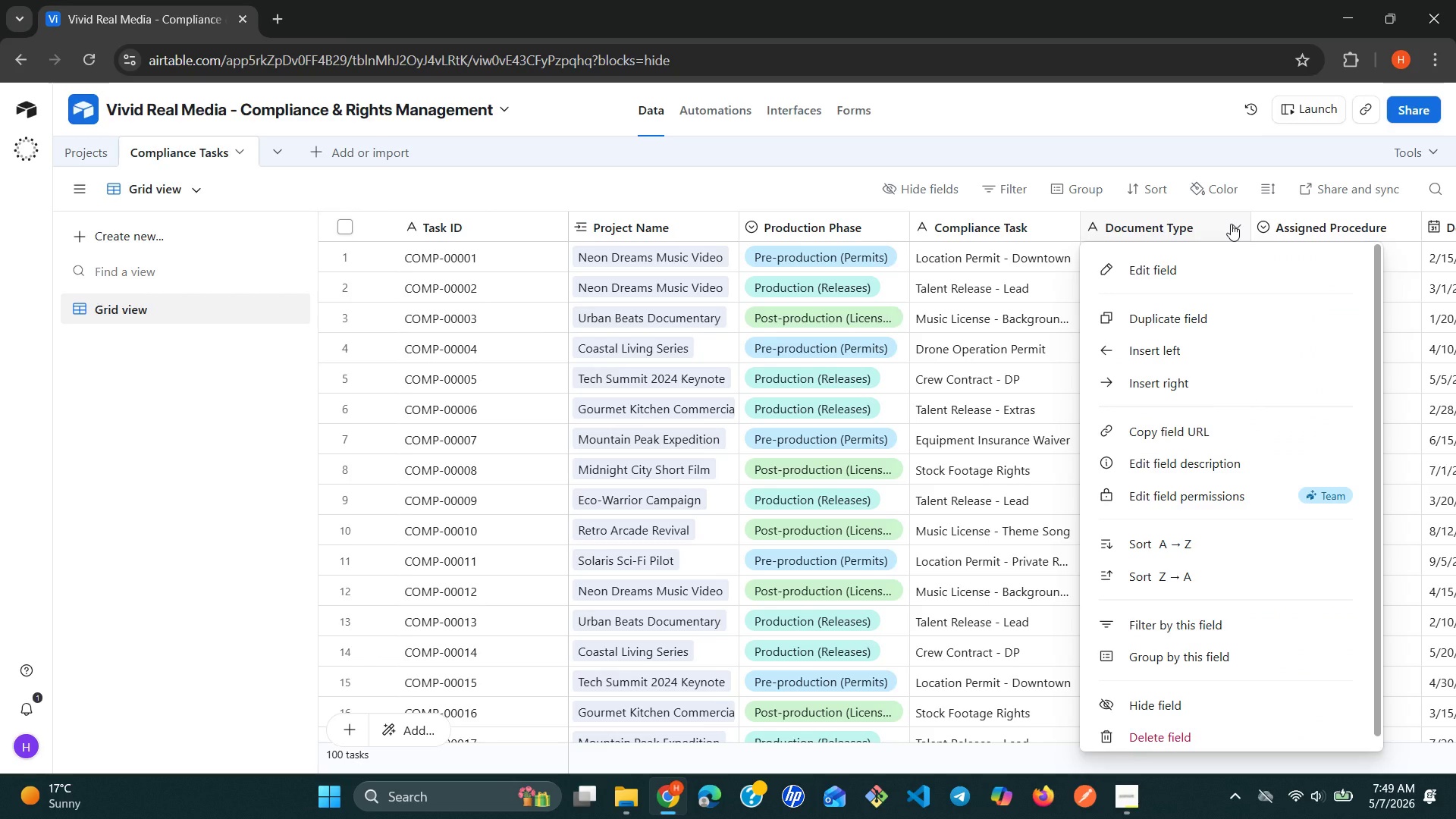 
left_click([1231, 224])
 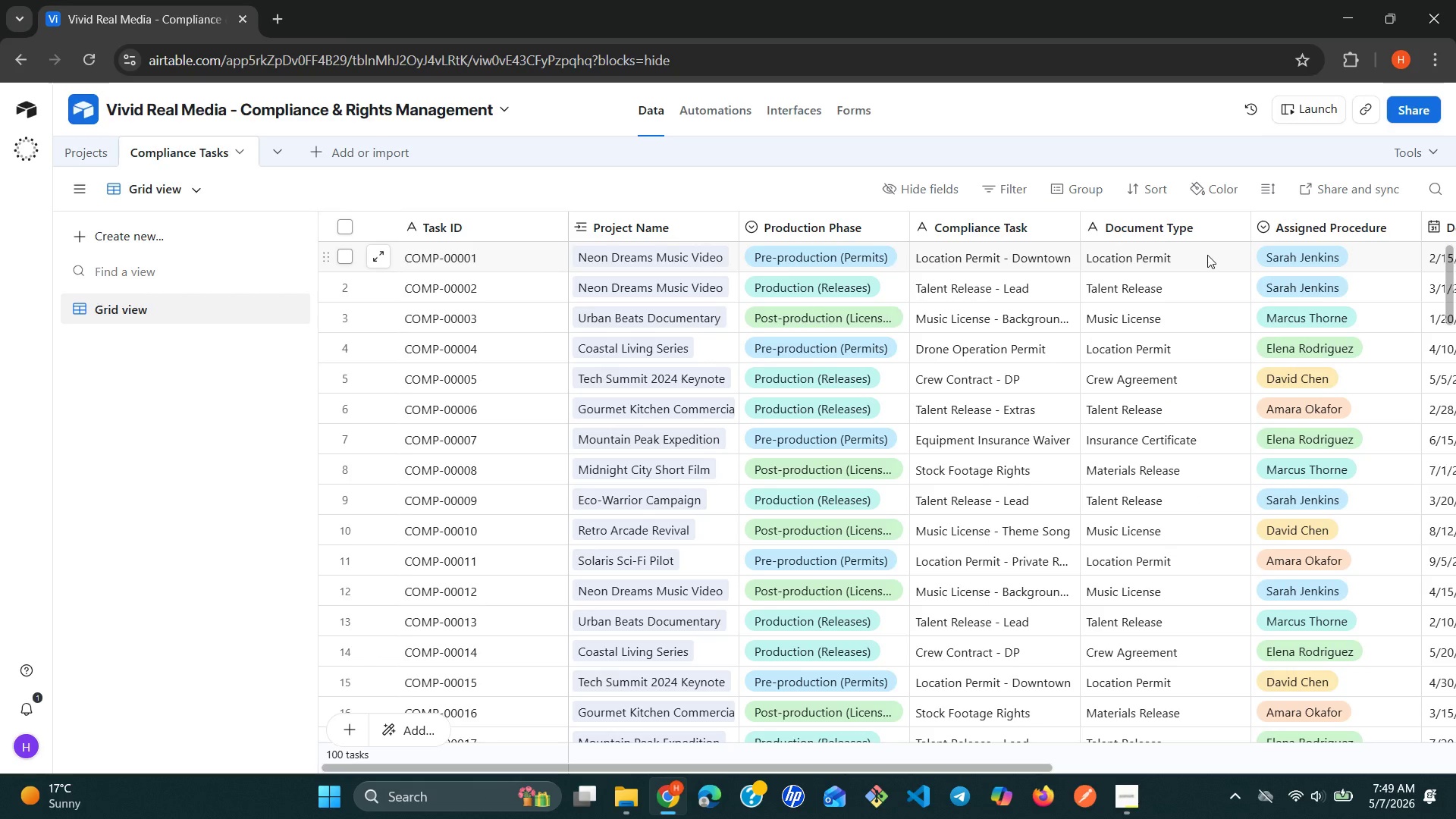 
left_click([1207, 255])
 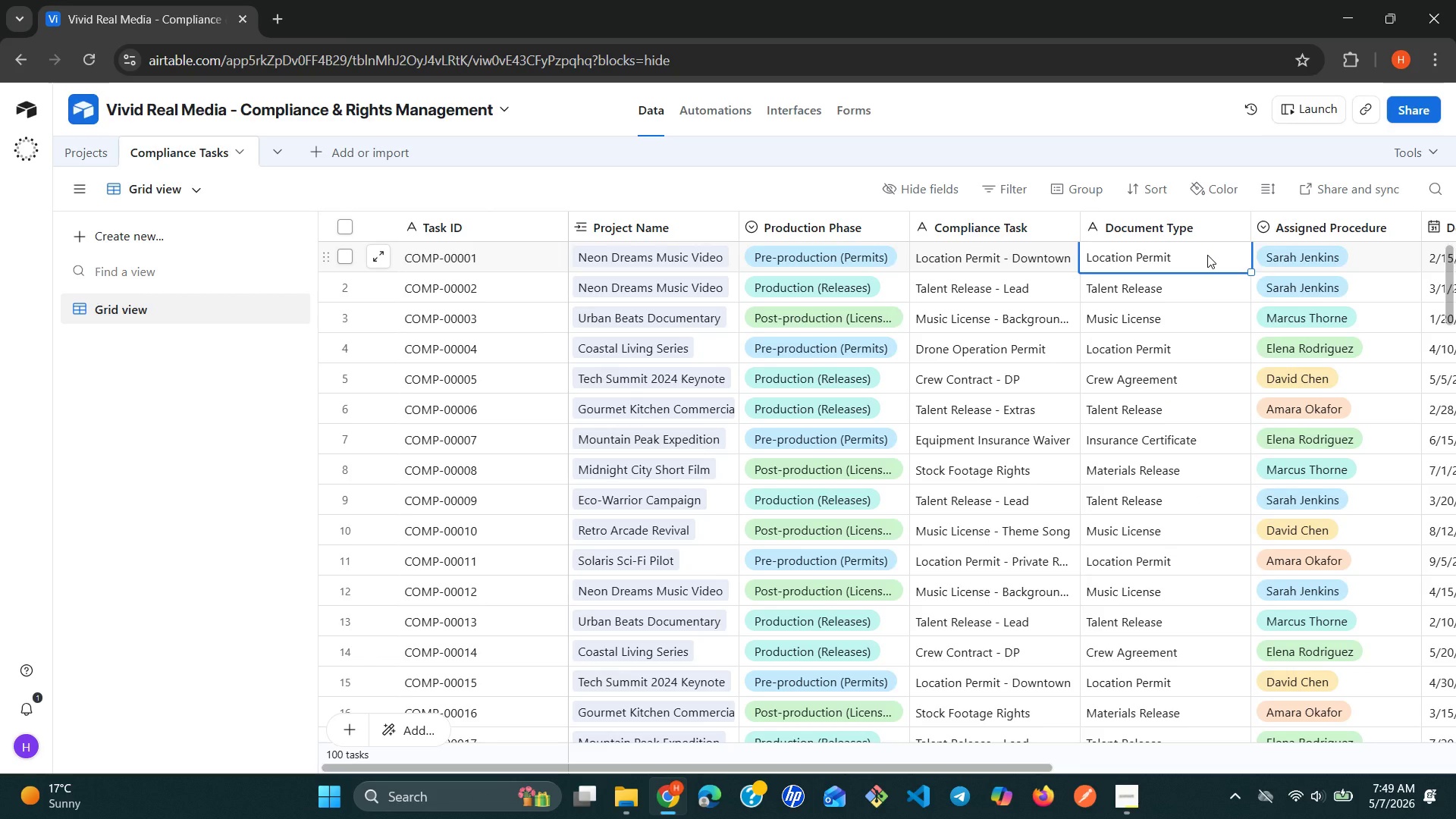 
left_click([1207, 255])
 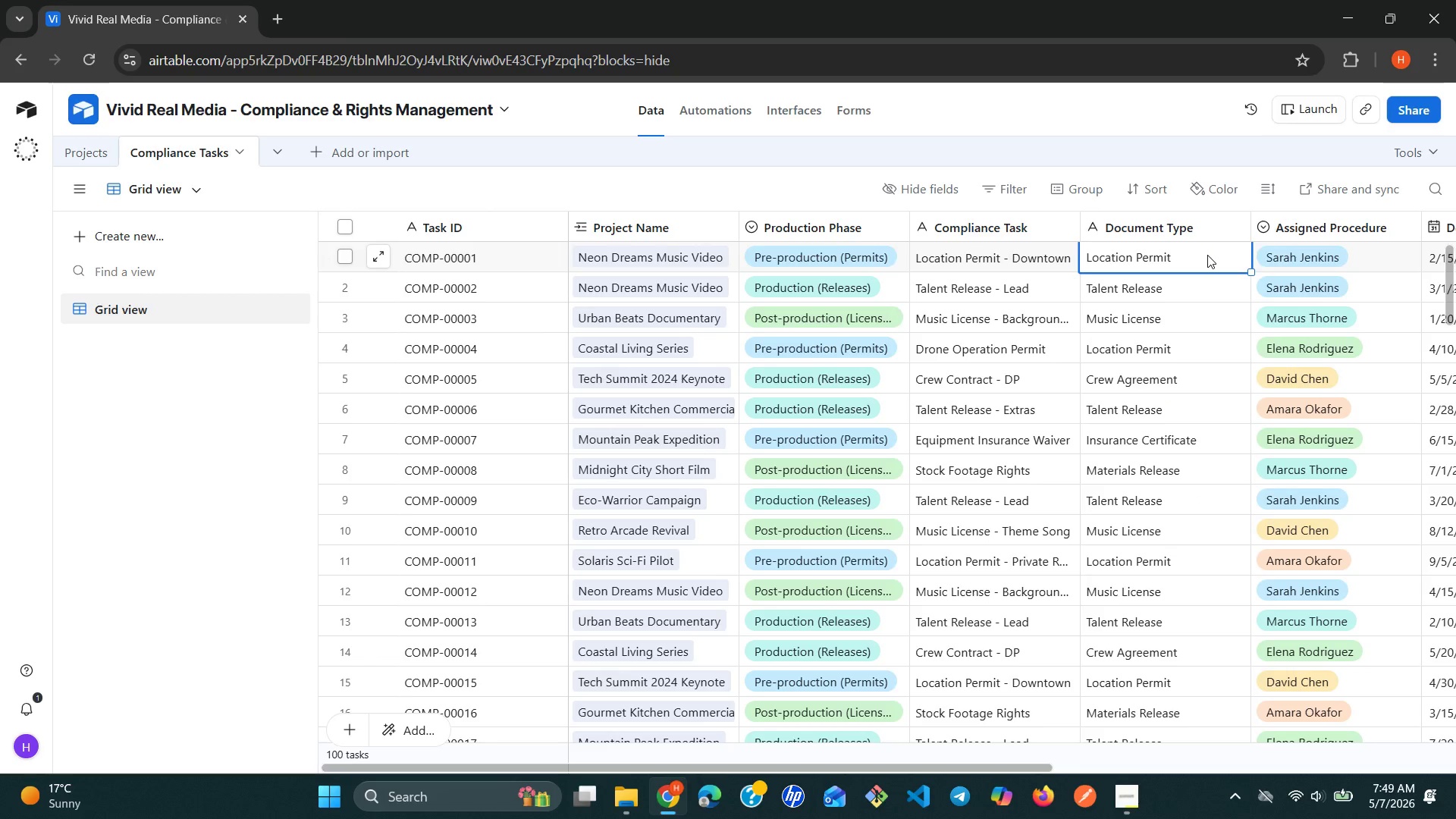 
double_click([1207, 255])
 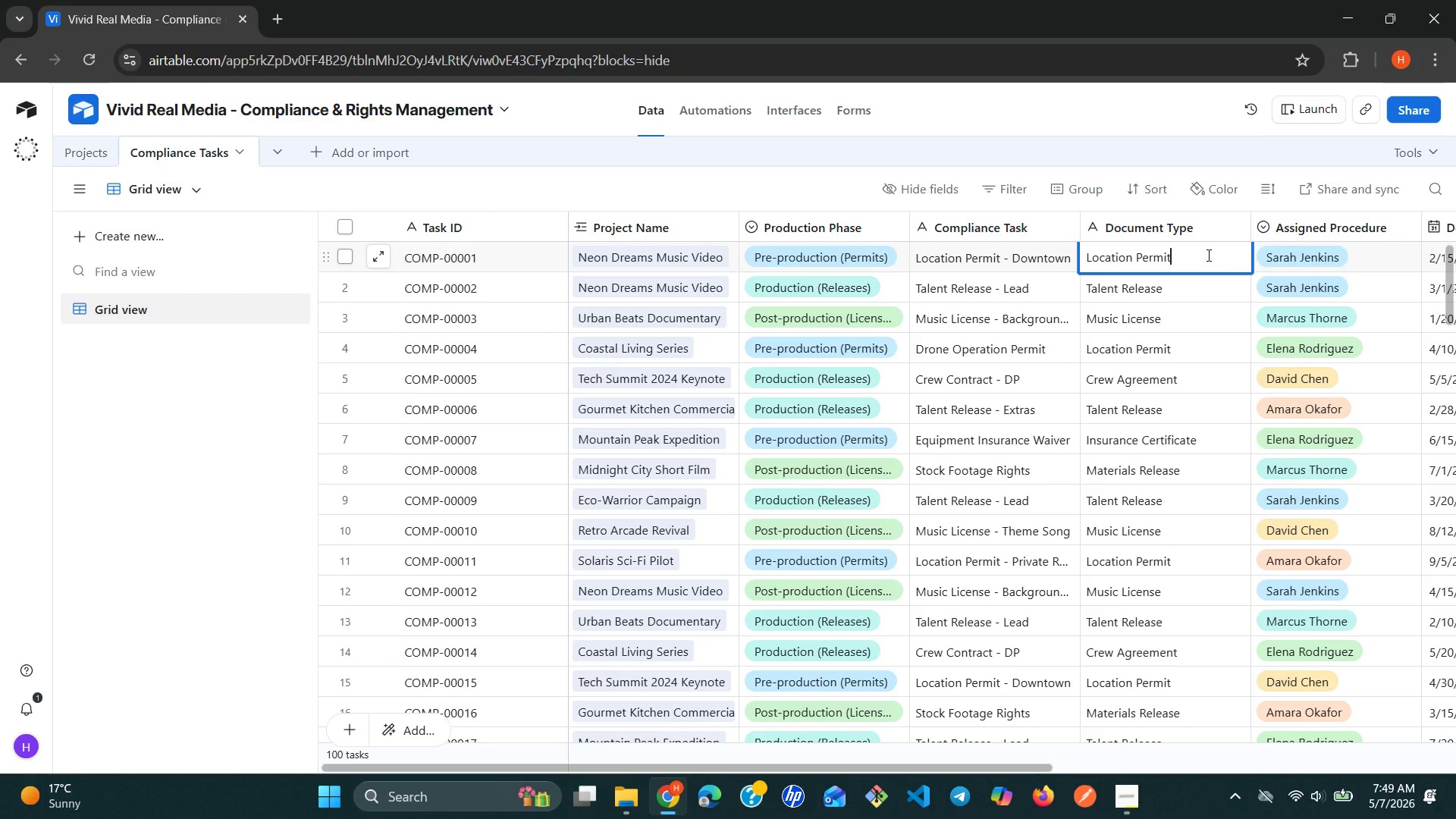 
wait(8.53)
 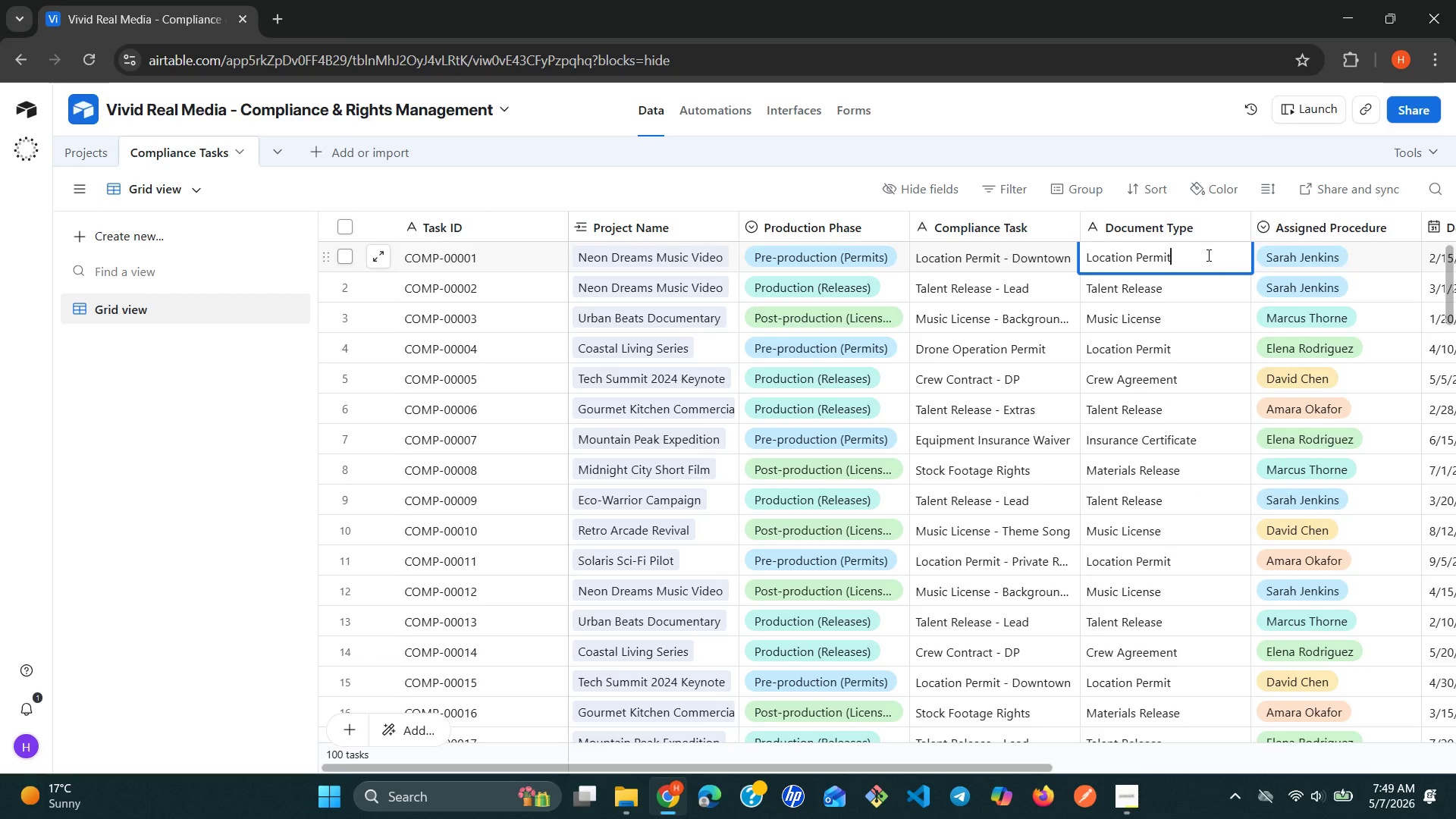 
left_click([1232, 228])
 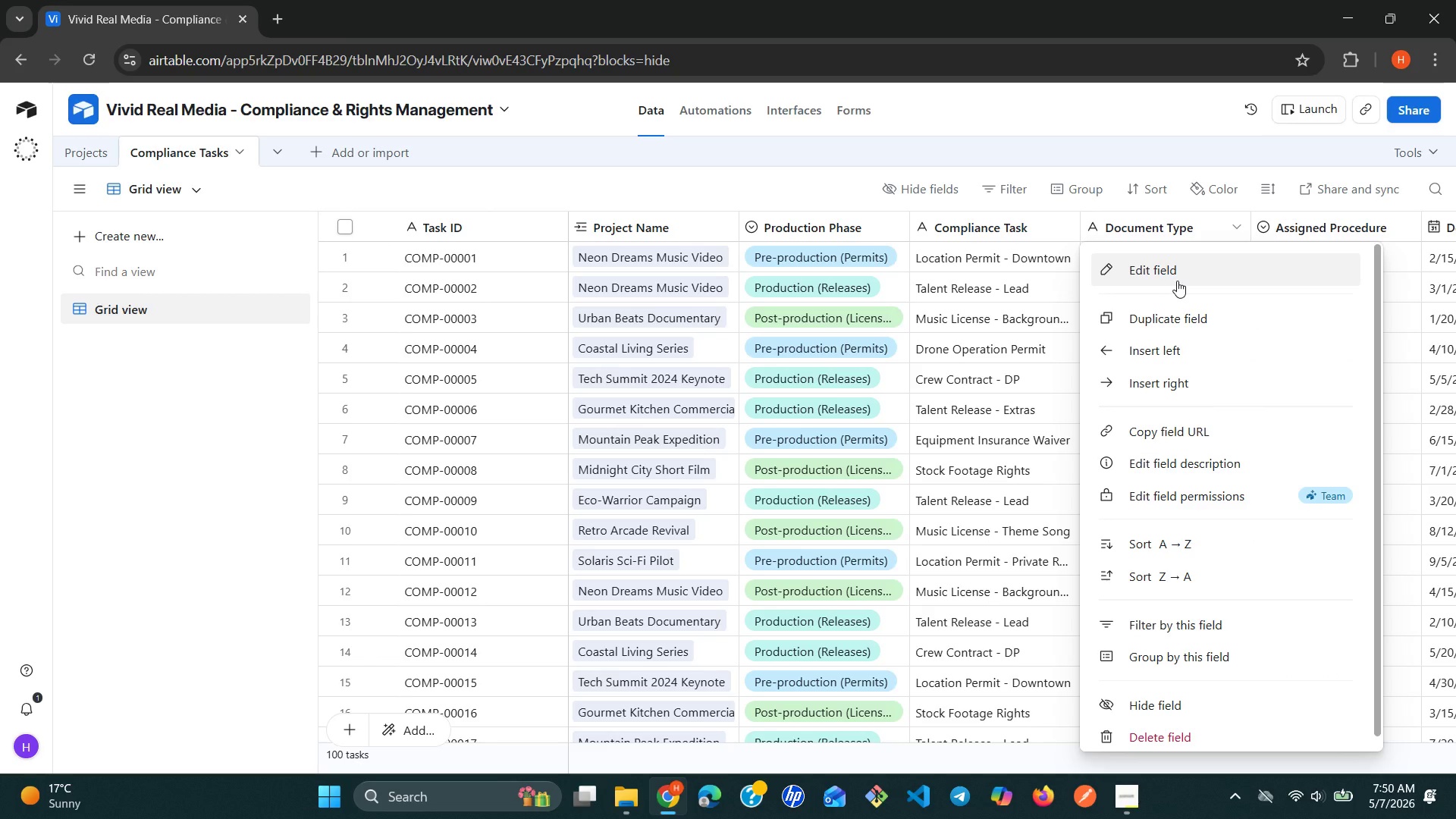 
left_click([1177, 281])
 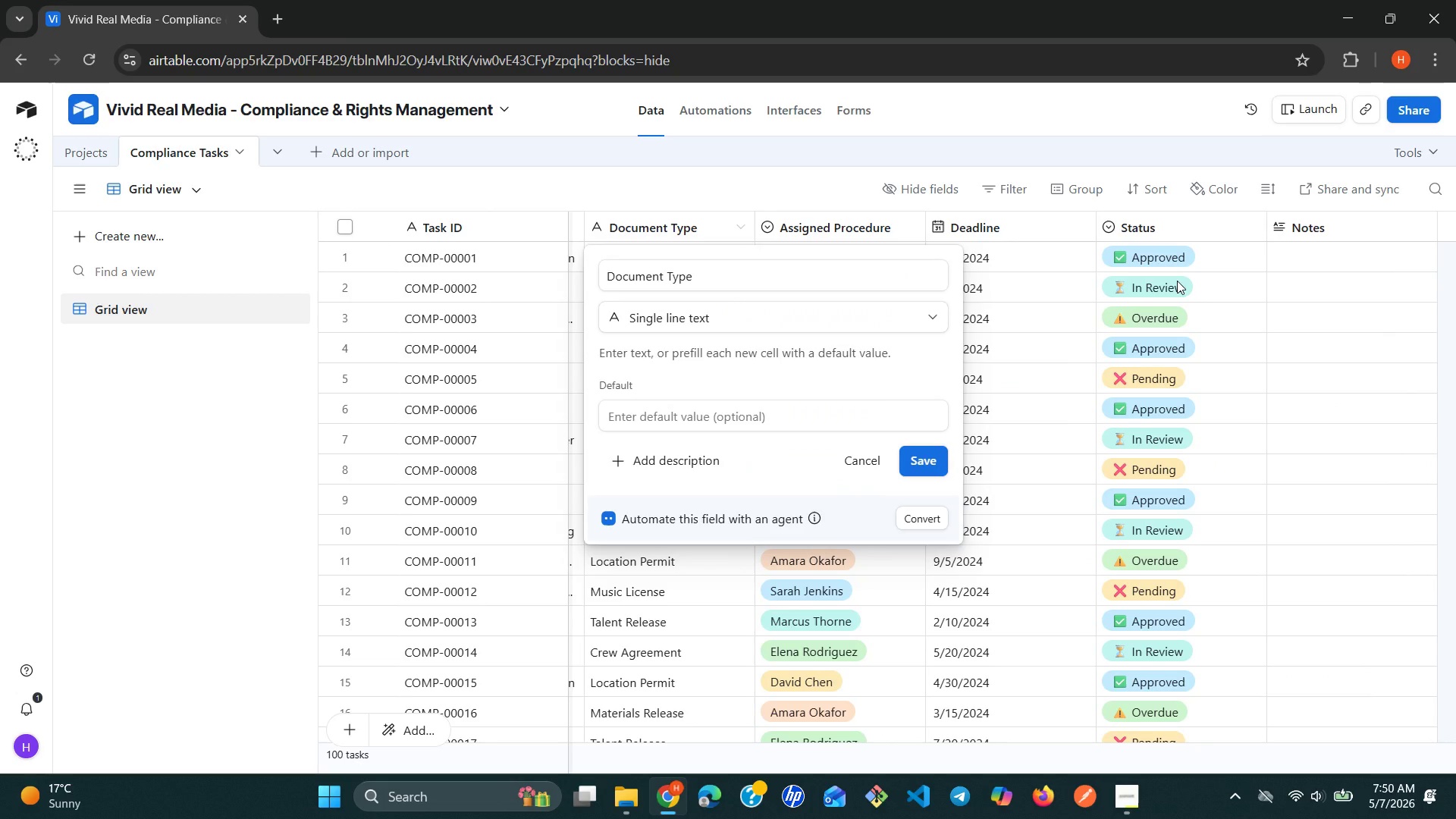 
wait(6.75)
 